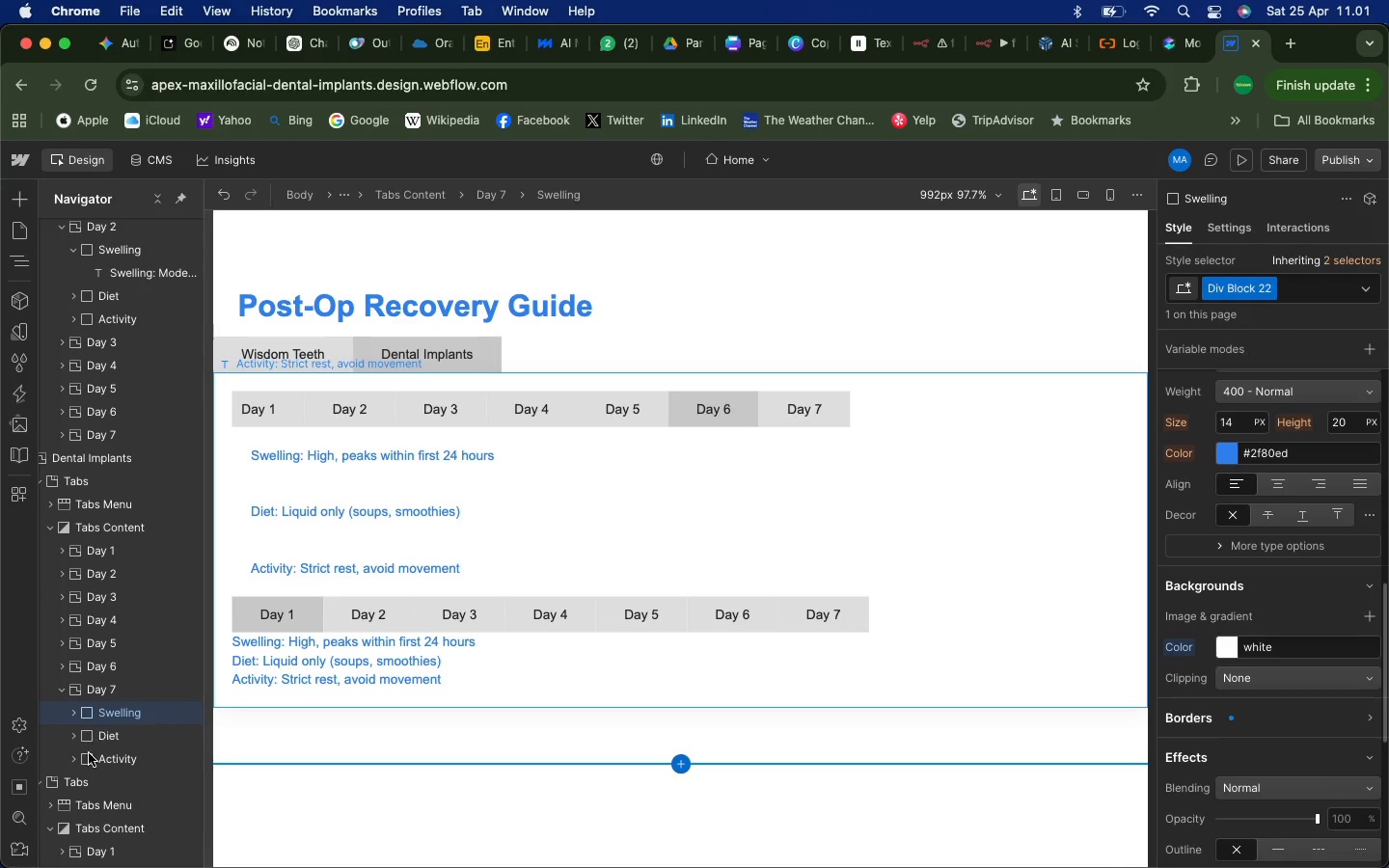 
left_click([104, 756])
 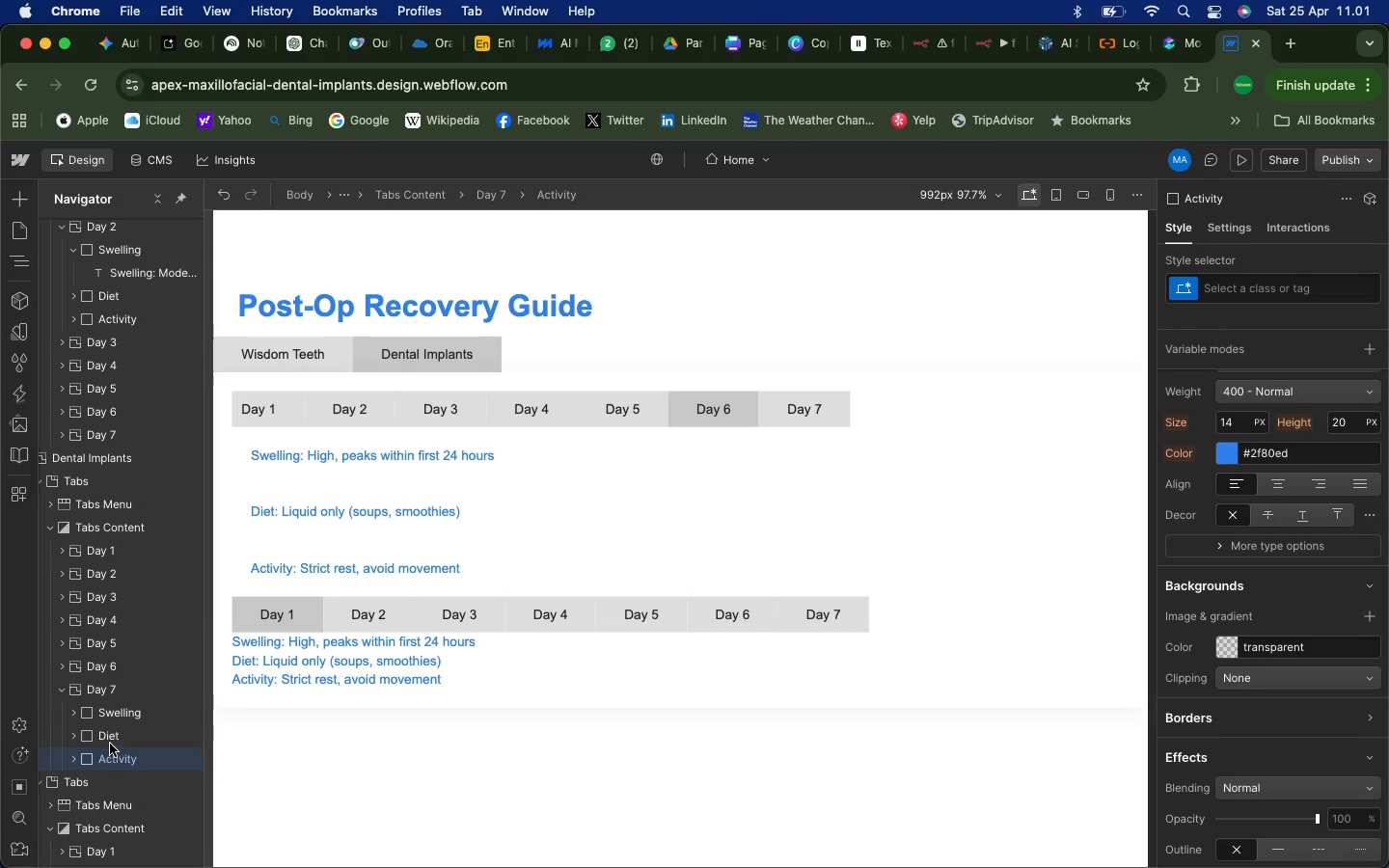 
left_click([111, 740])
 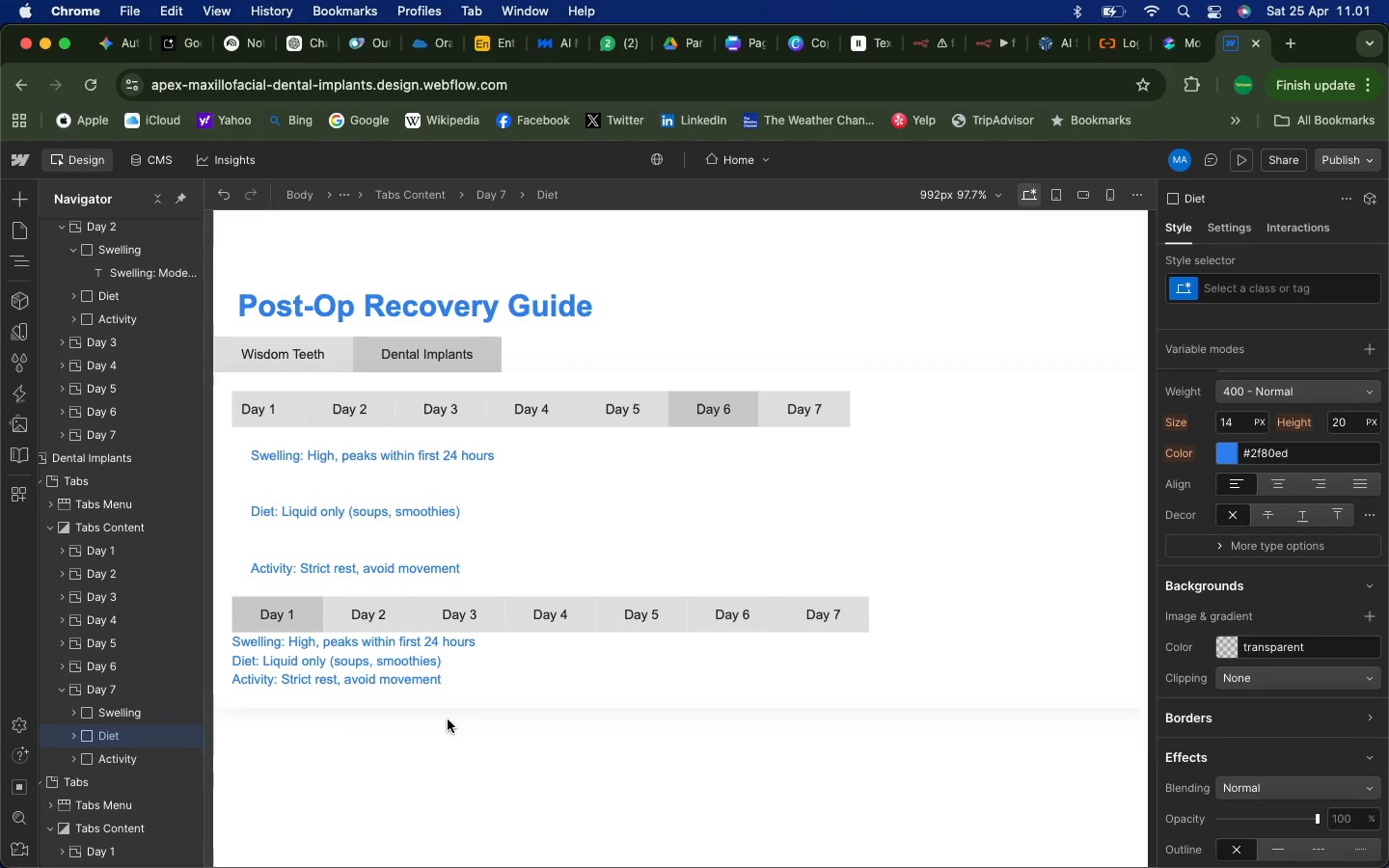 
left_click([130, 714])
 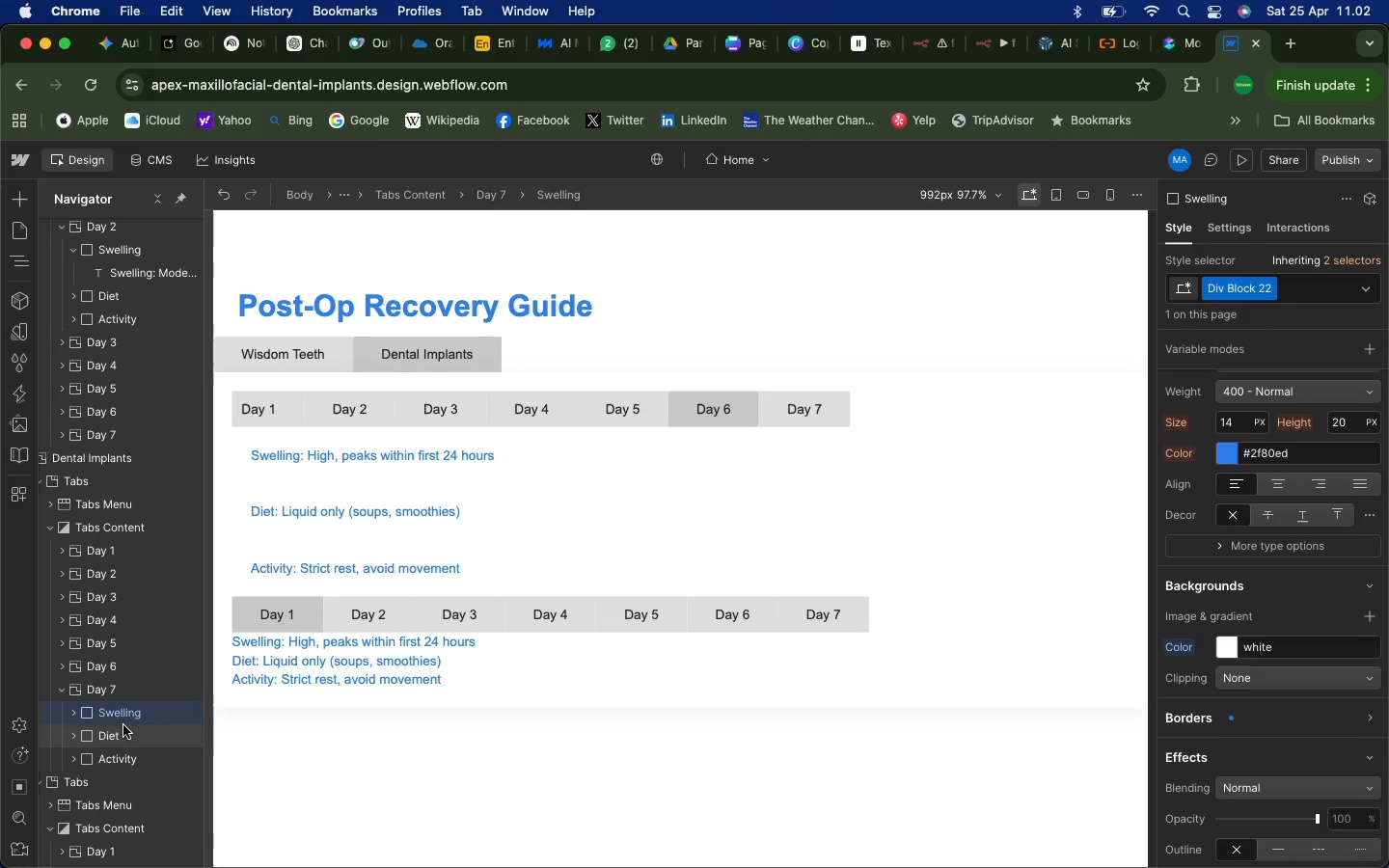 
left_click([123, 727])
 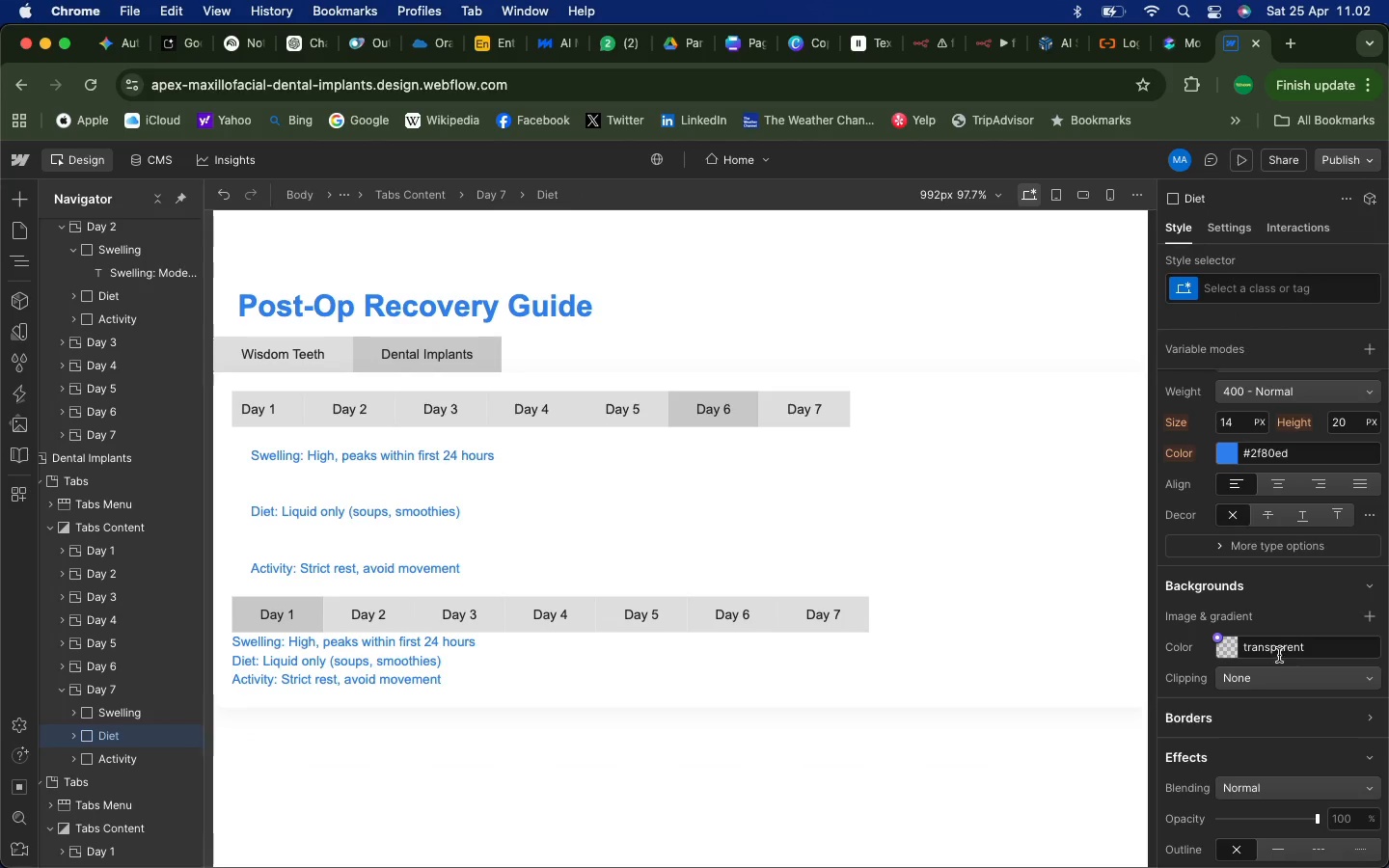 
left_click([1286, 649])
 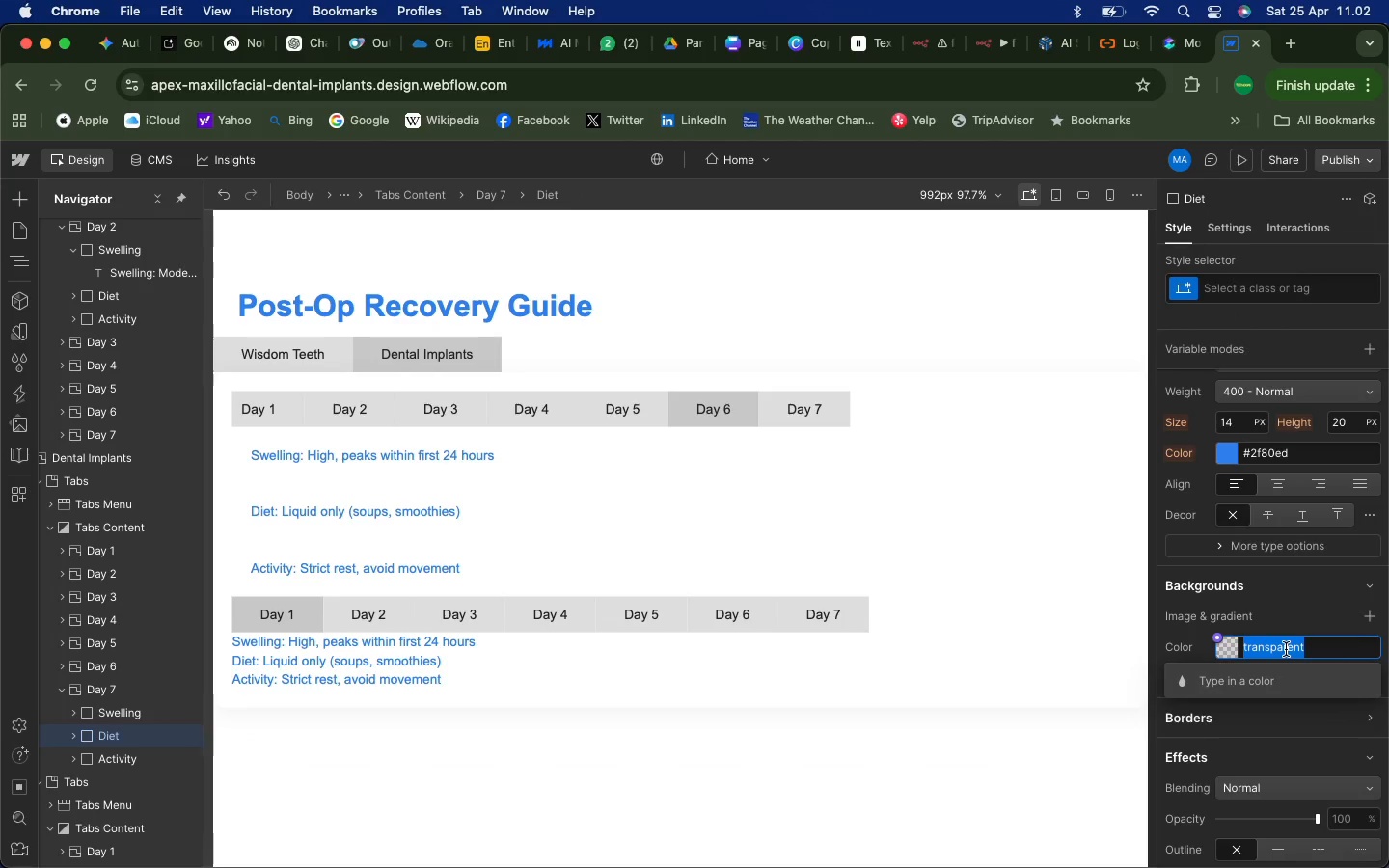 
type(white)
 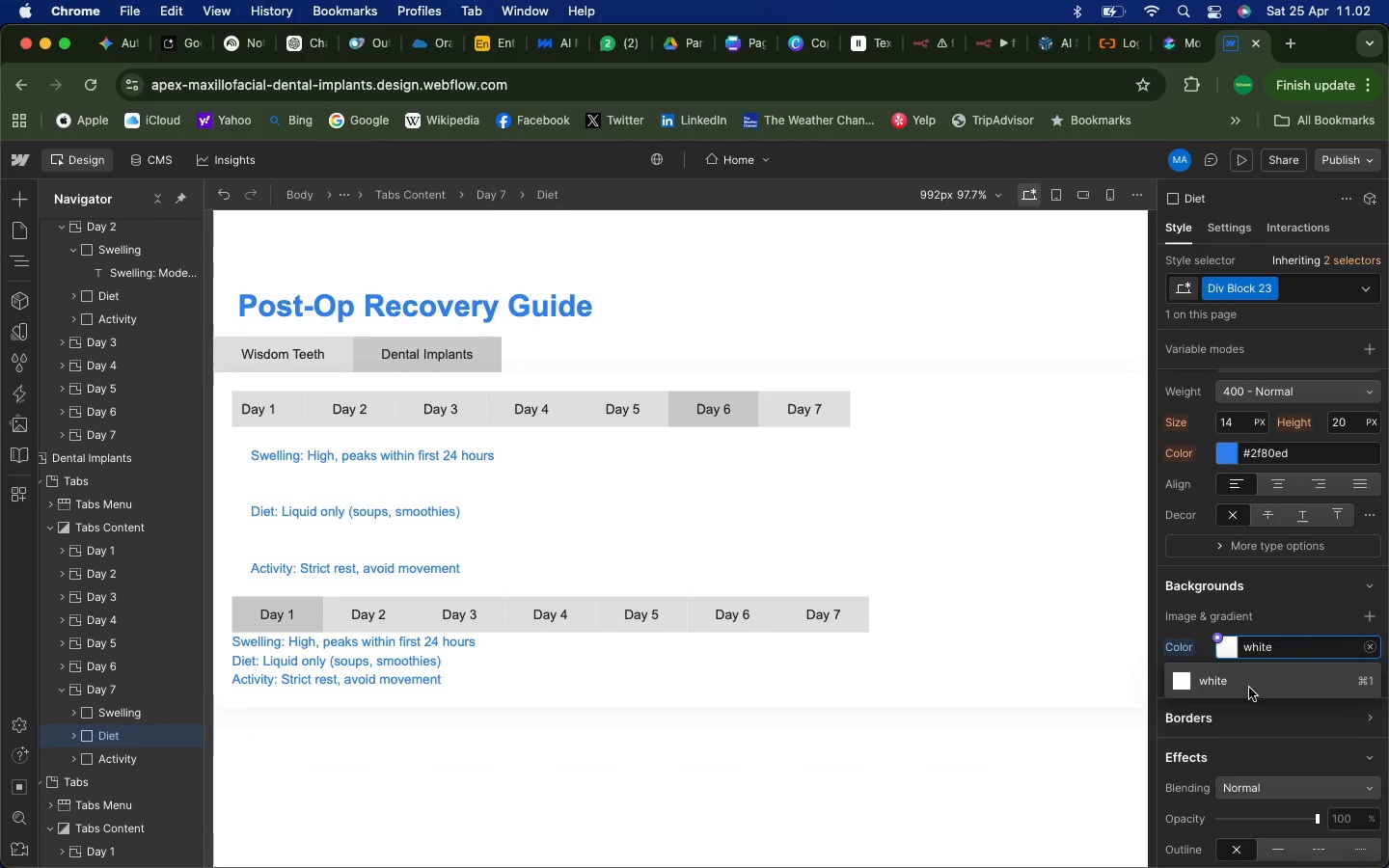 
left_click([1248, 688])
 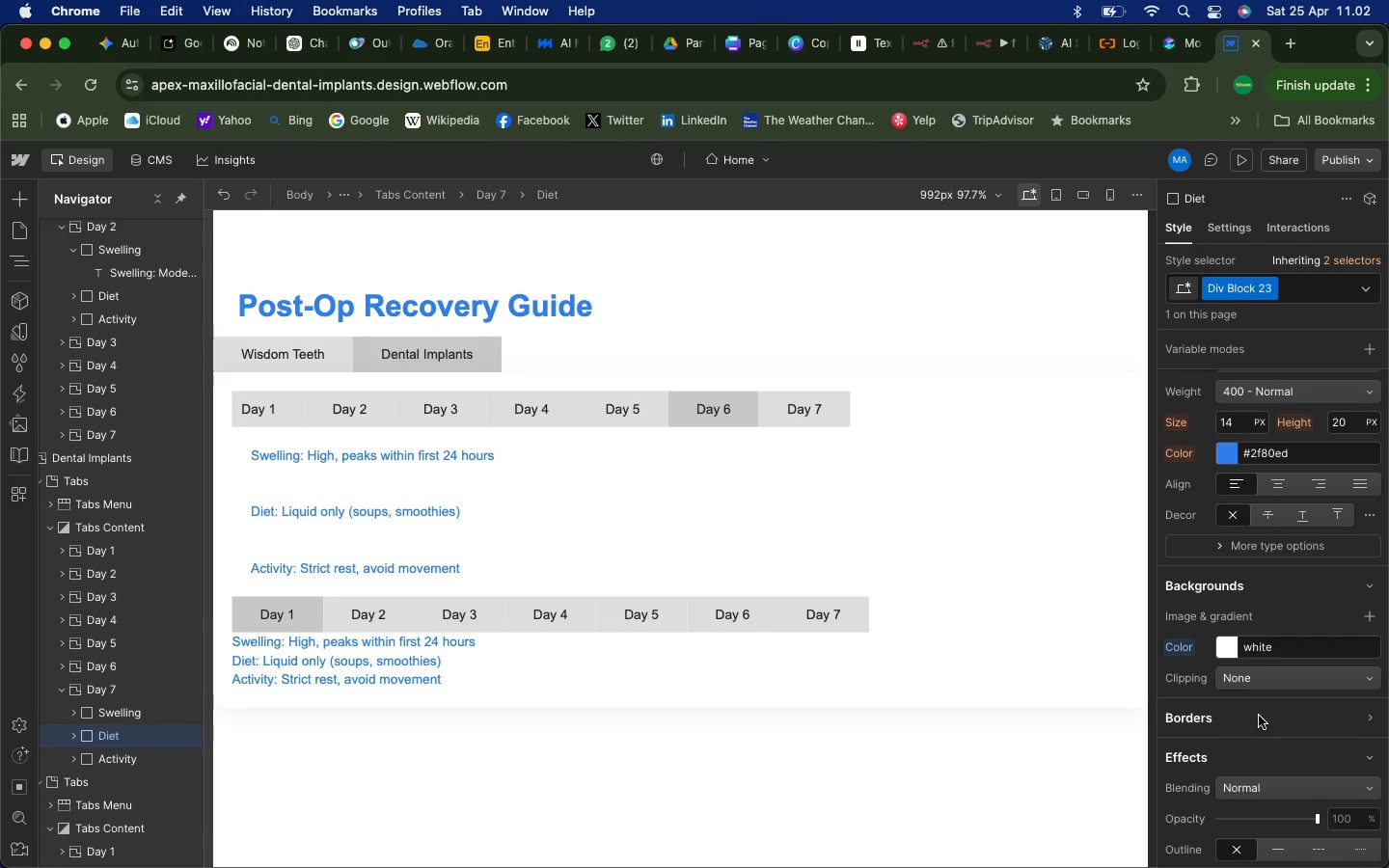 
left_click([1262, 715])
 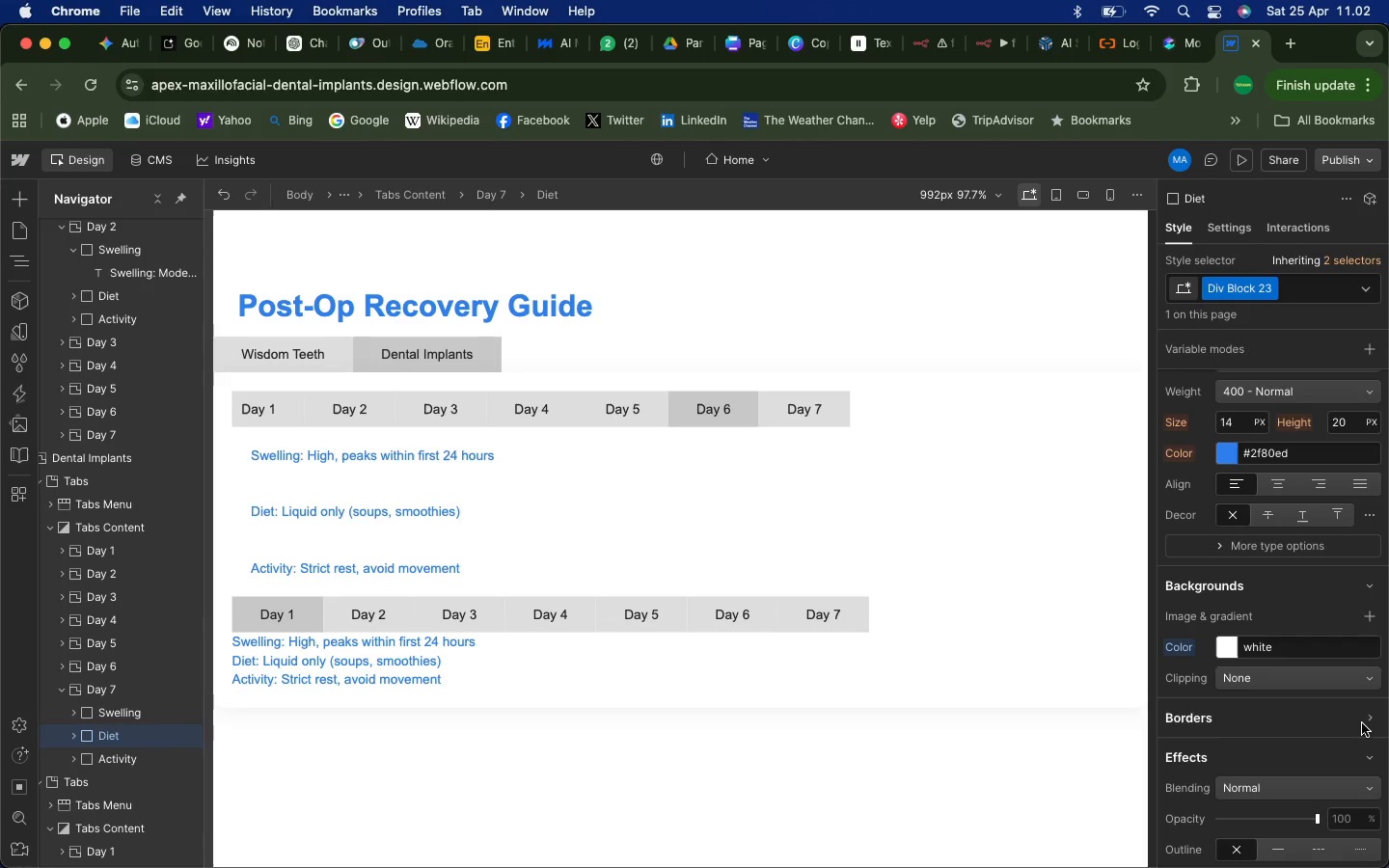 
mouse_move([1333, 745])
 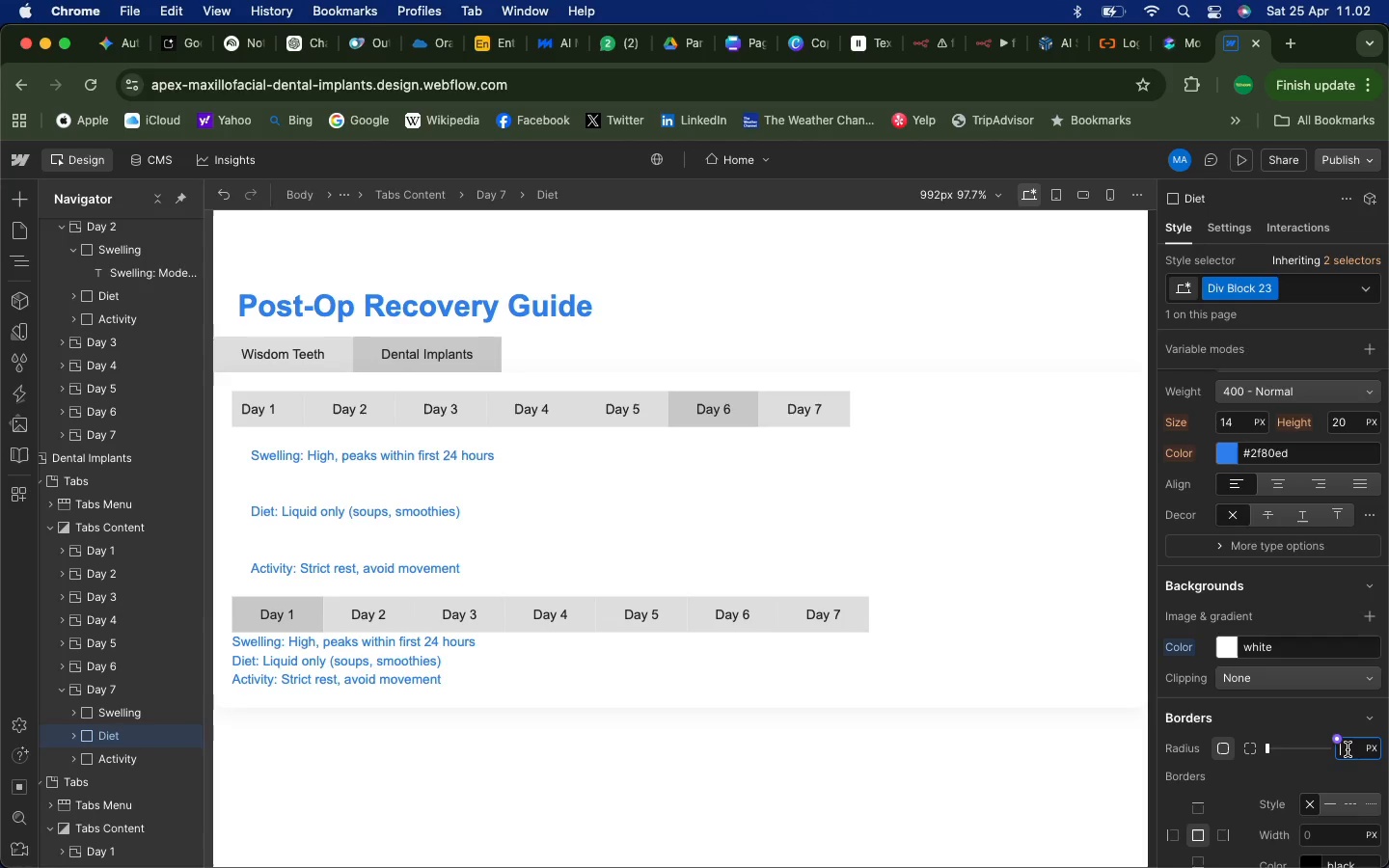 
left_click([1348, 749])
 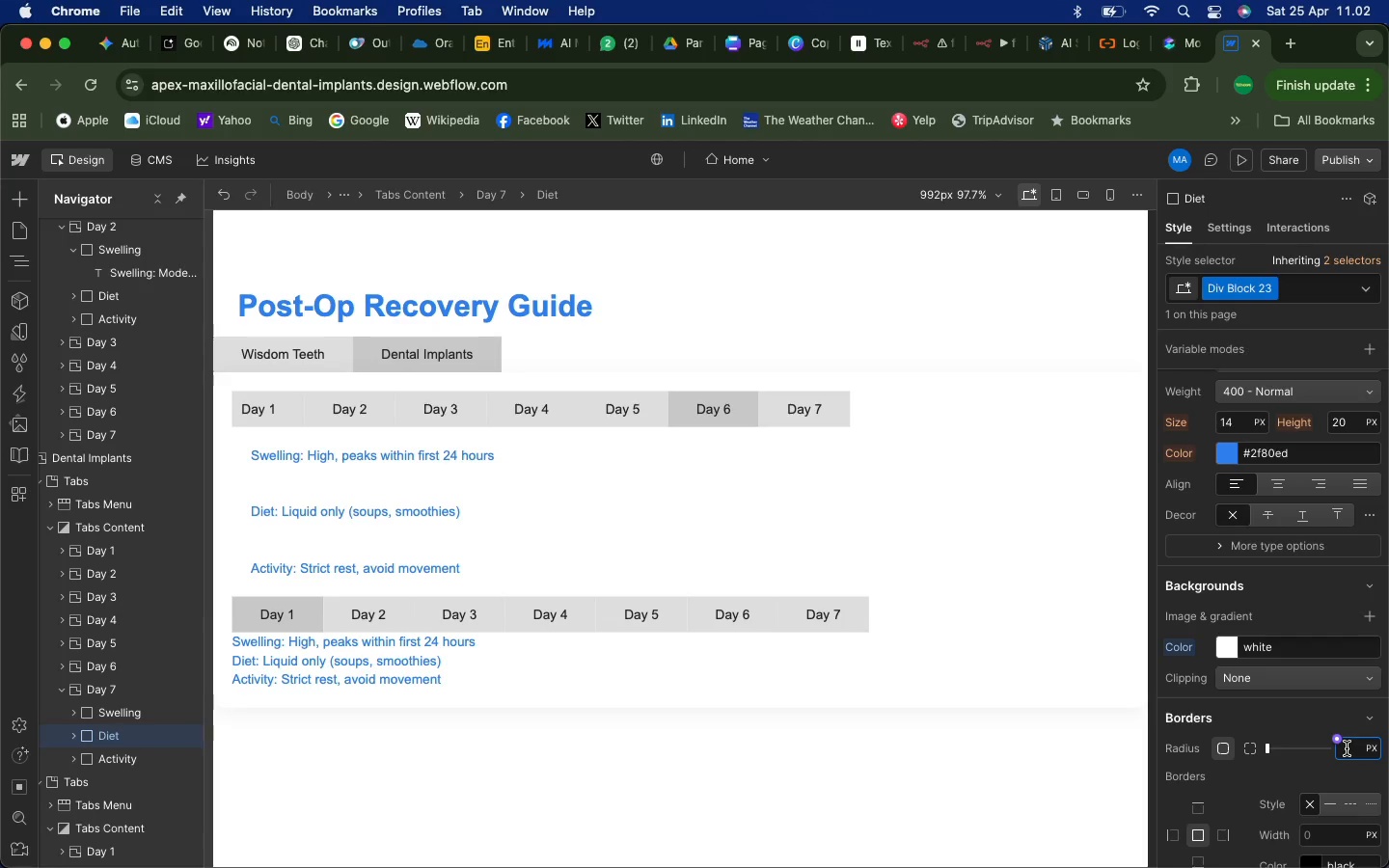 
type(12)
 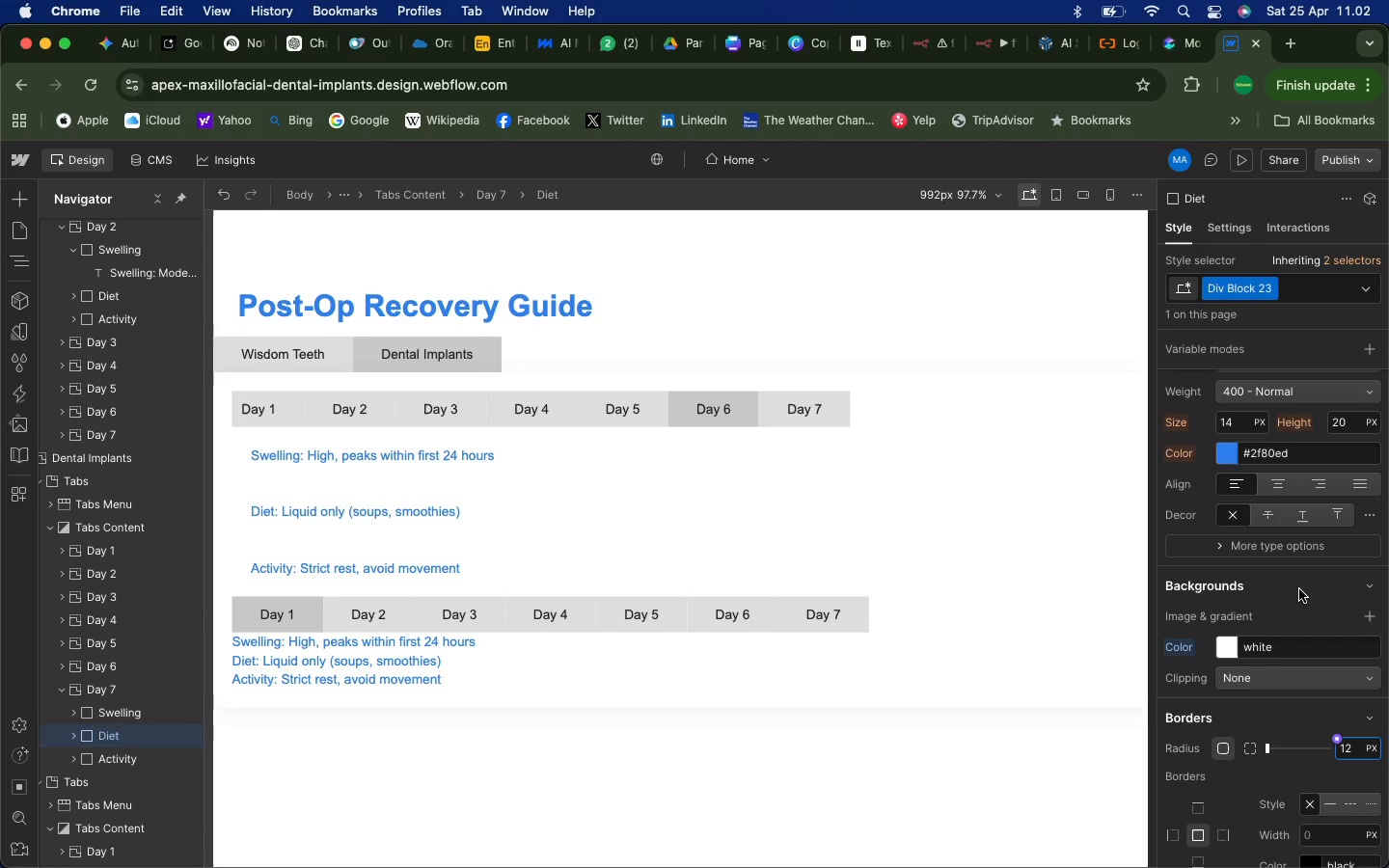 
left_click([1299, 588])
 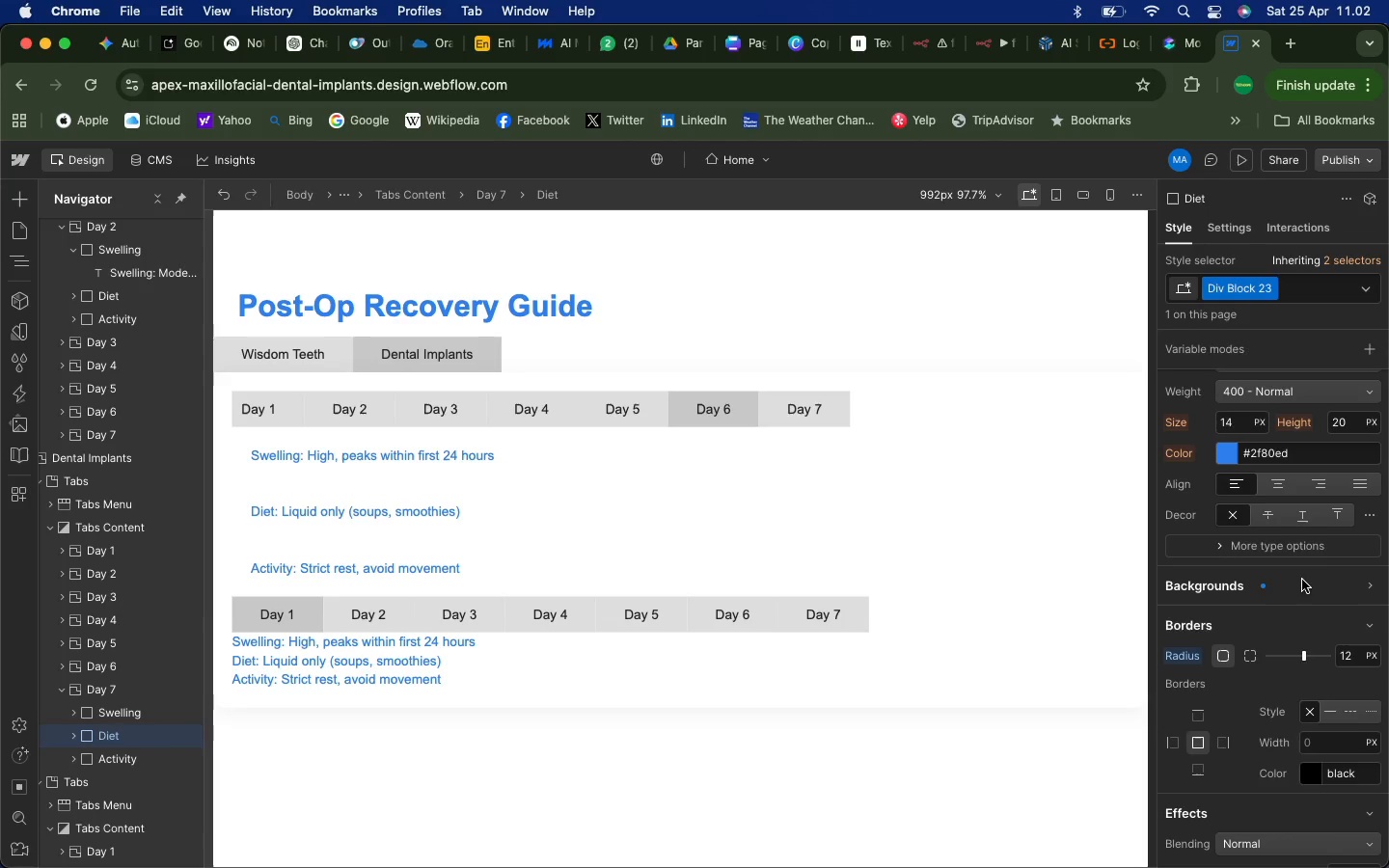 
scroll: coordinate [1297, 545], scroll_direction: up, amount: 134.0
 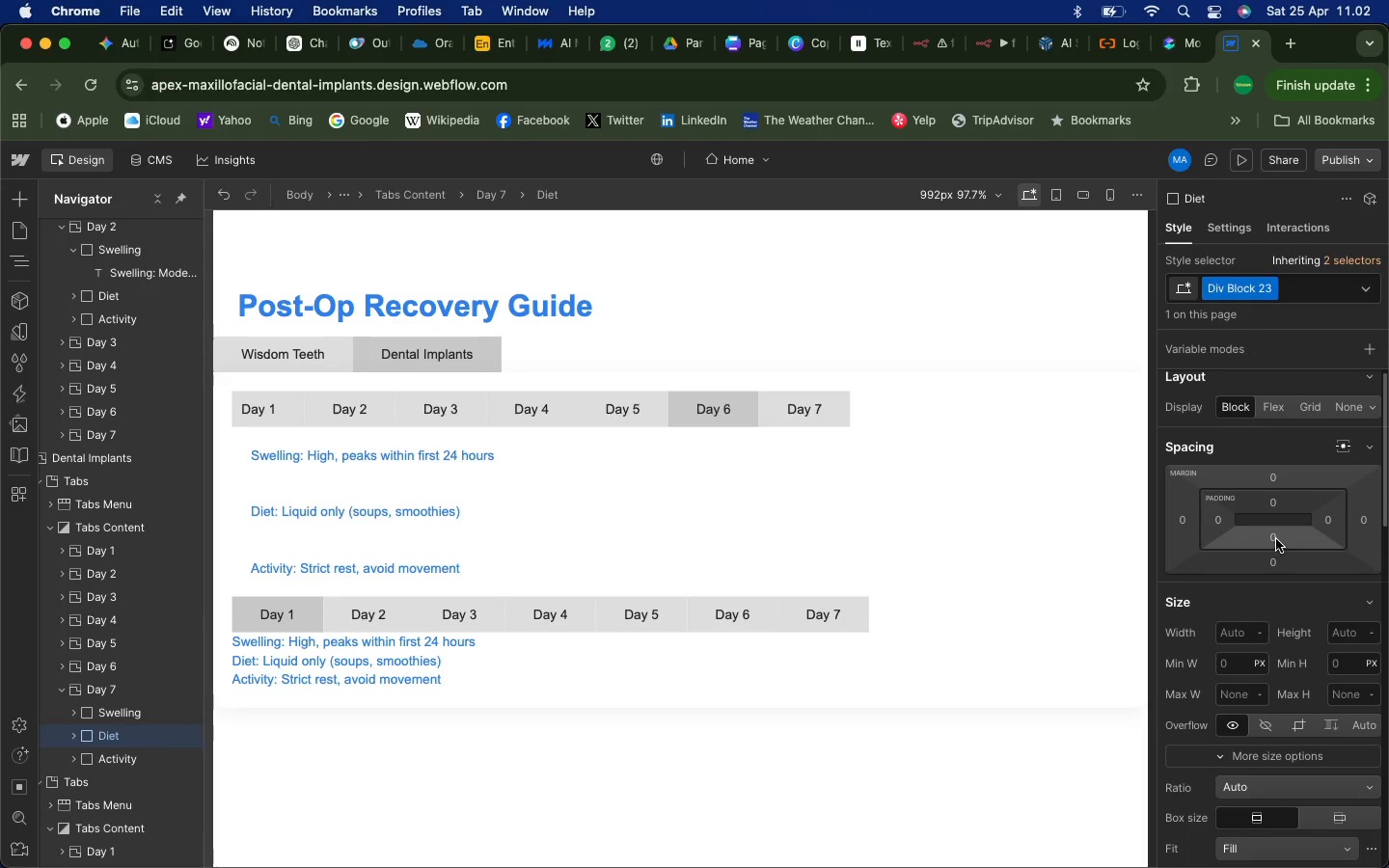 
left_click([1276, 539])
 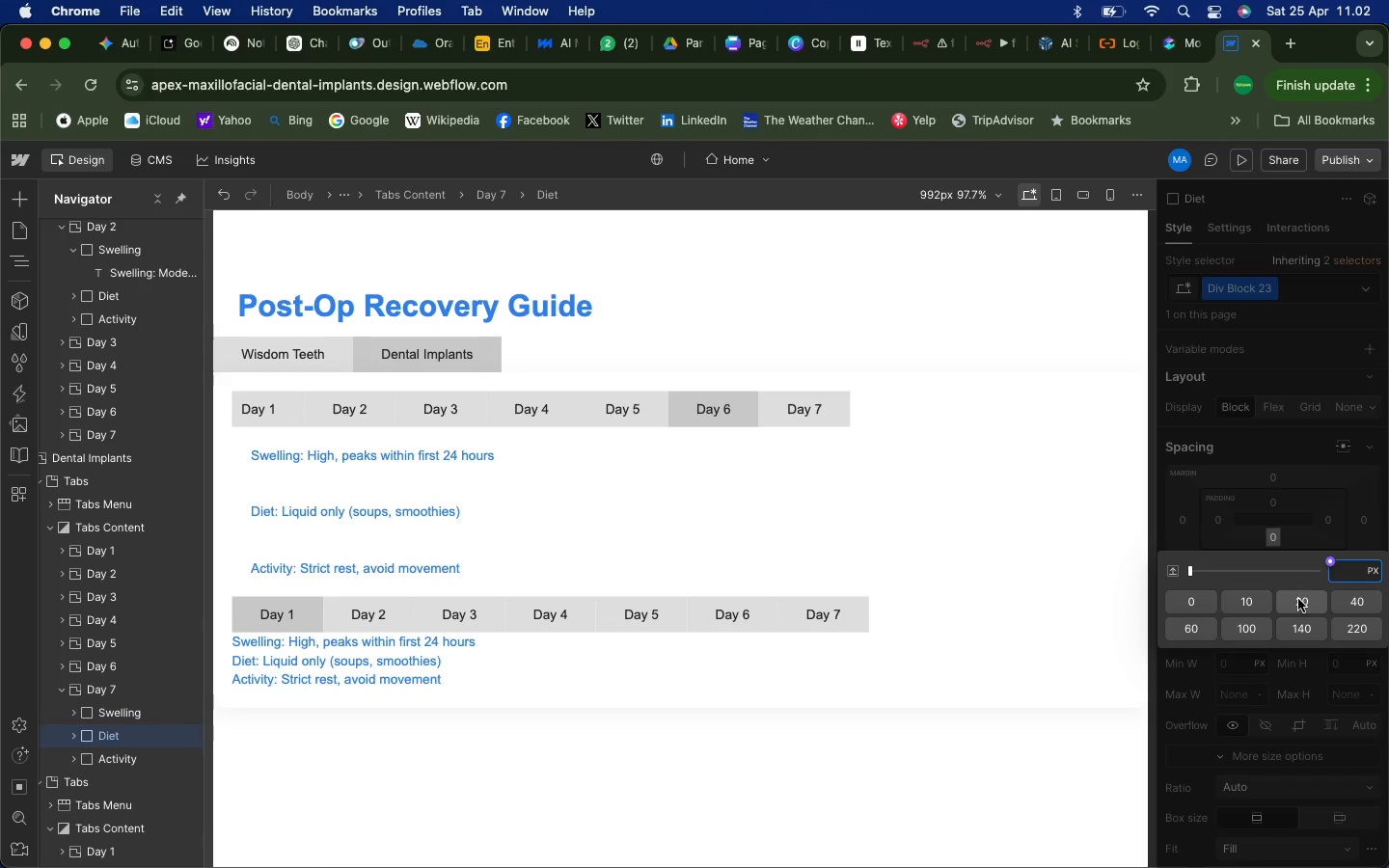 
left_click([1298, 599])
 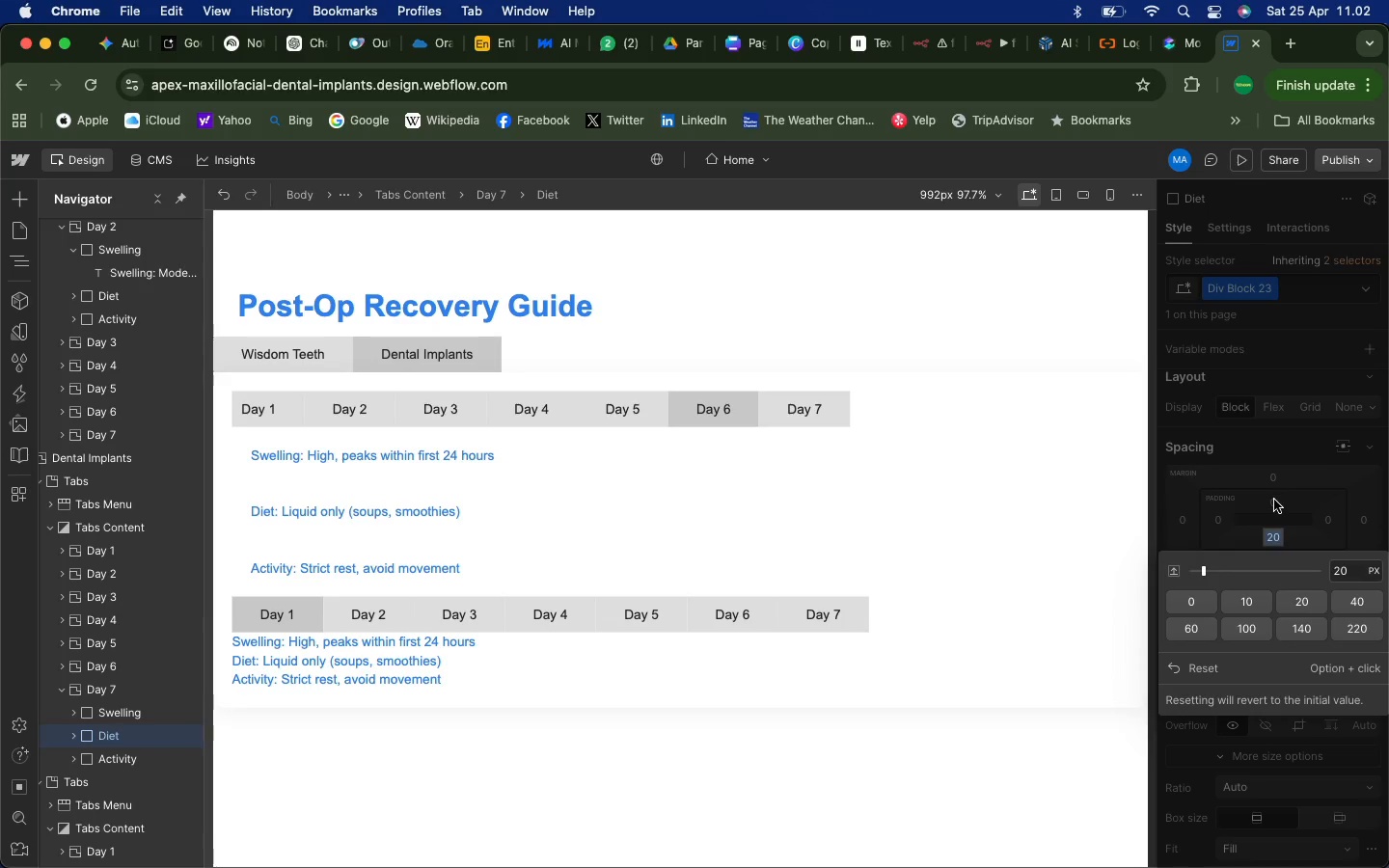 
left_click([1274, 503])
 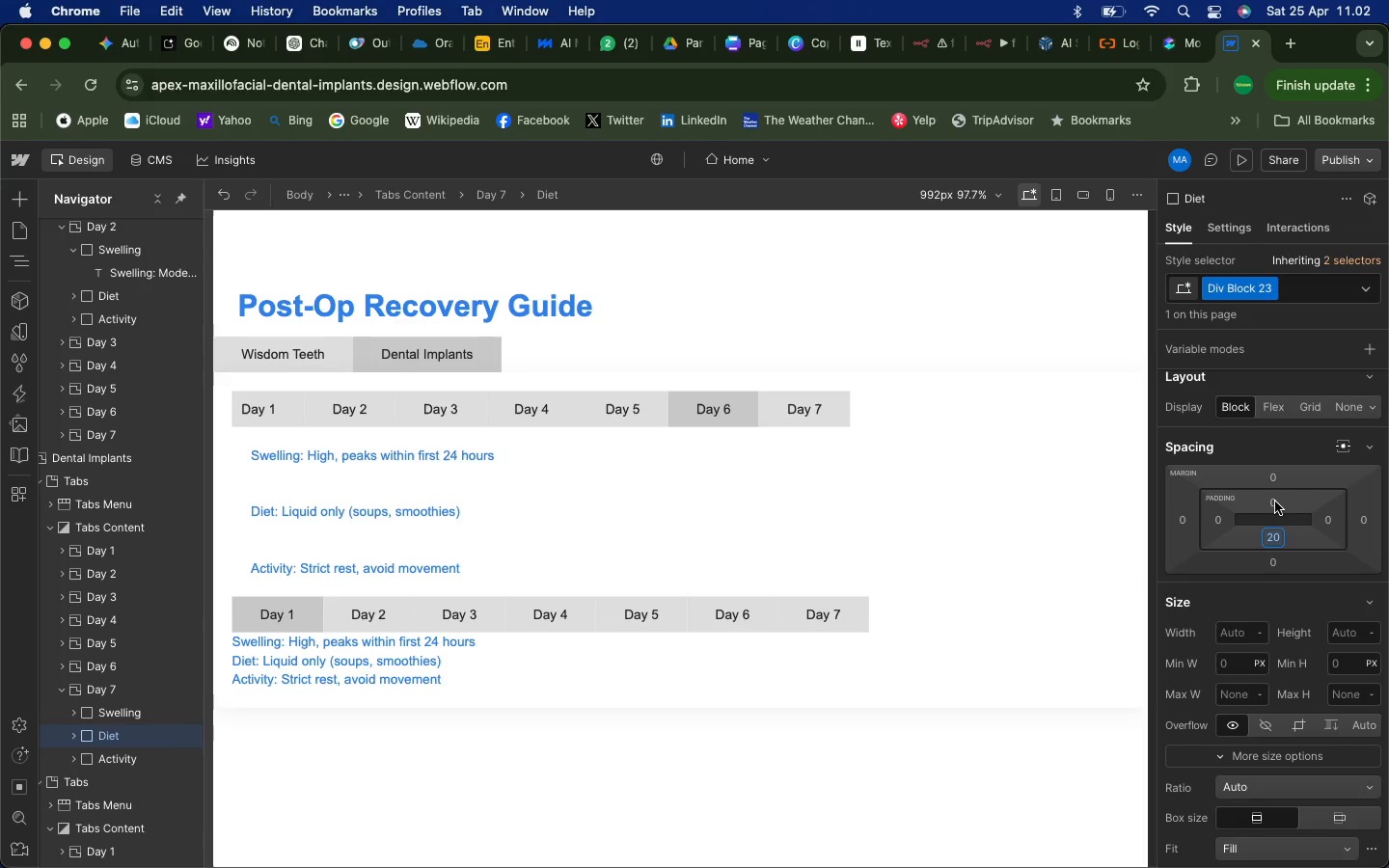 
left_click([1274, 502])
 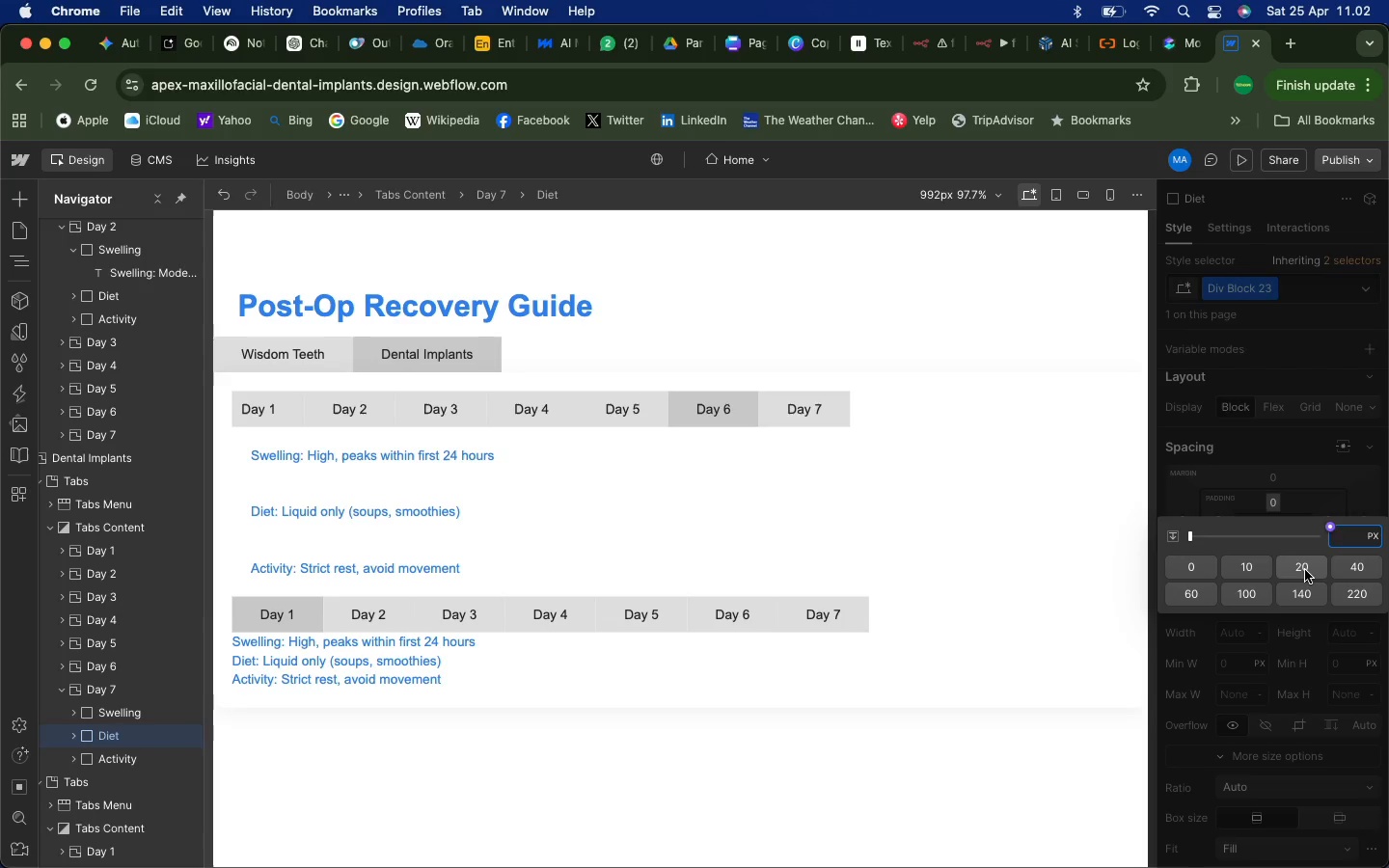 
left_click([1305, 569])
 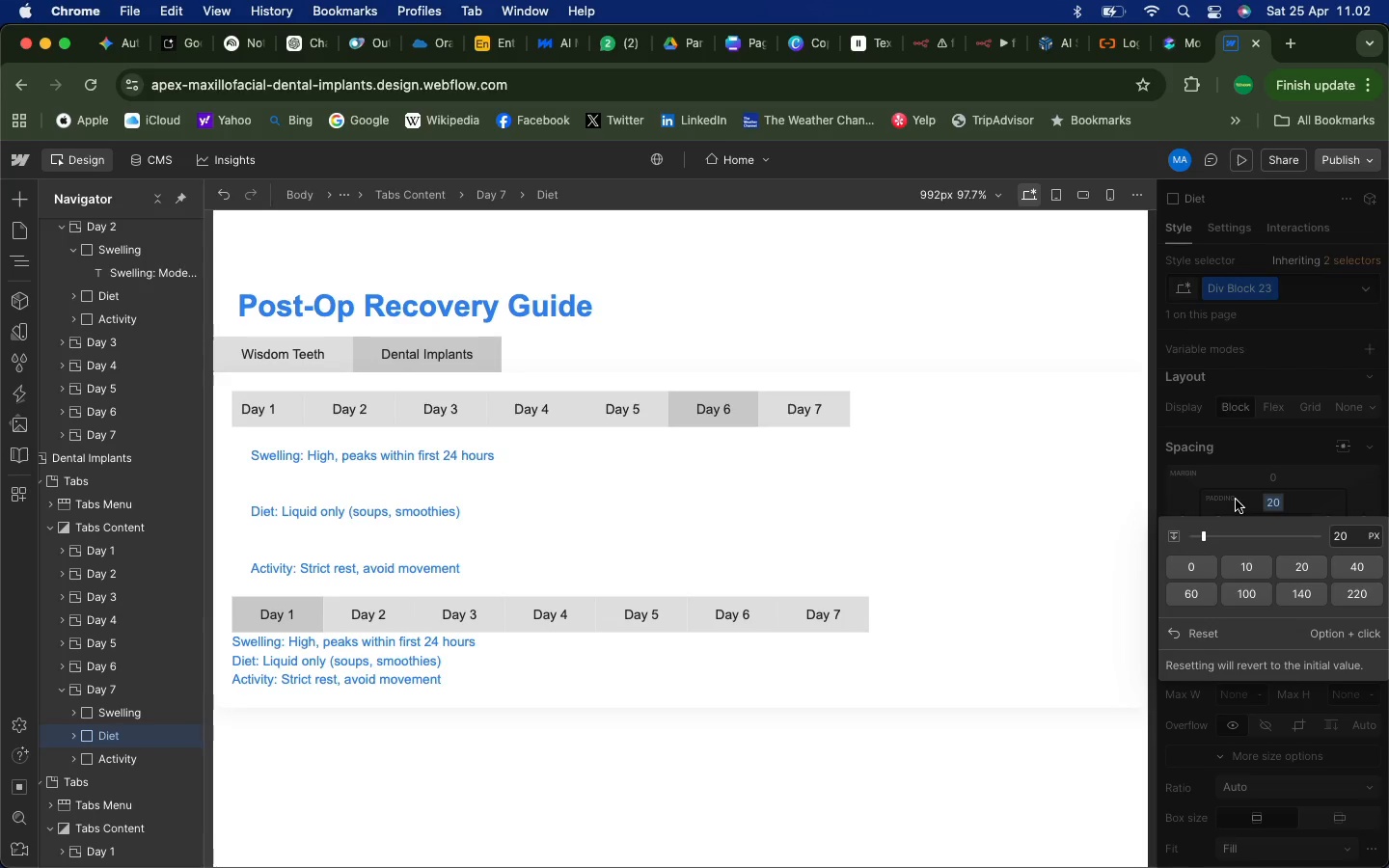 
left_click([1236, 500])
 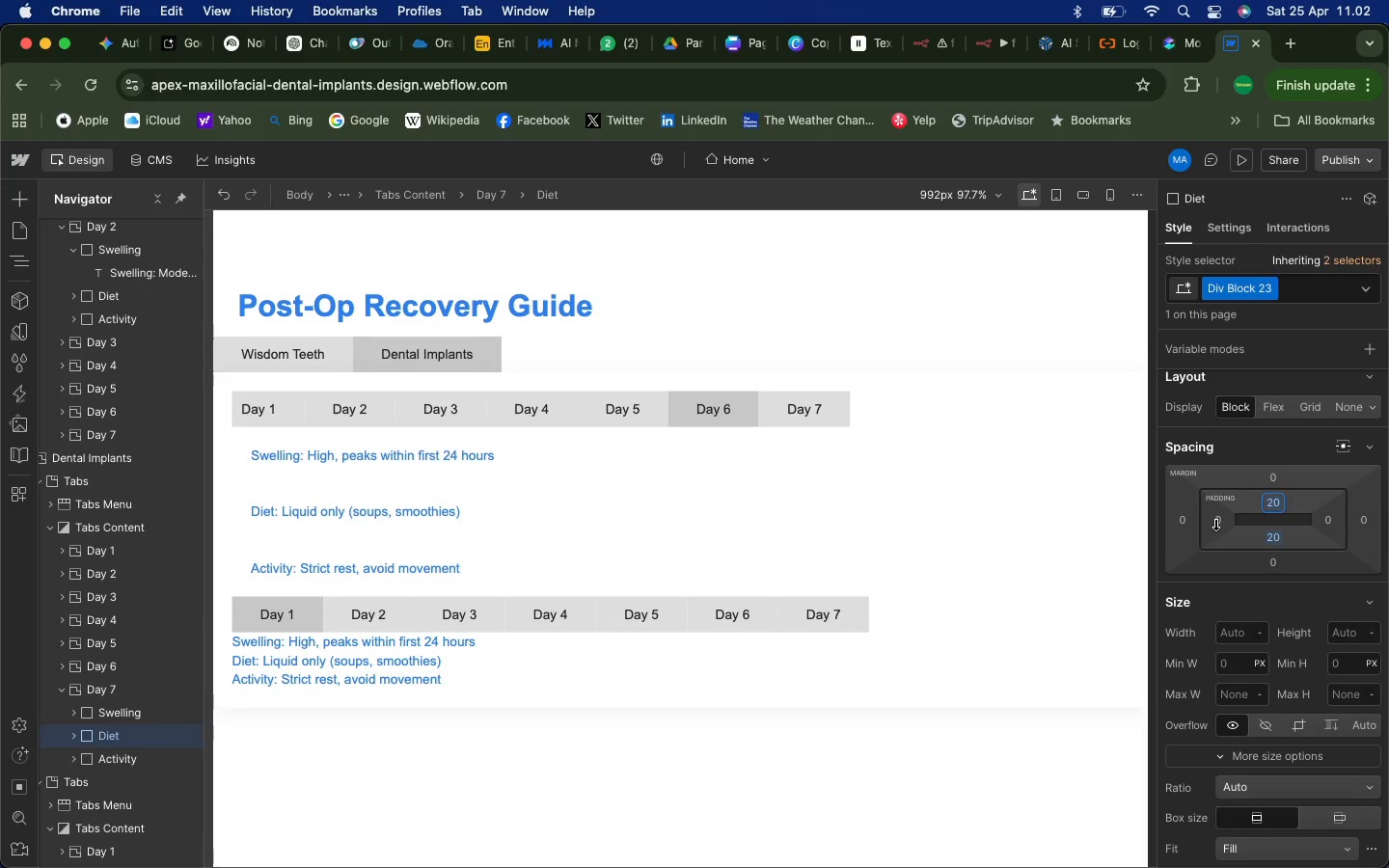 
left_click([1216, 521])
 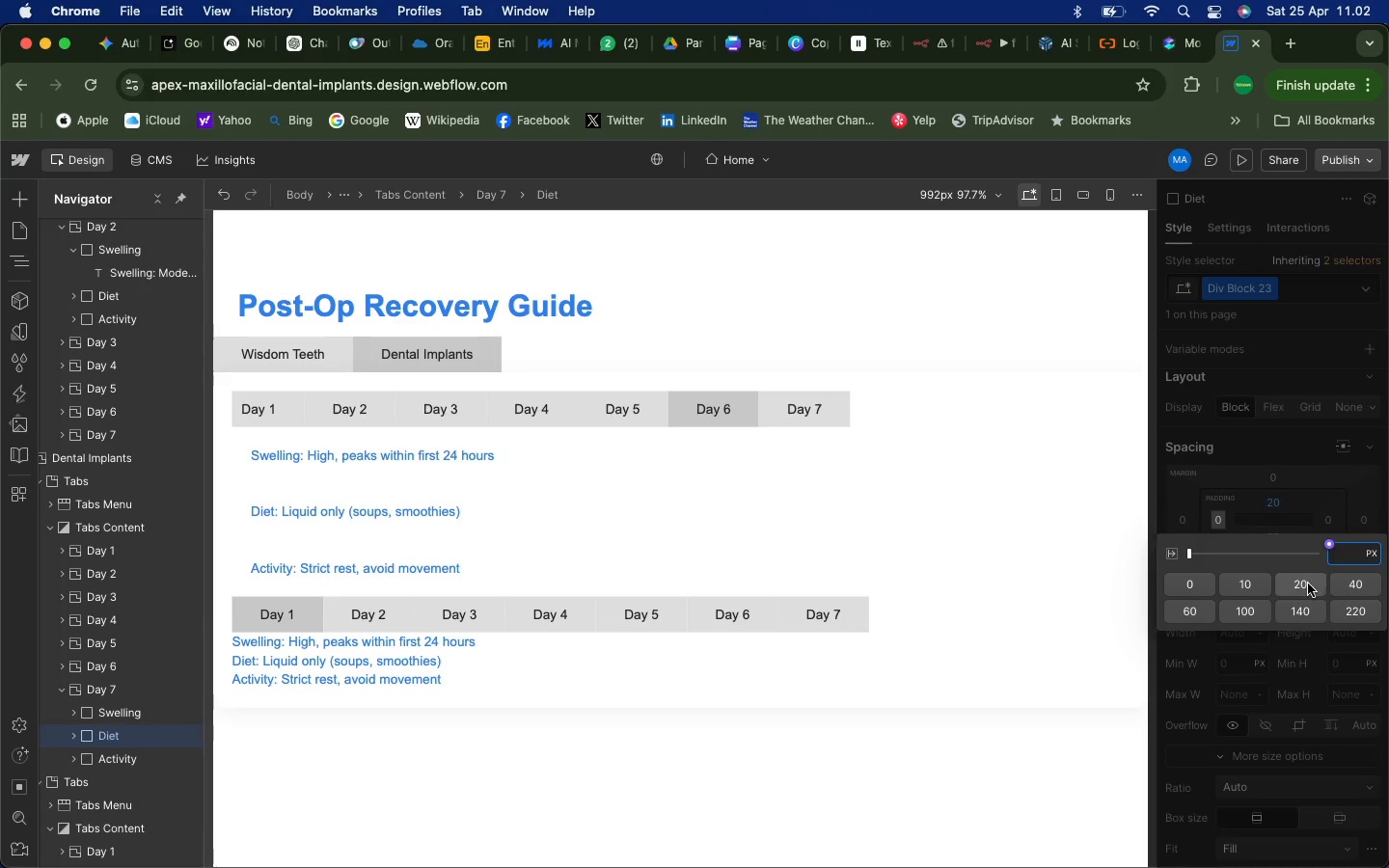 
left_click([1308, 583])
 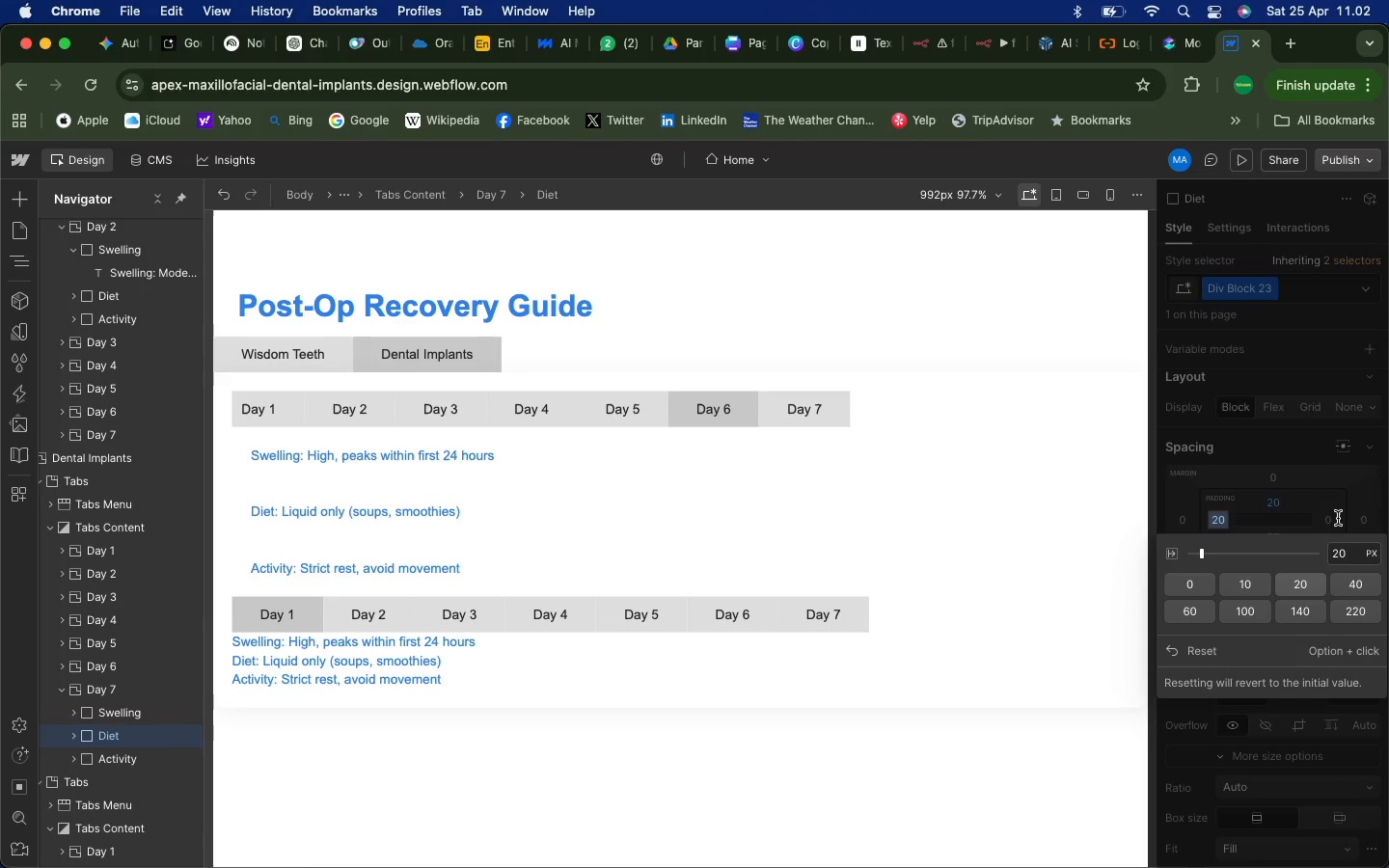 
left_click([1338, 513])
 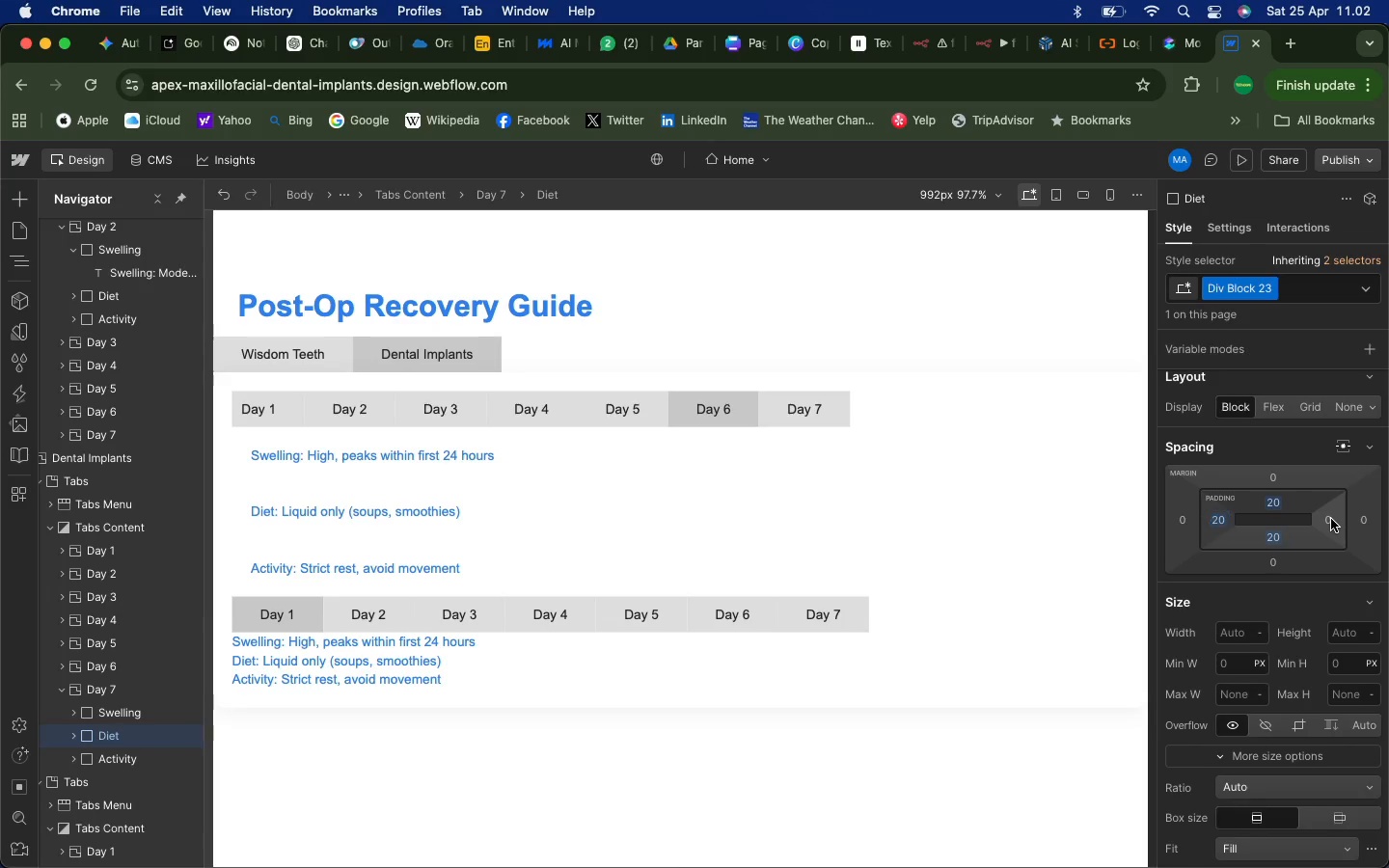 
left_click([1331, 519])
 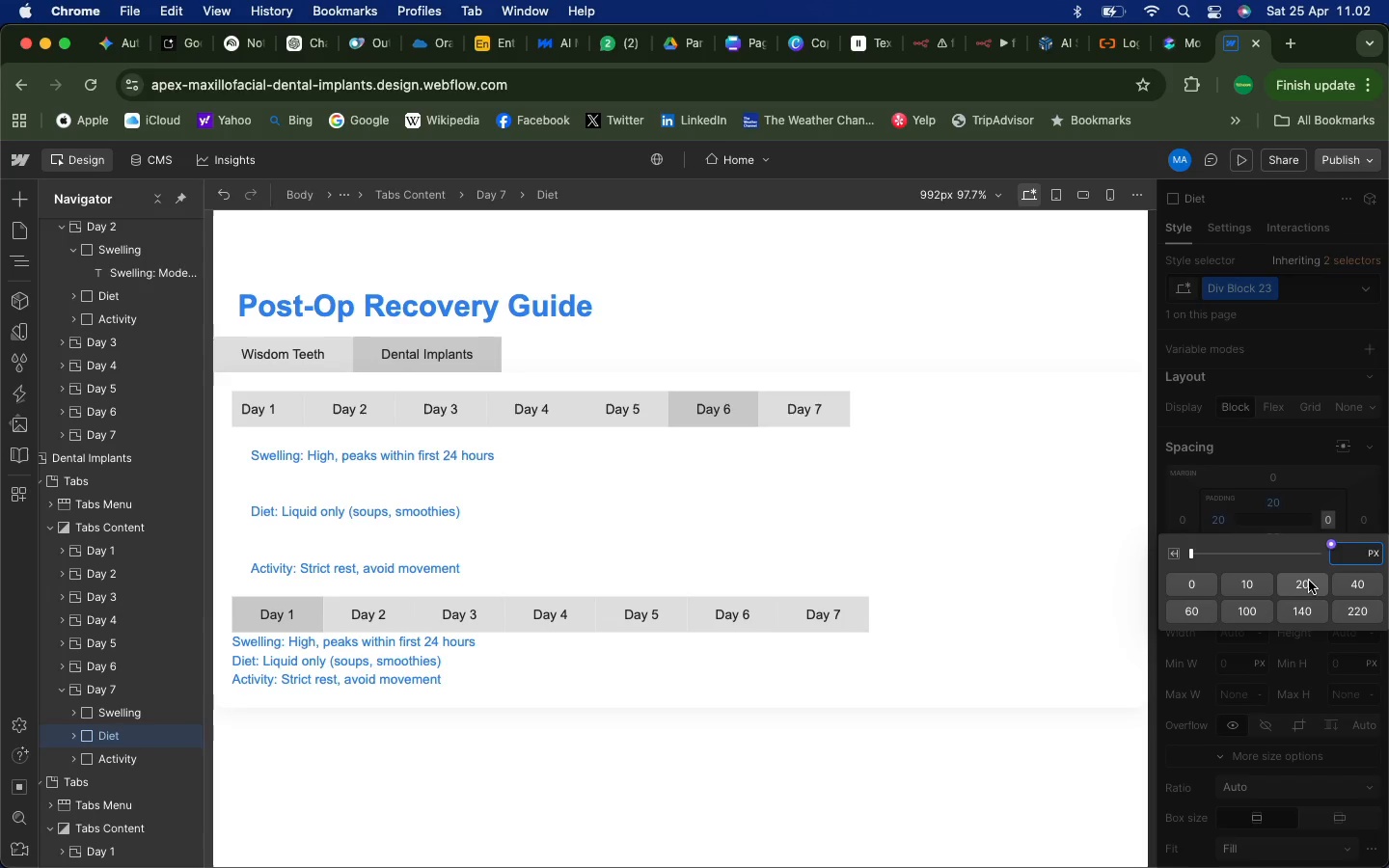 
left_click([1308, 581])
 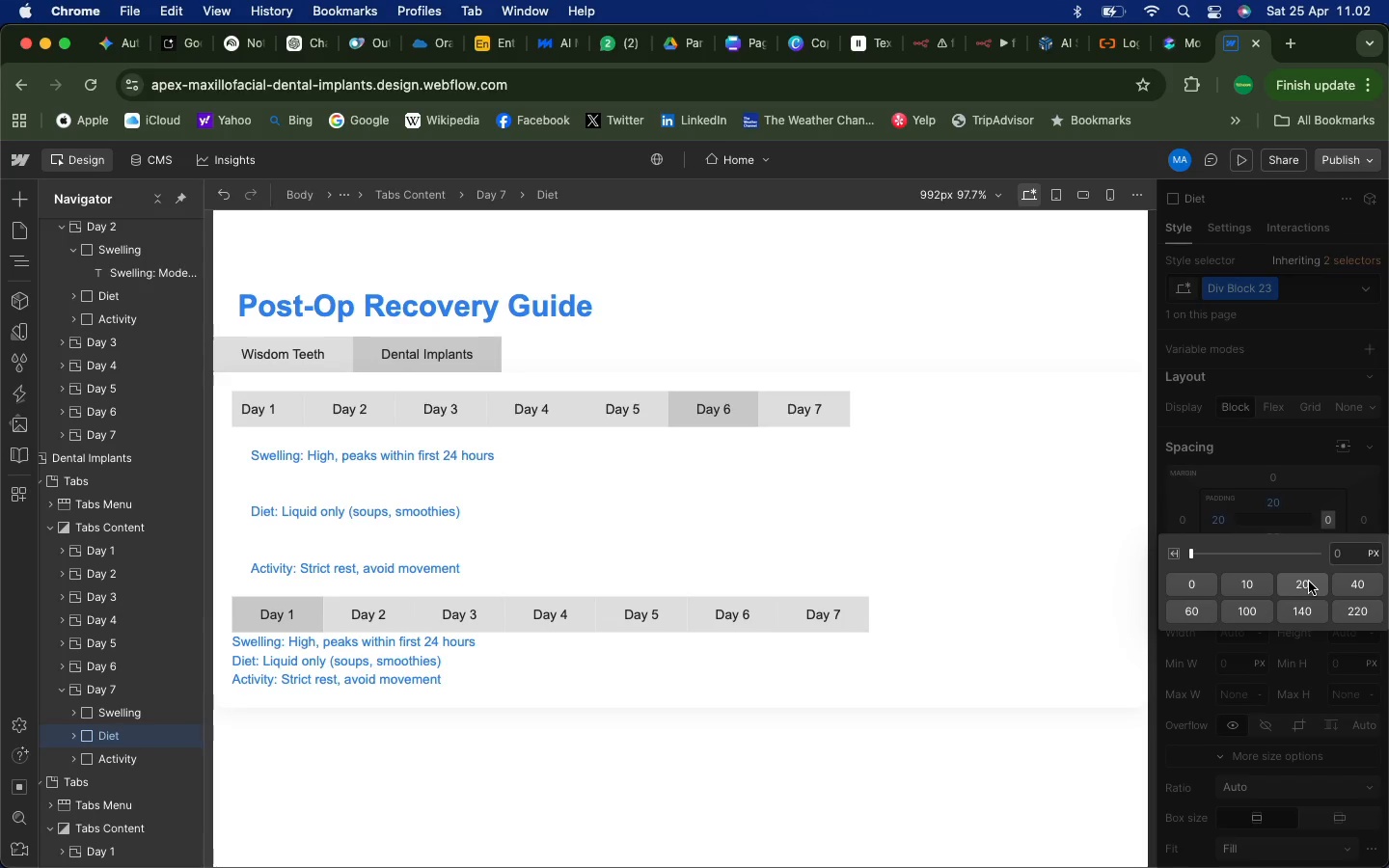 
mouse_move([1286, 581])
 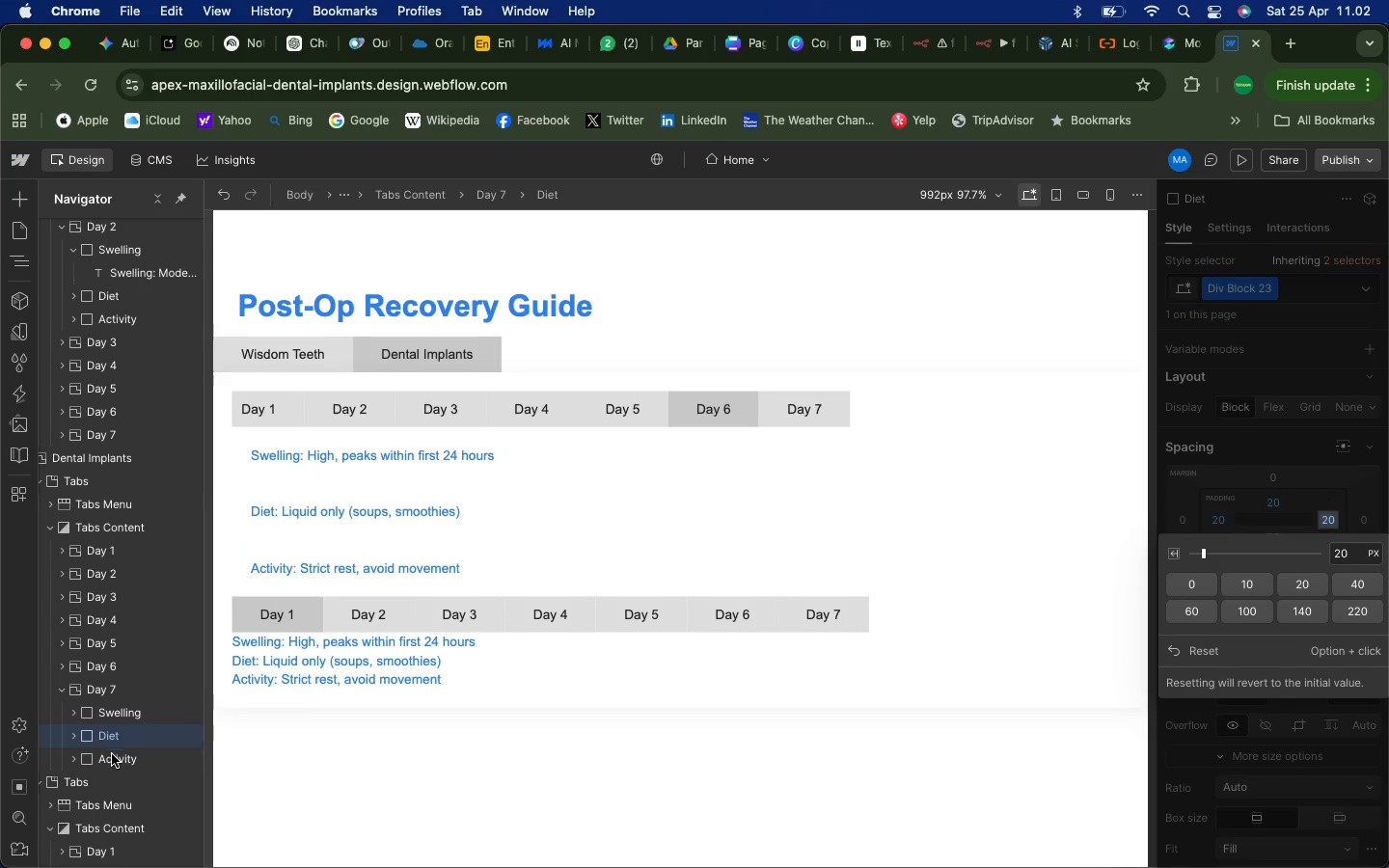 
left_click([115, 759])
 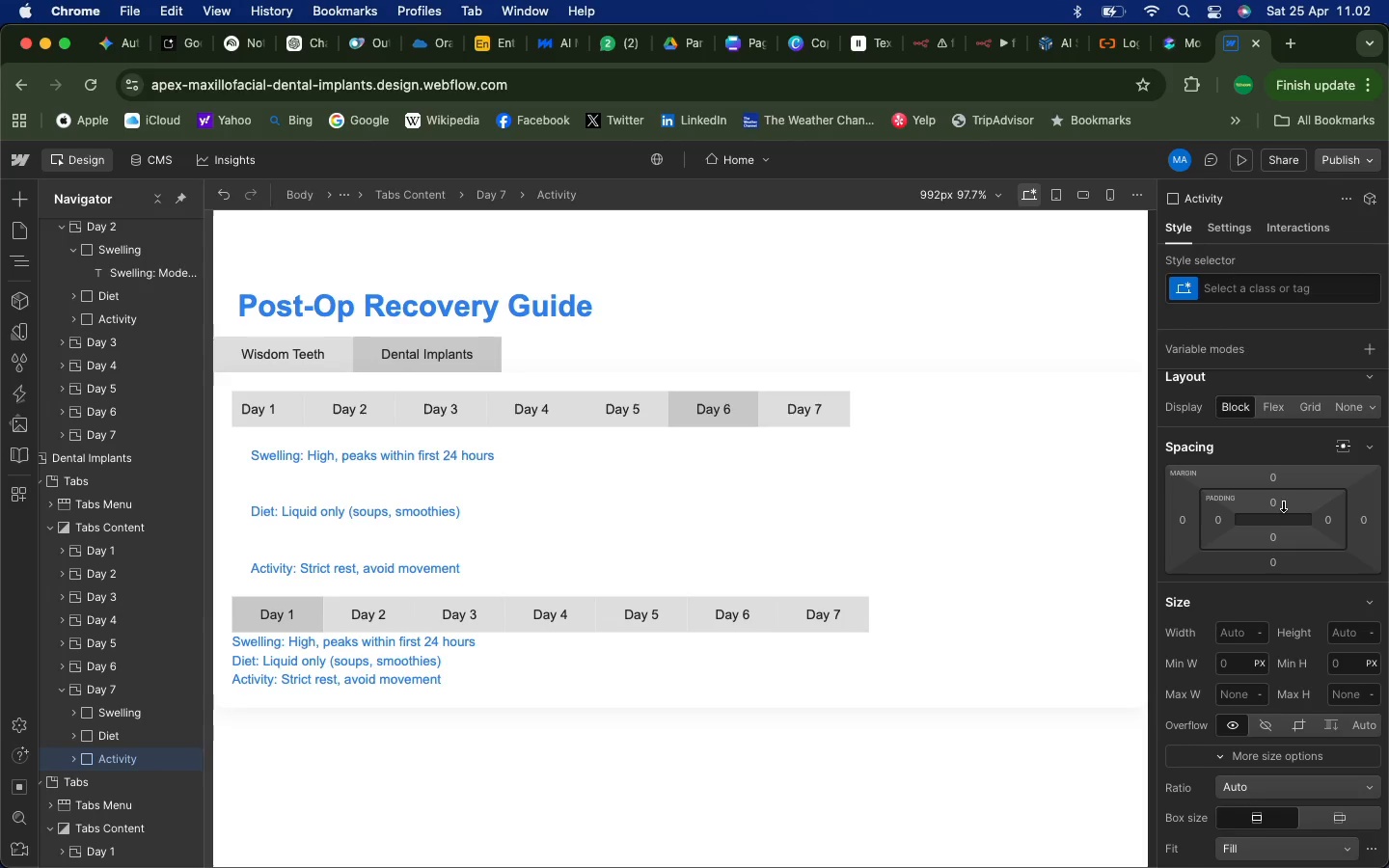 
left_click([1280, 504])
 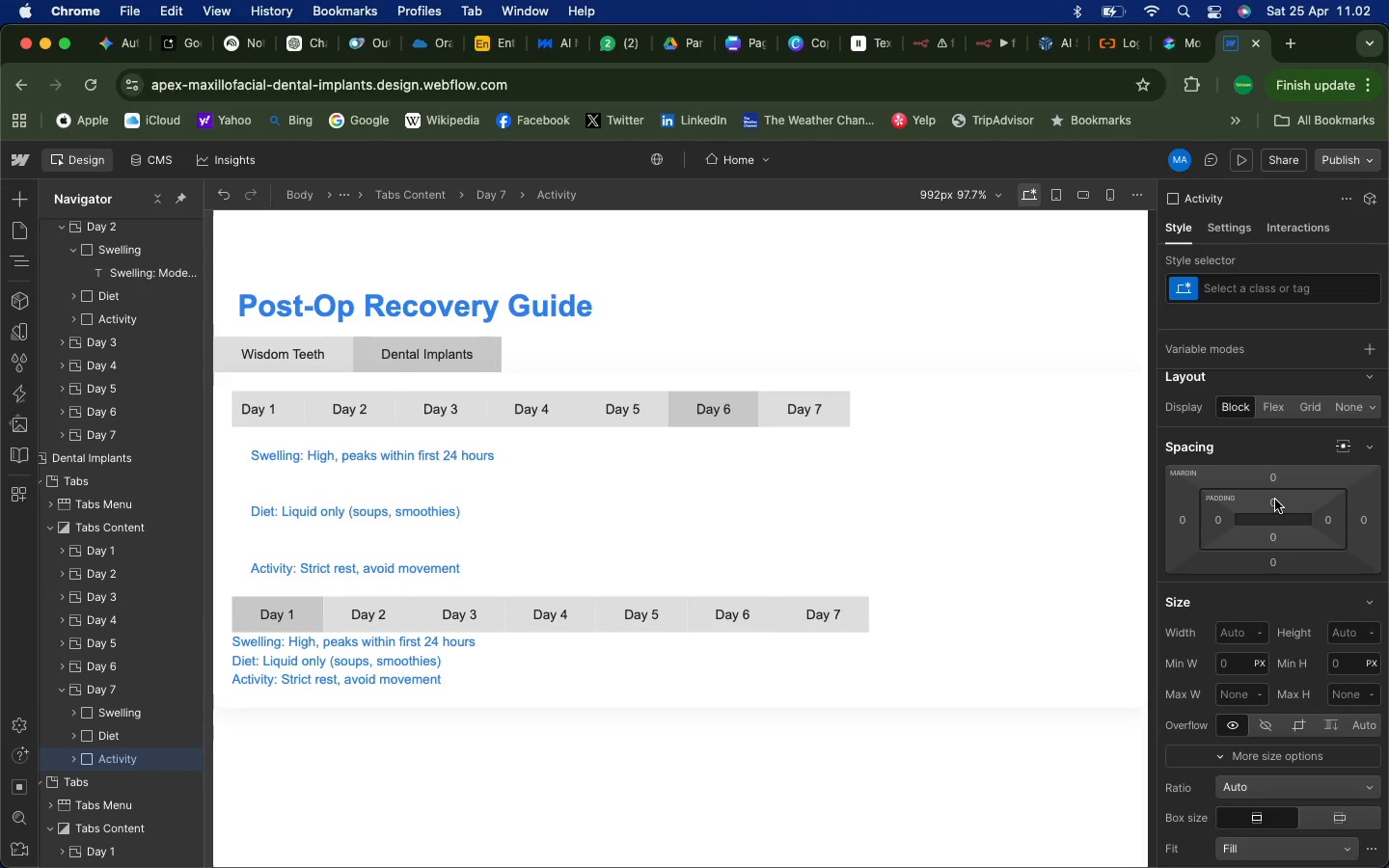 
left_click([1274, 502])
 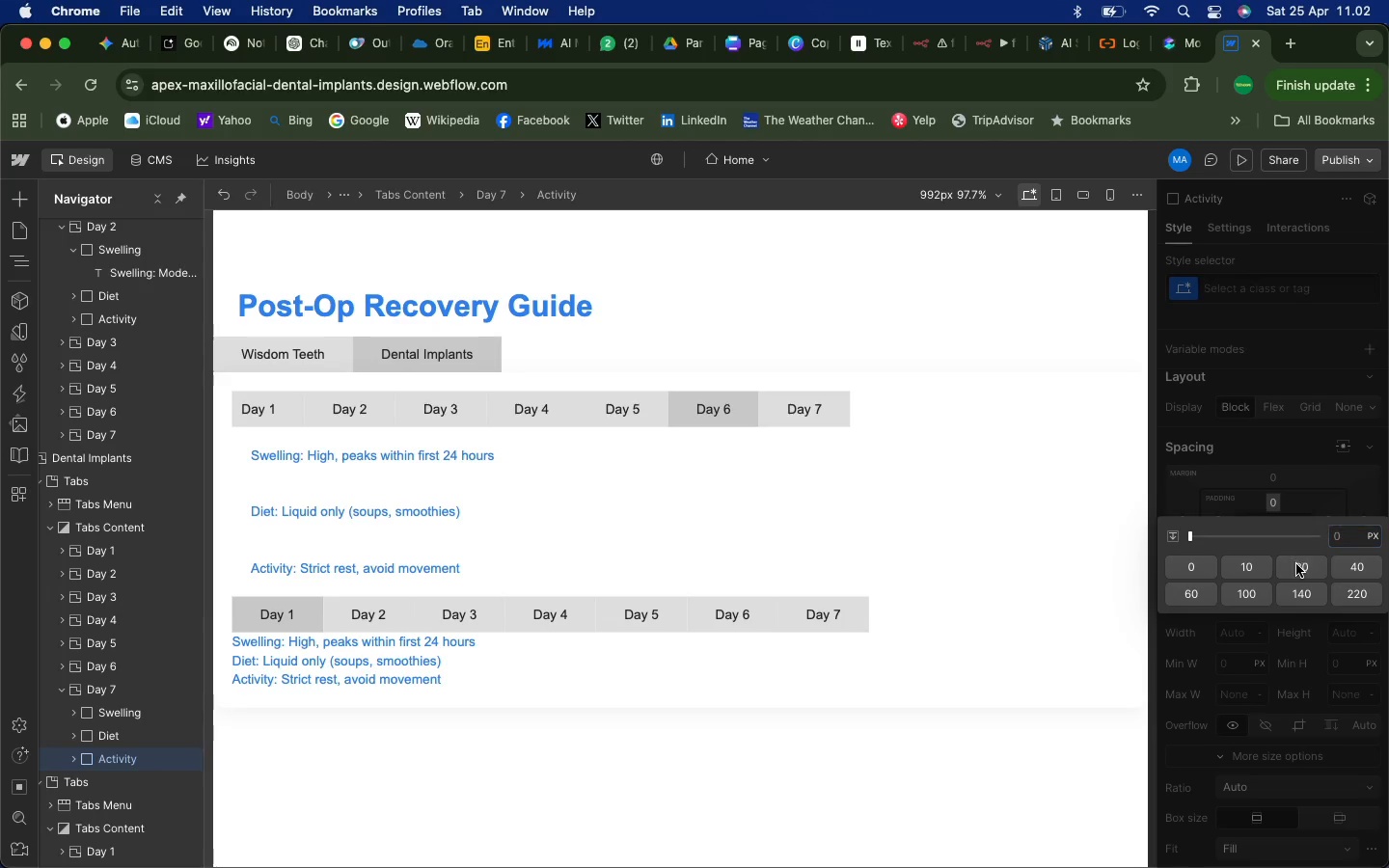 
left_click([1296, 564])
 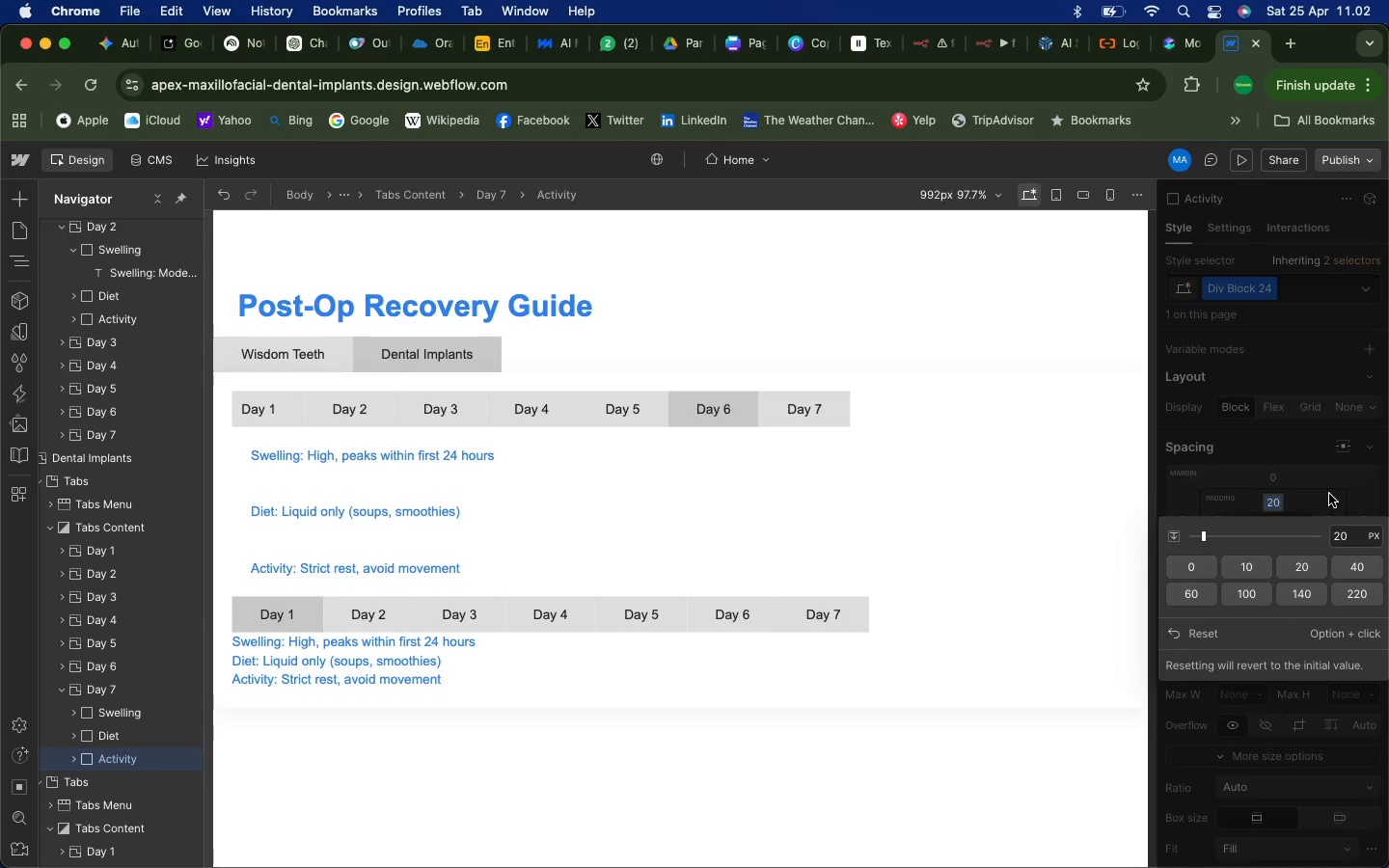 
left_click([1329, 494])
 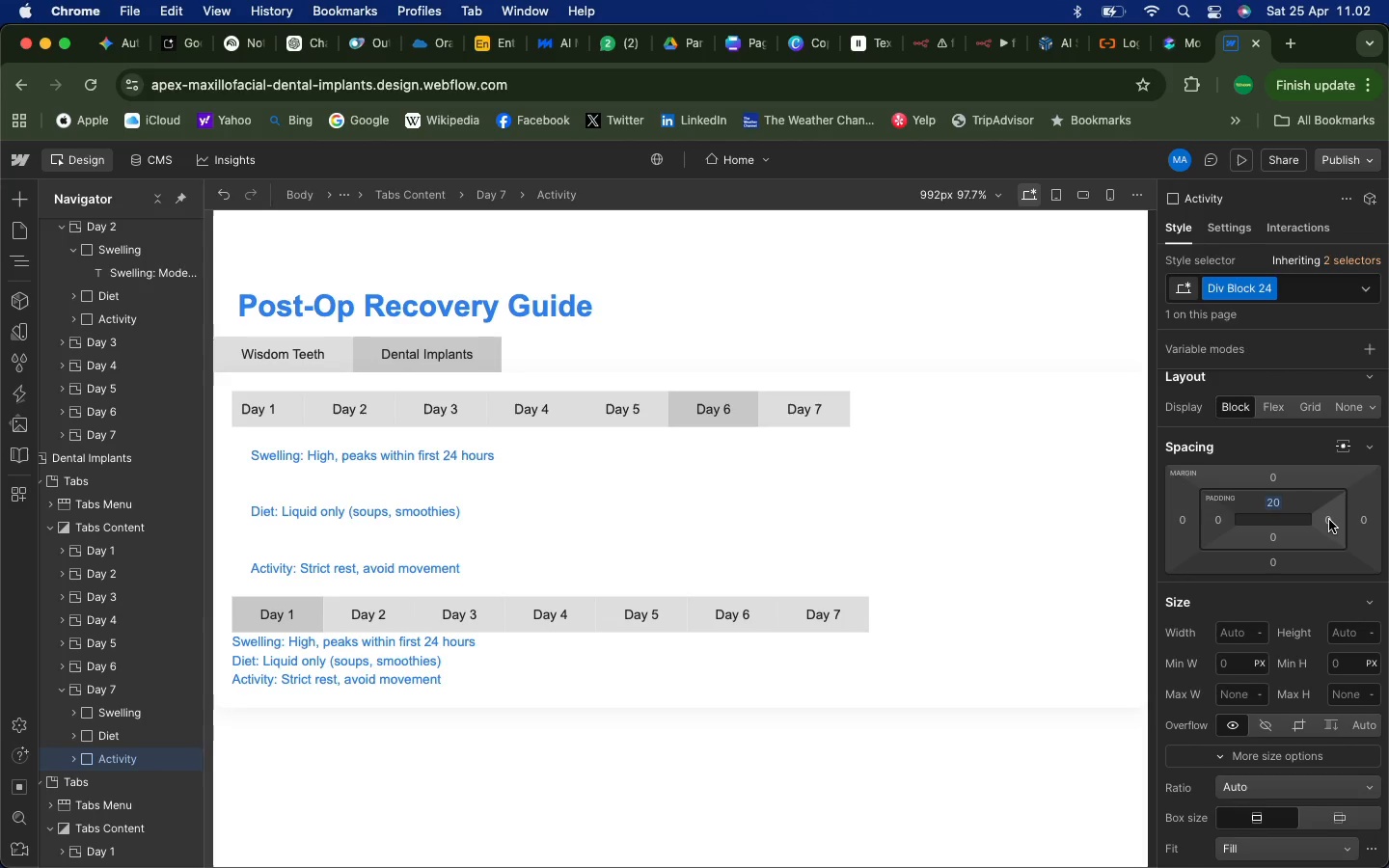 
left_click([1329, 520])
 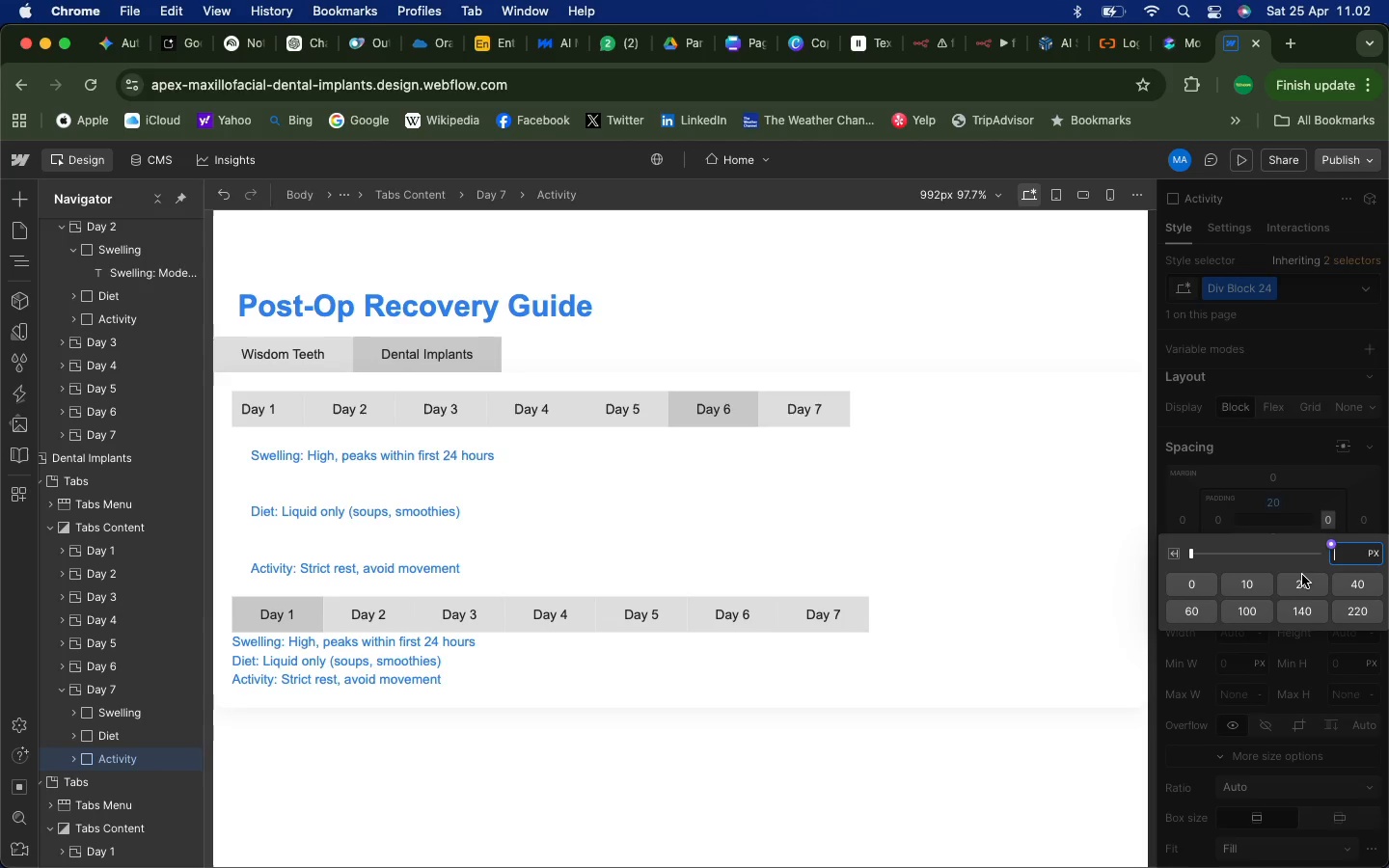 
left_click([1303, 582])
 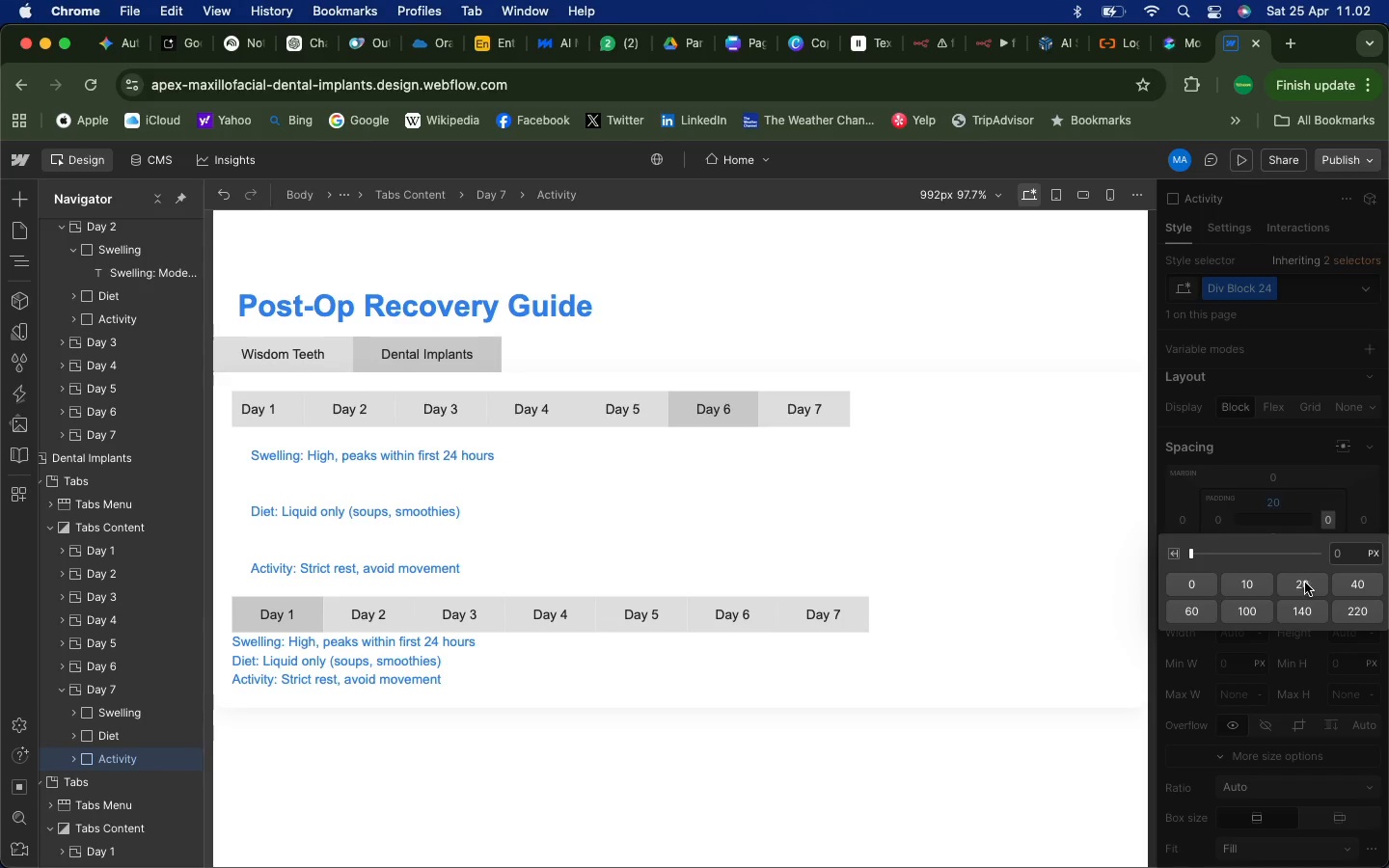 
mouse_move([1281, 571])
 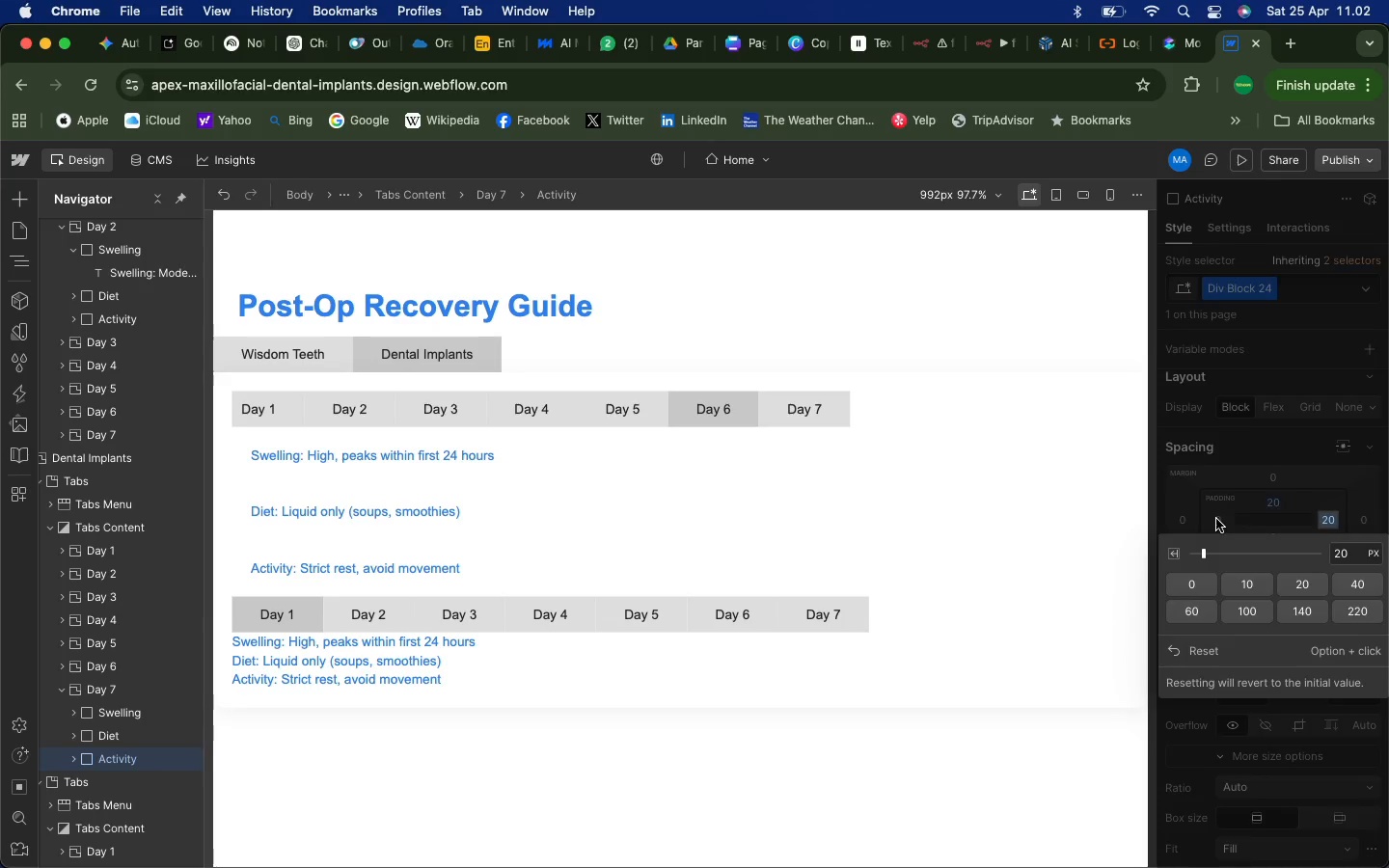 
left_click([1216, 519])
 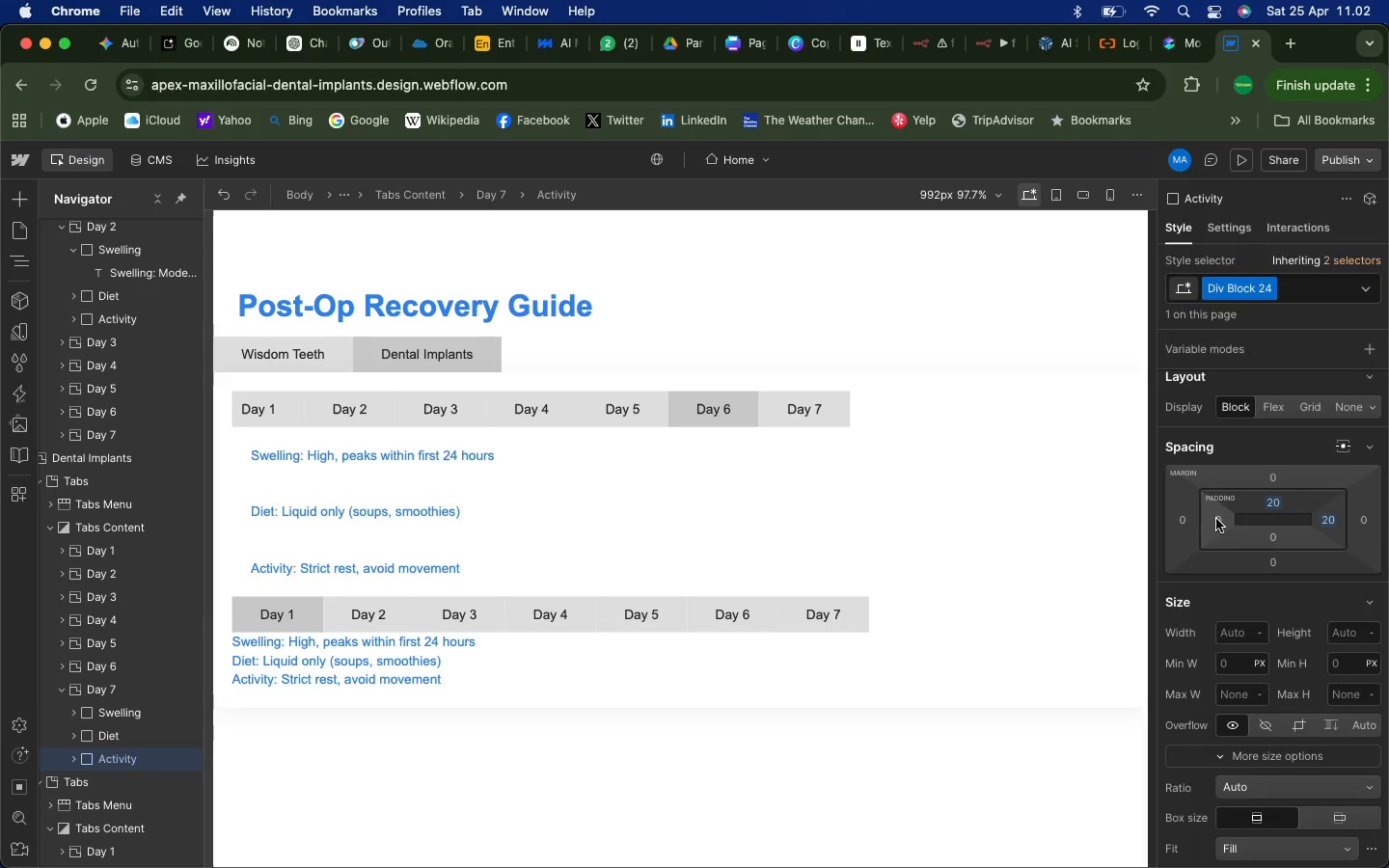 
left_click([1216, 519])
 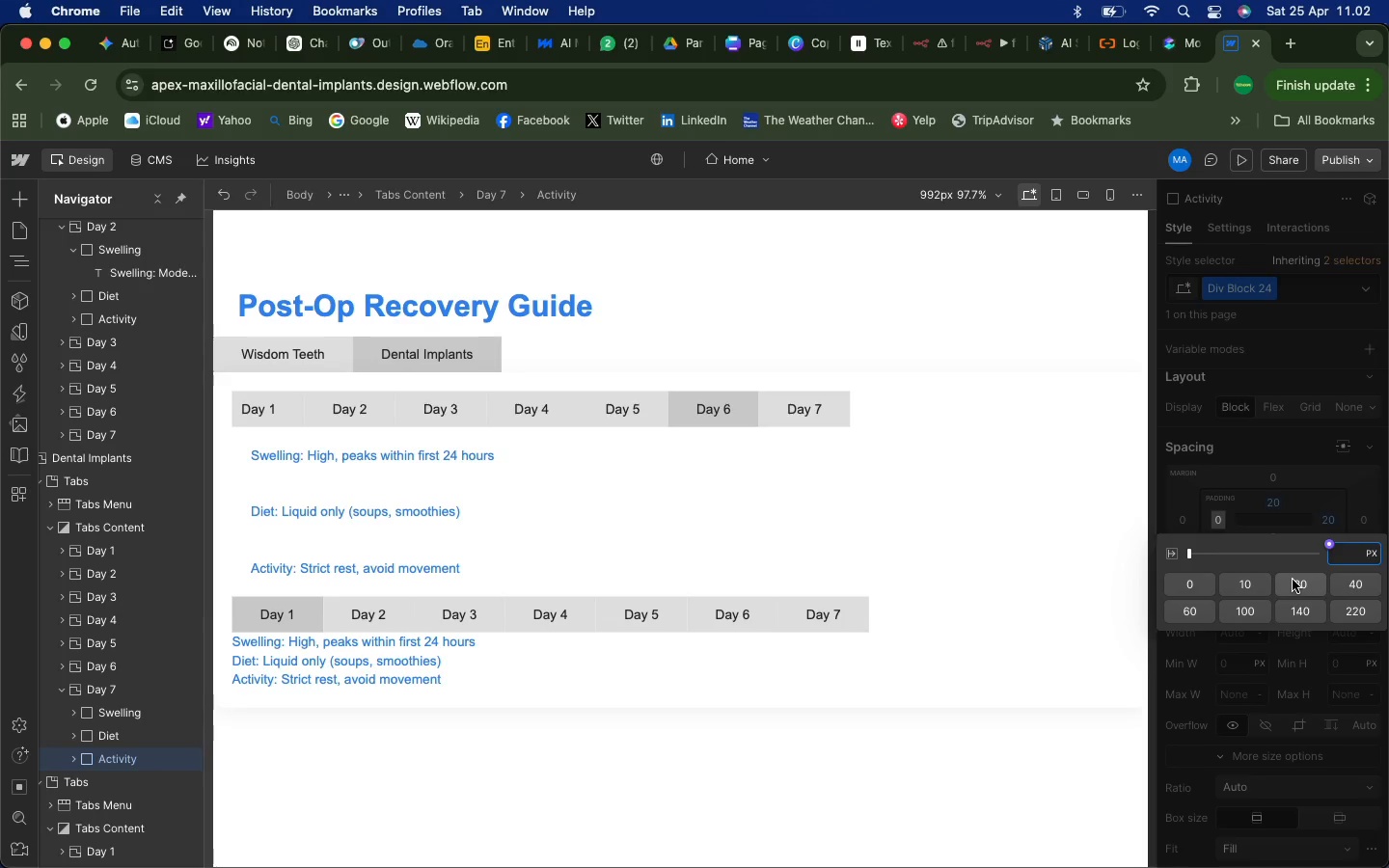 
left_click([1293, 580])
 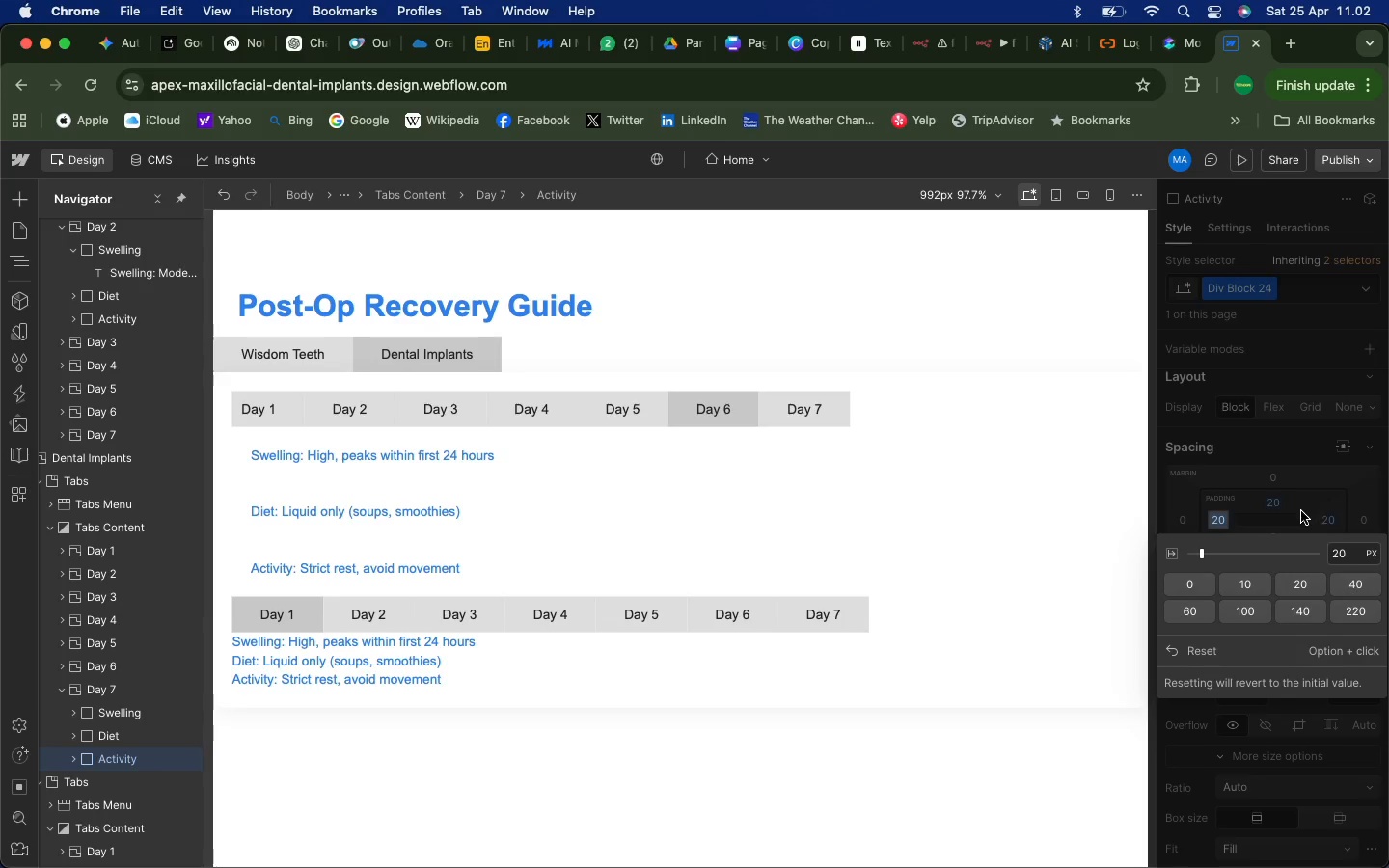 
left_click([1300, 511])
 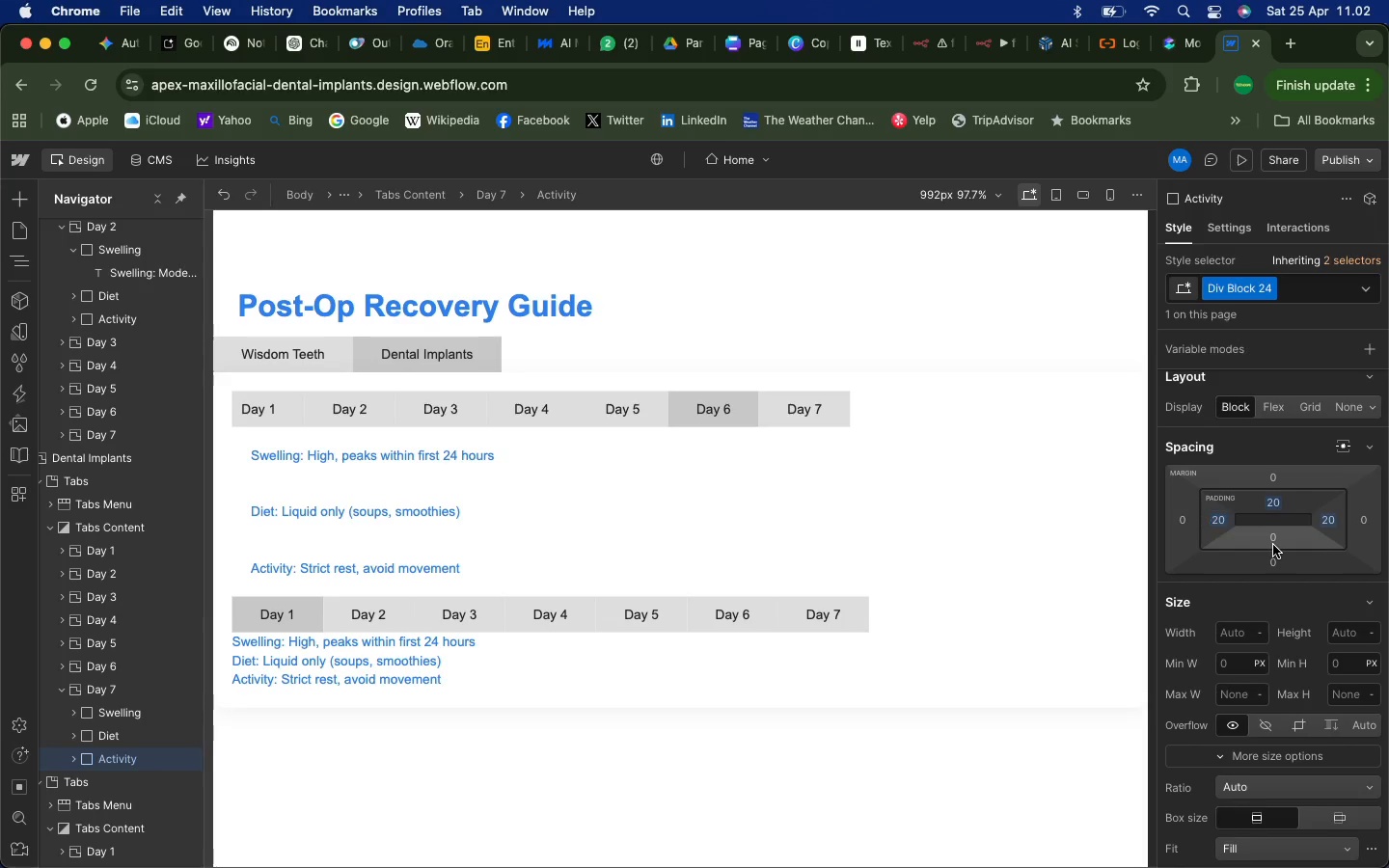 
left_click([1273, 545])
 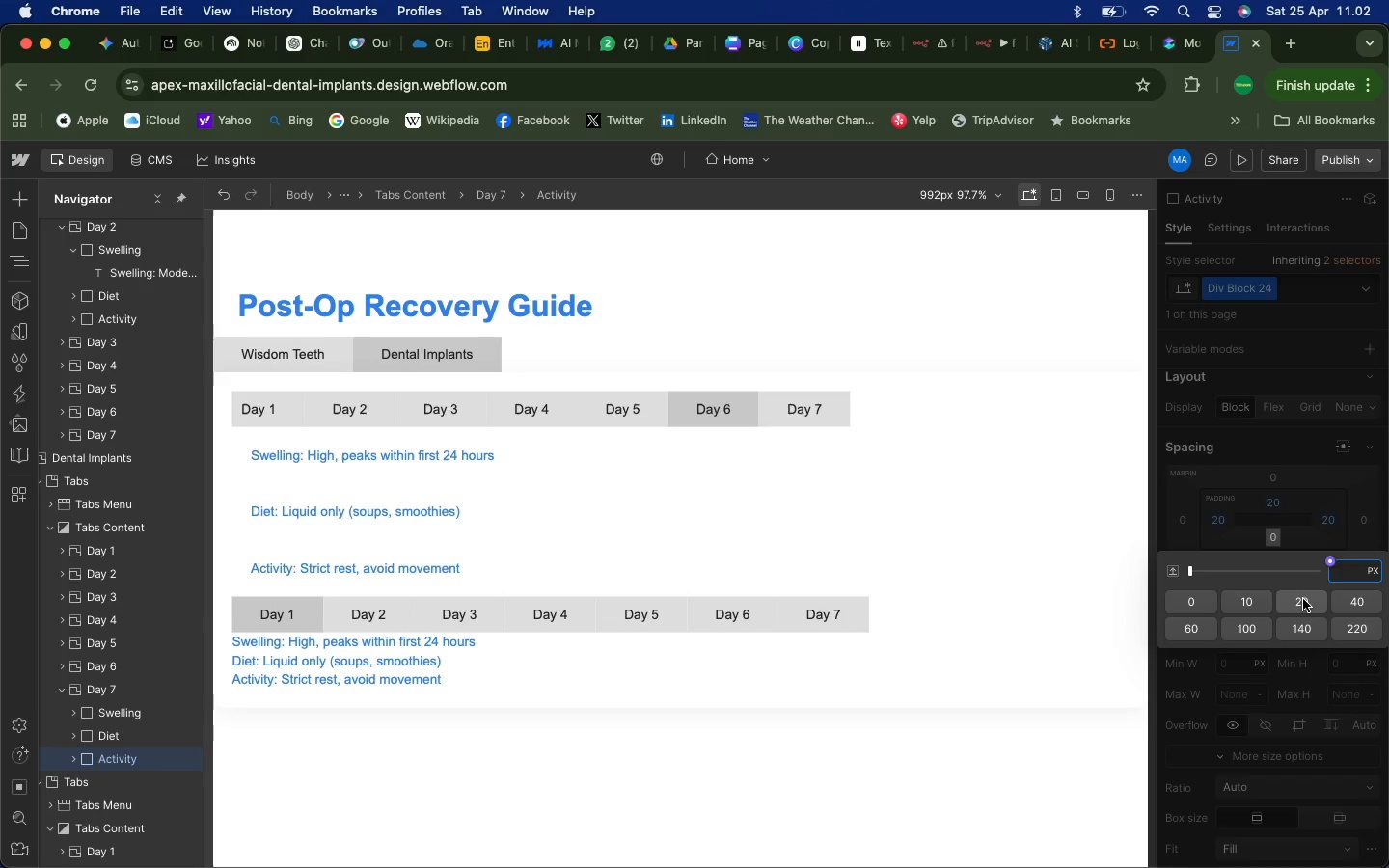 
left_click([1303, 599])
 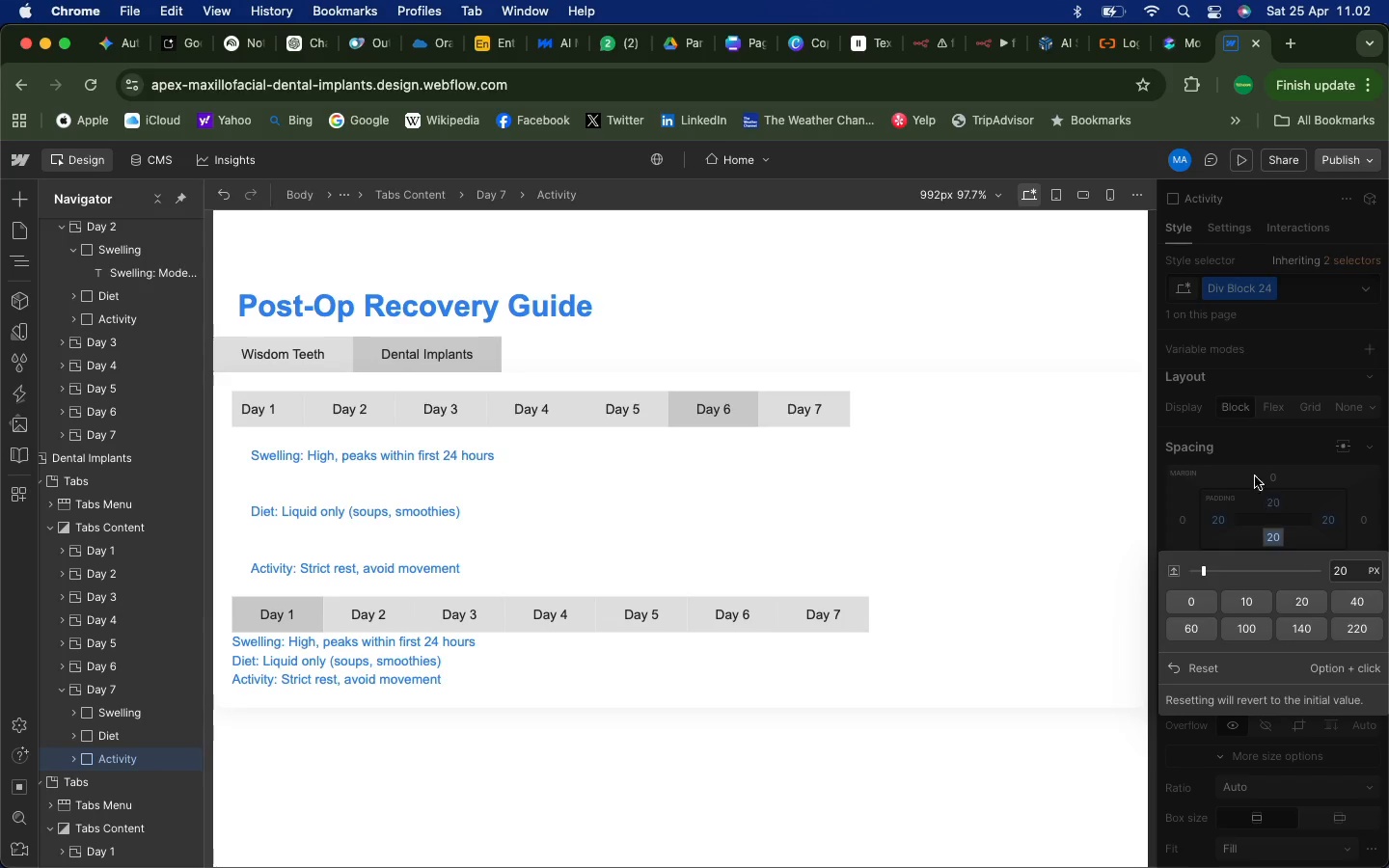 
left_click([1249, 454])
 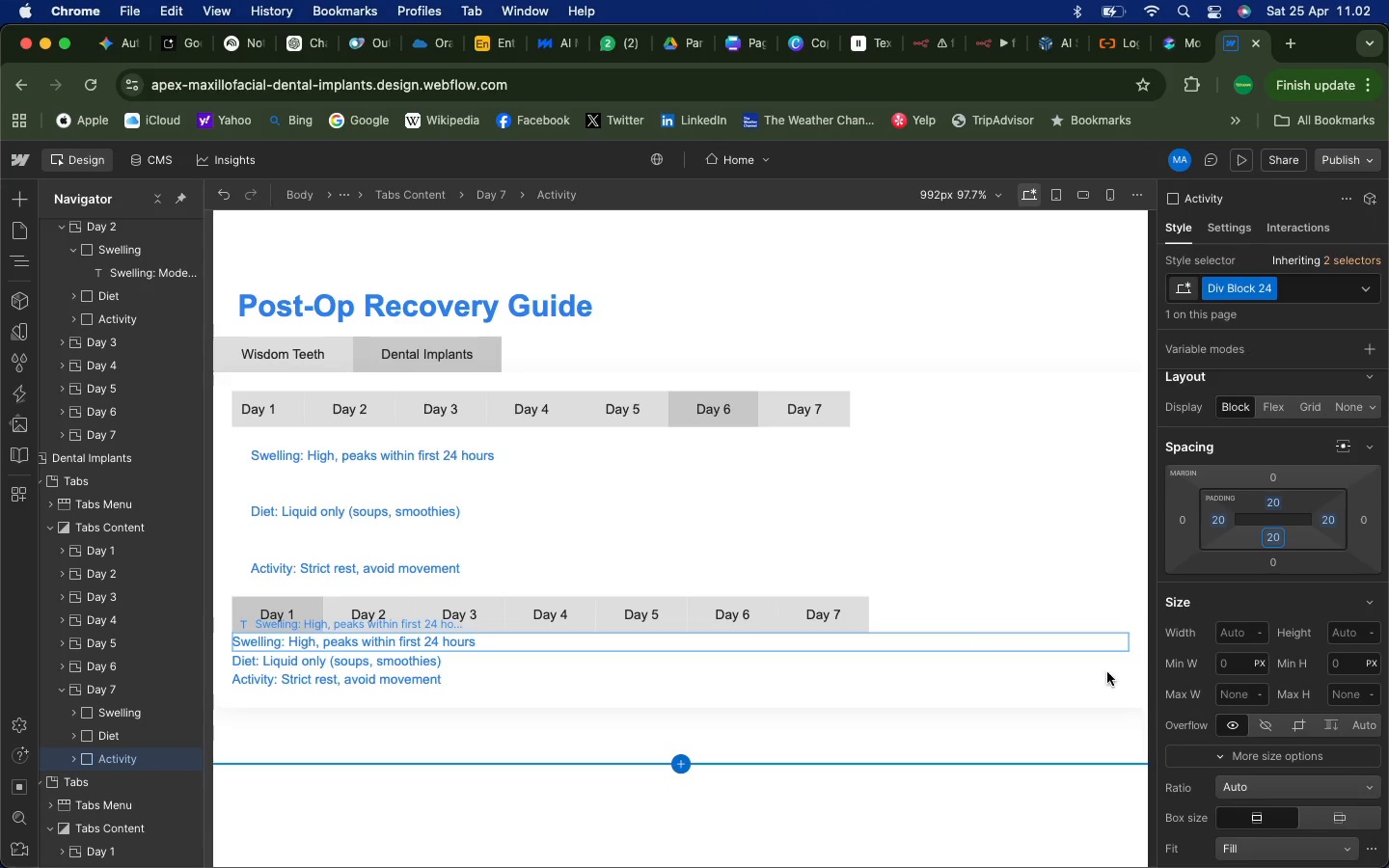 
scroll: coordinate [1315, 763], scroll_direction: down, amount: 176.0
 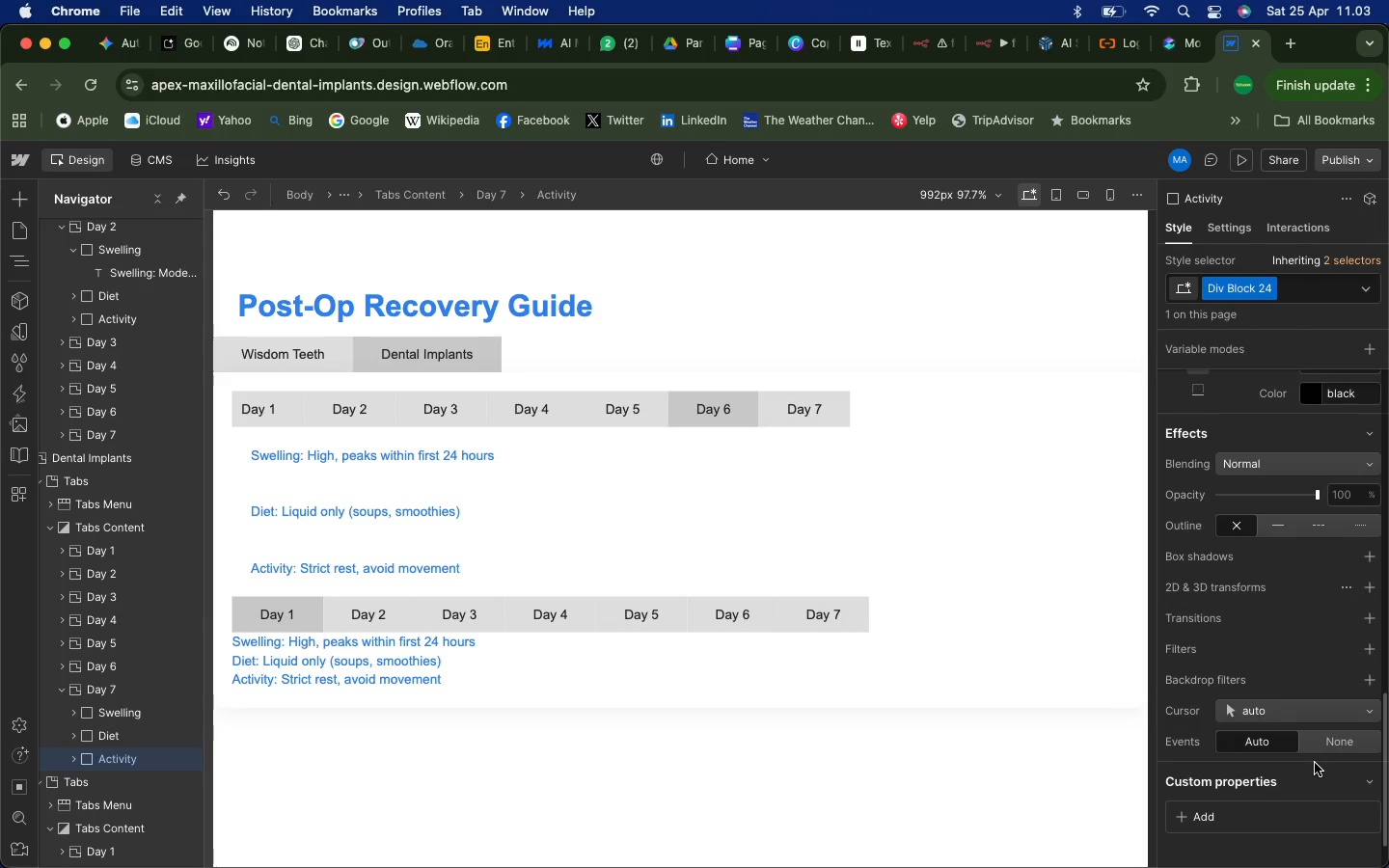 
scroll: coordinate [1315, 761], scroll_direction: up, amount: 126.0
 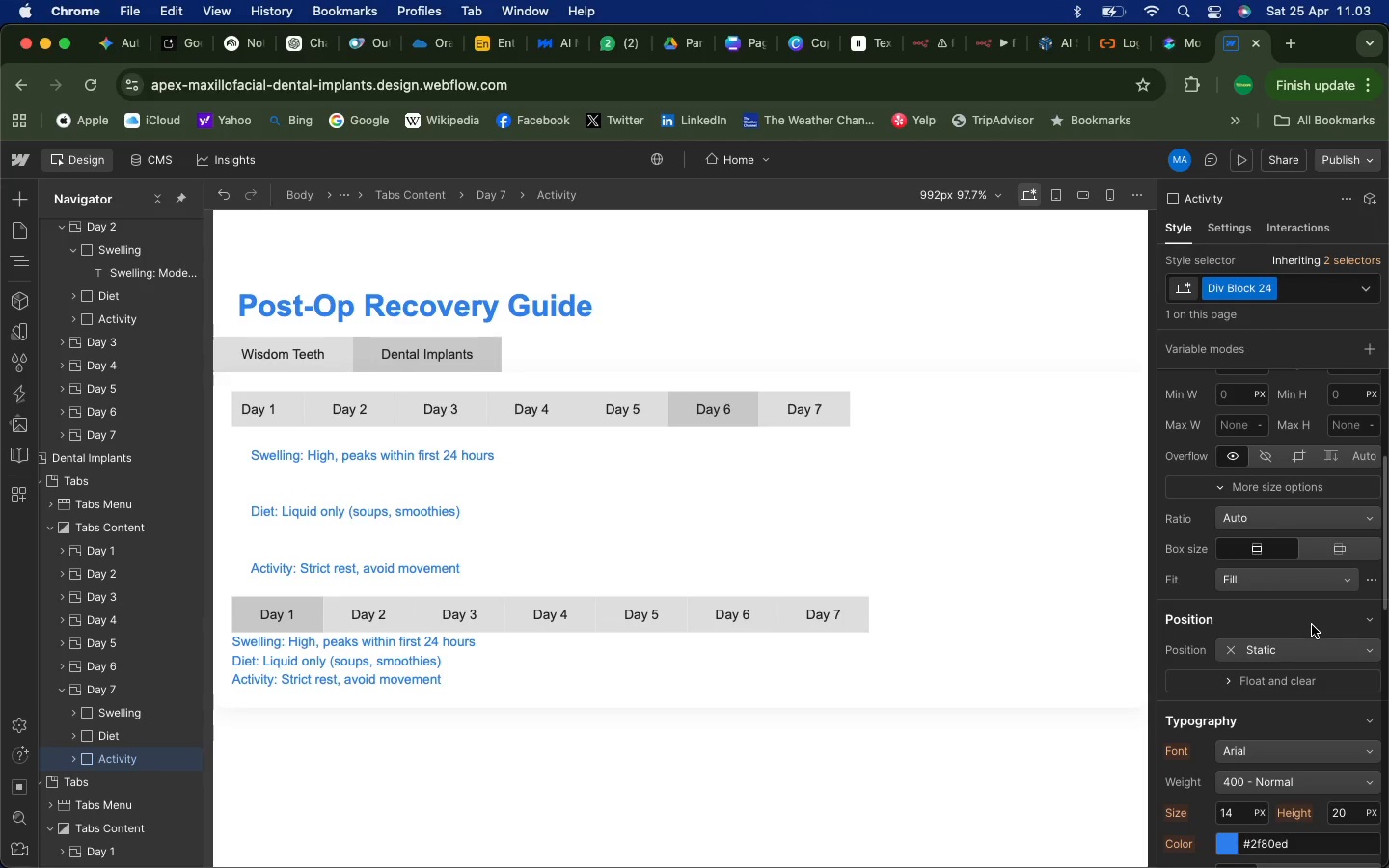 
scroll: coordinate [1339, 719], scroll_direction: down, amount: 56.0
 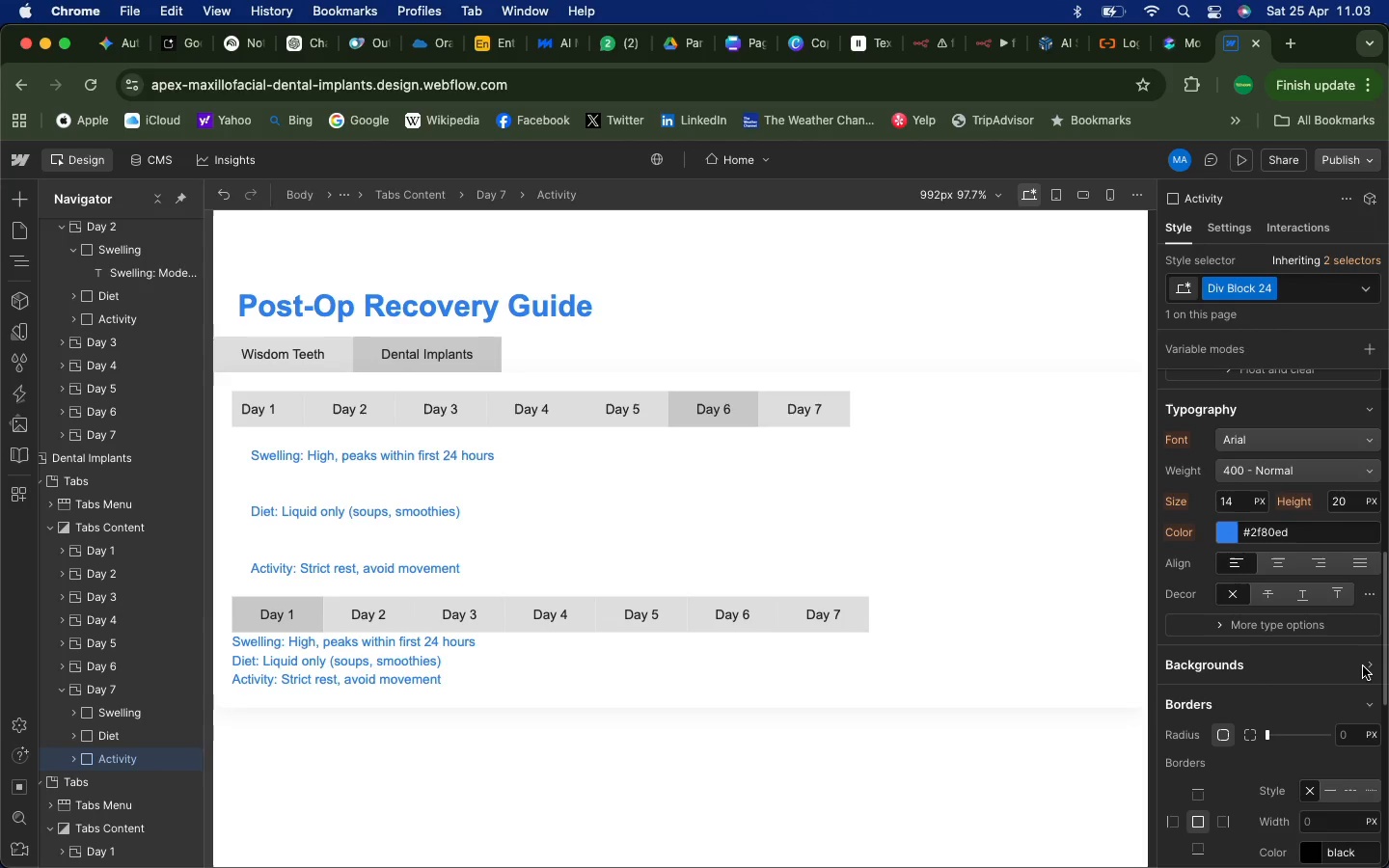 
left_click([1364, 665])
 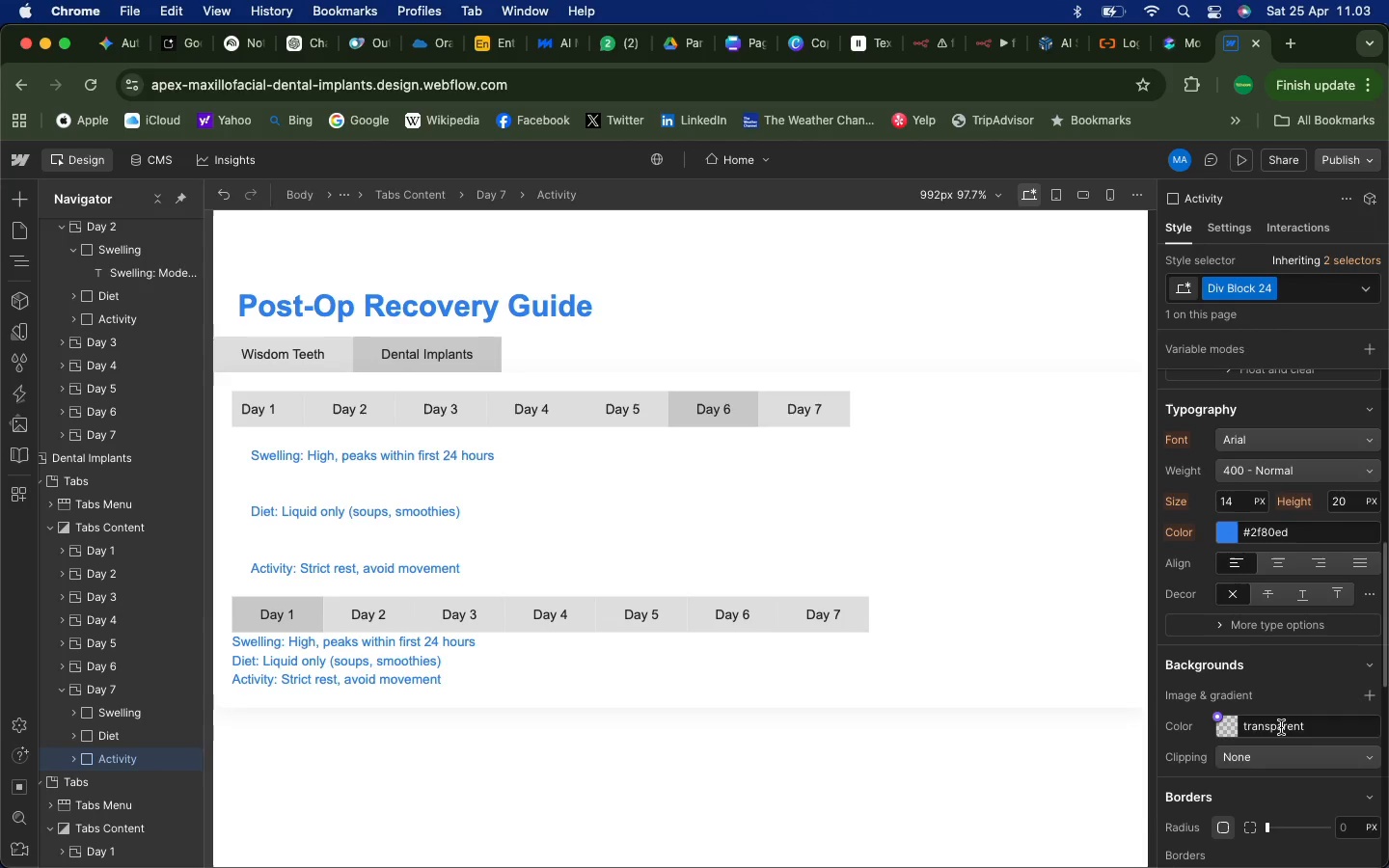 
double_click([1280, 726])
 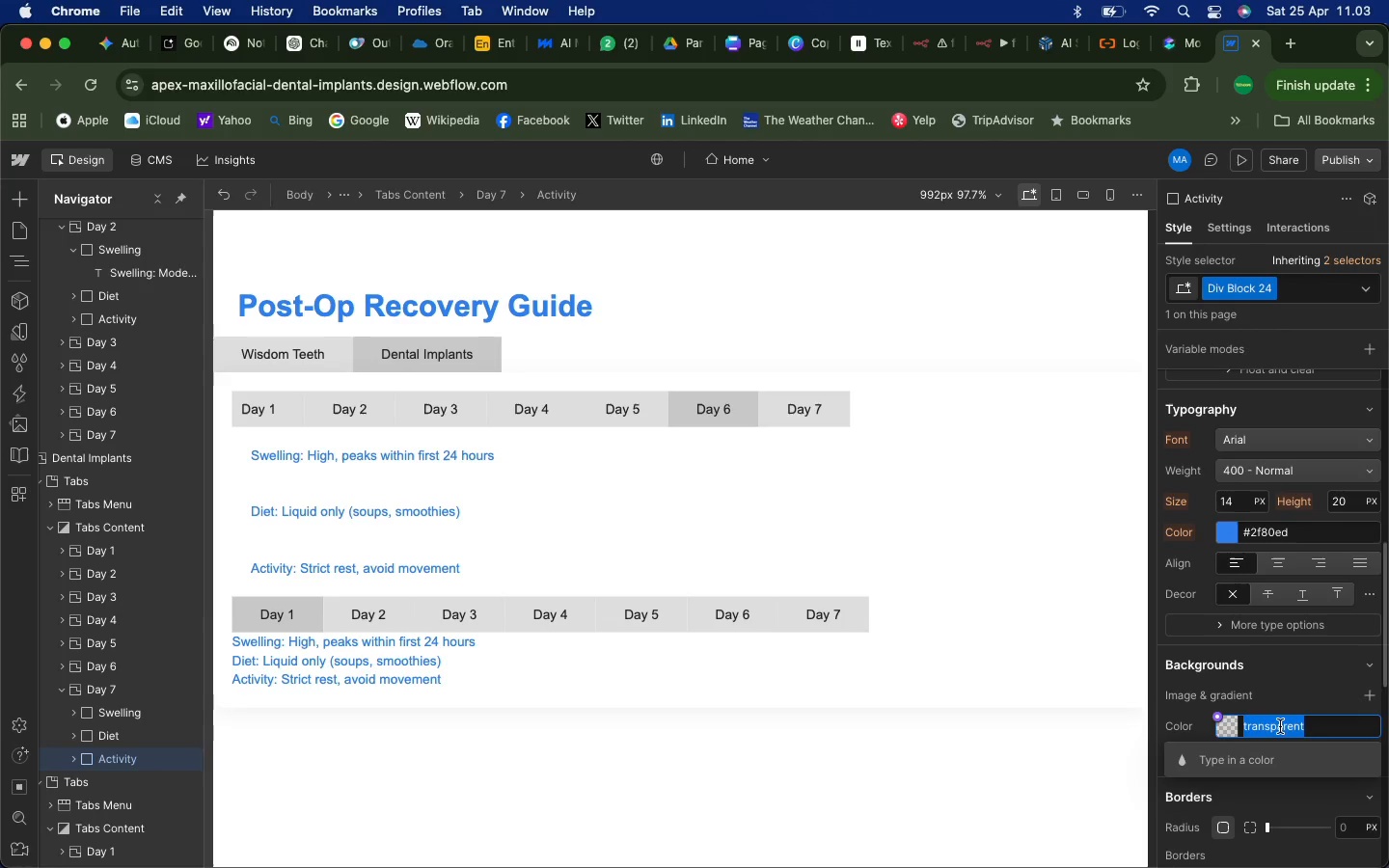 
type(wh)
 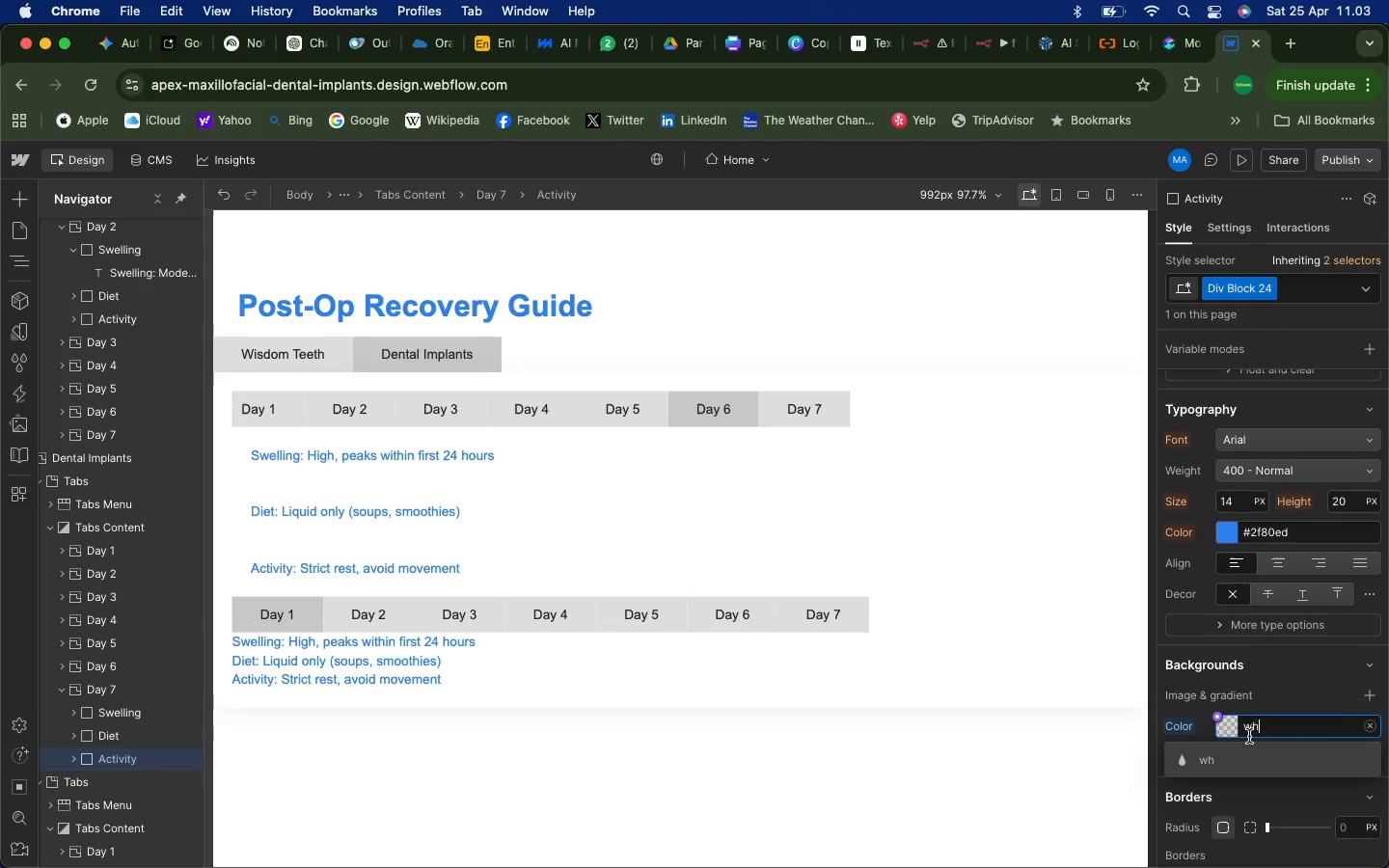 
type(ite)
 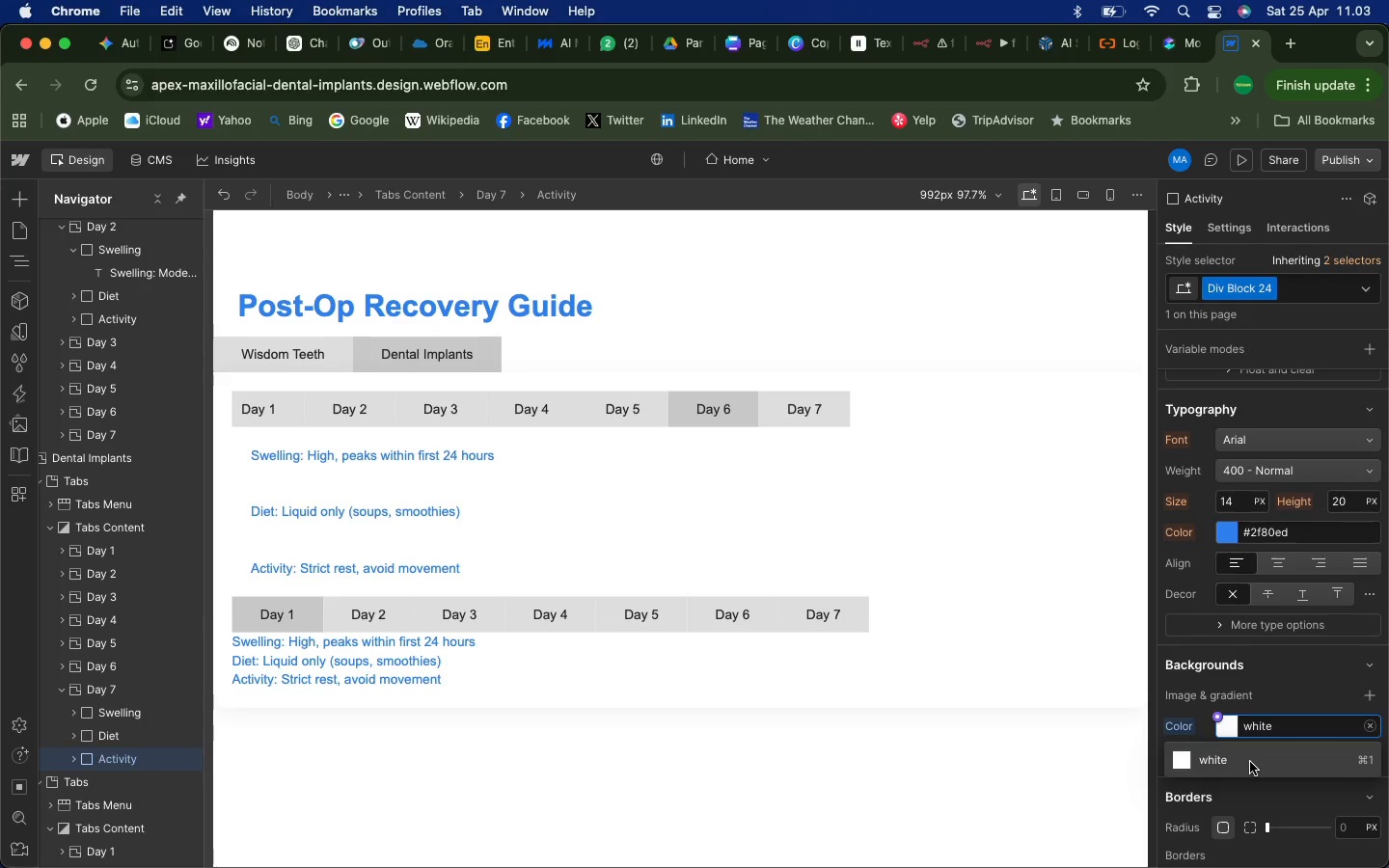 
left_click([1250, 762])
 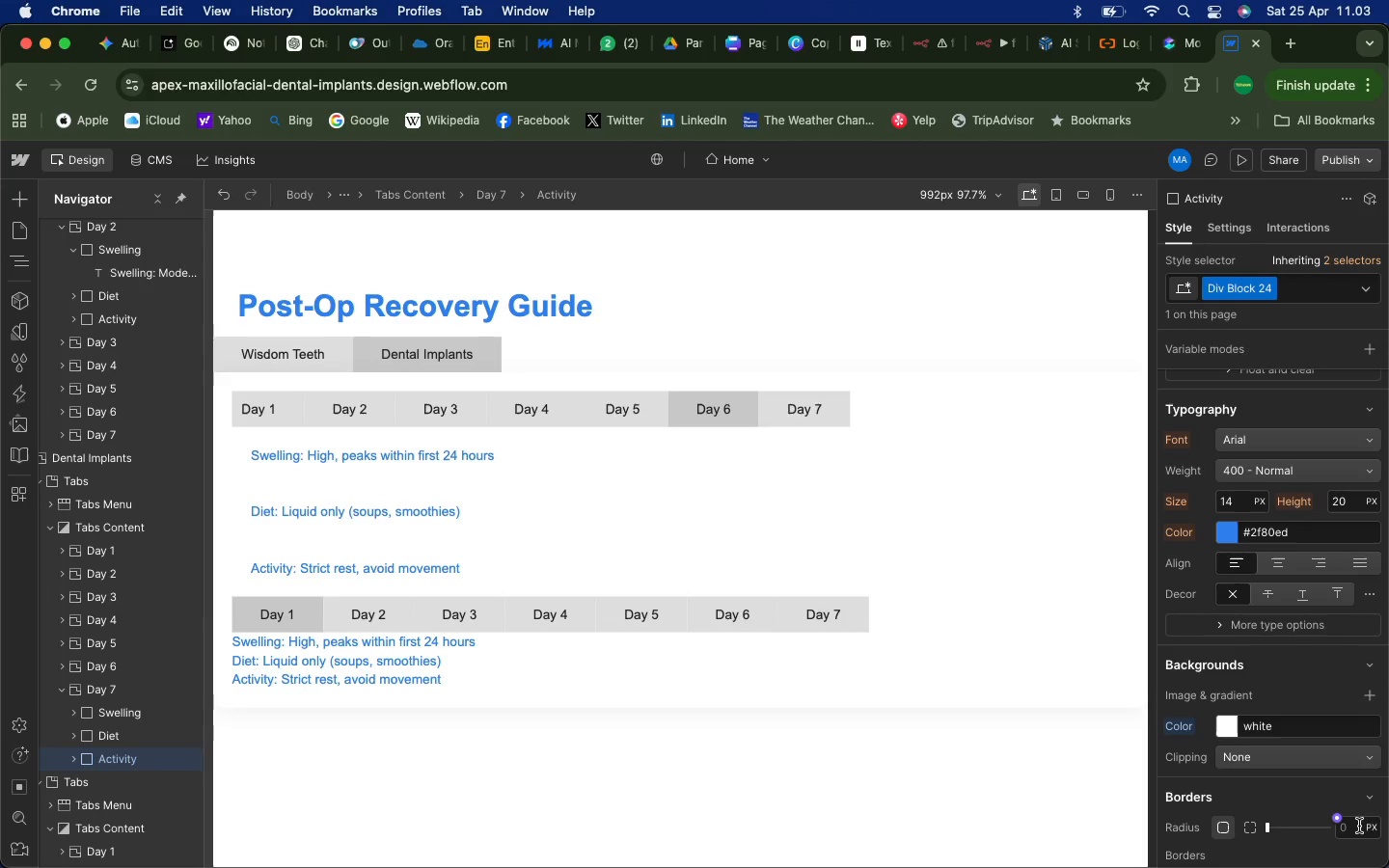 
left_click([1357, 827])
 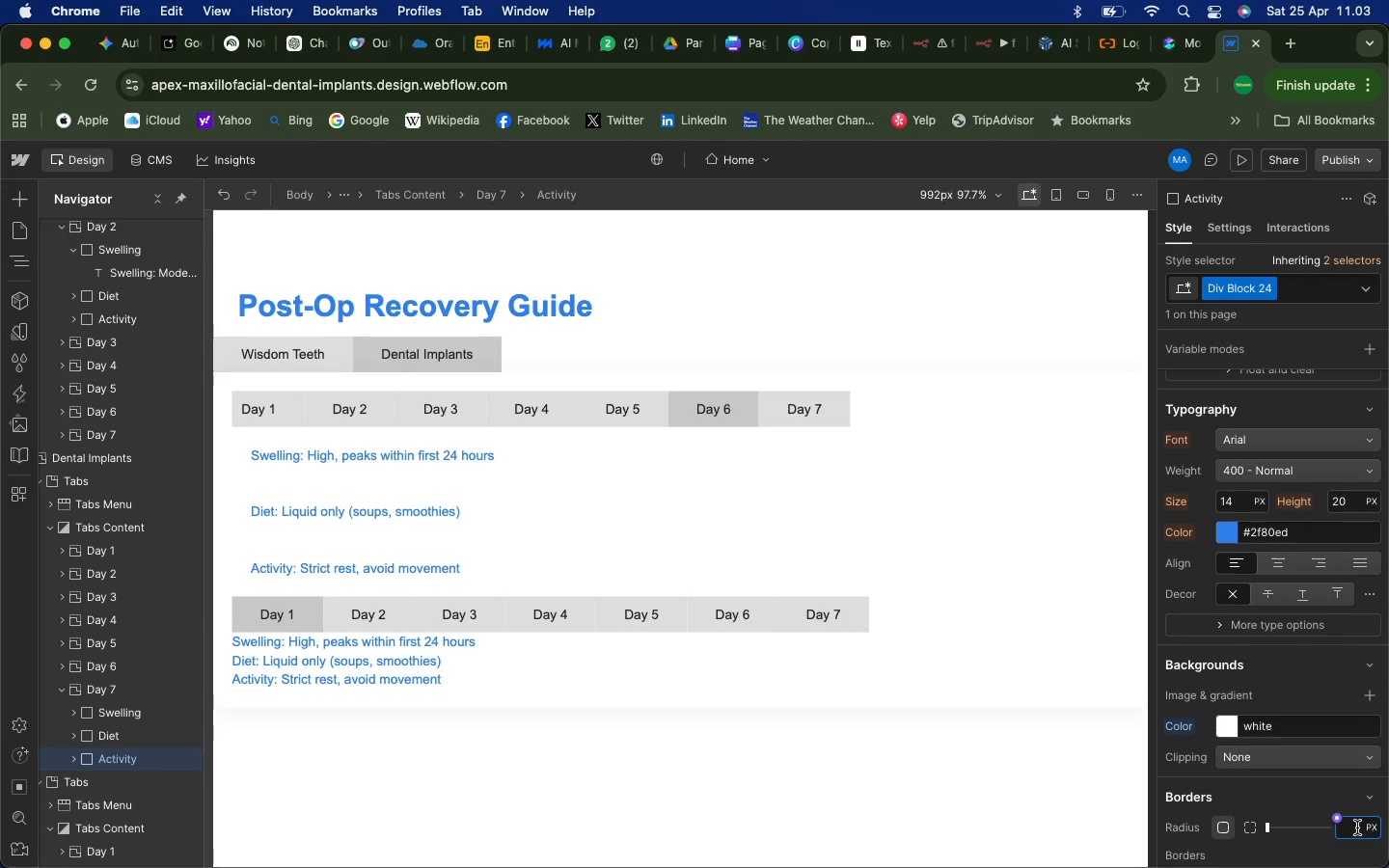 
type(12)
 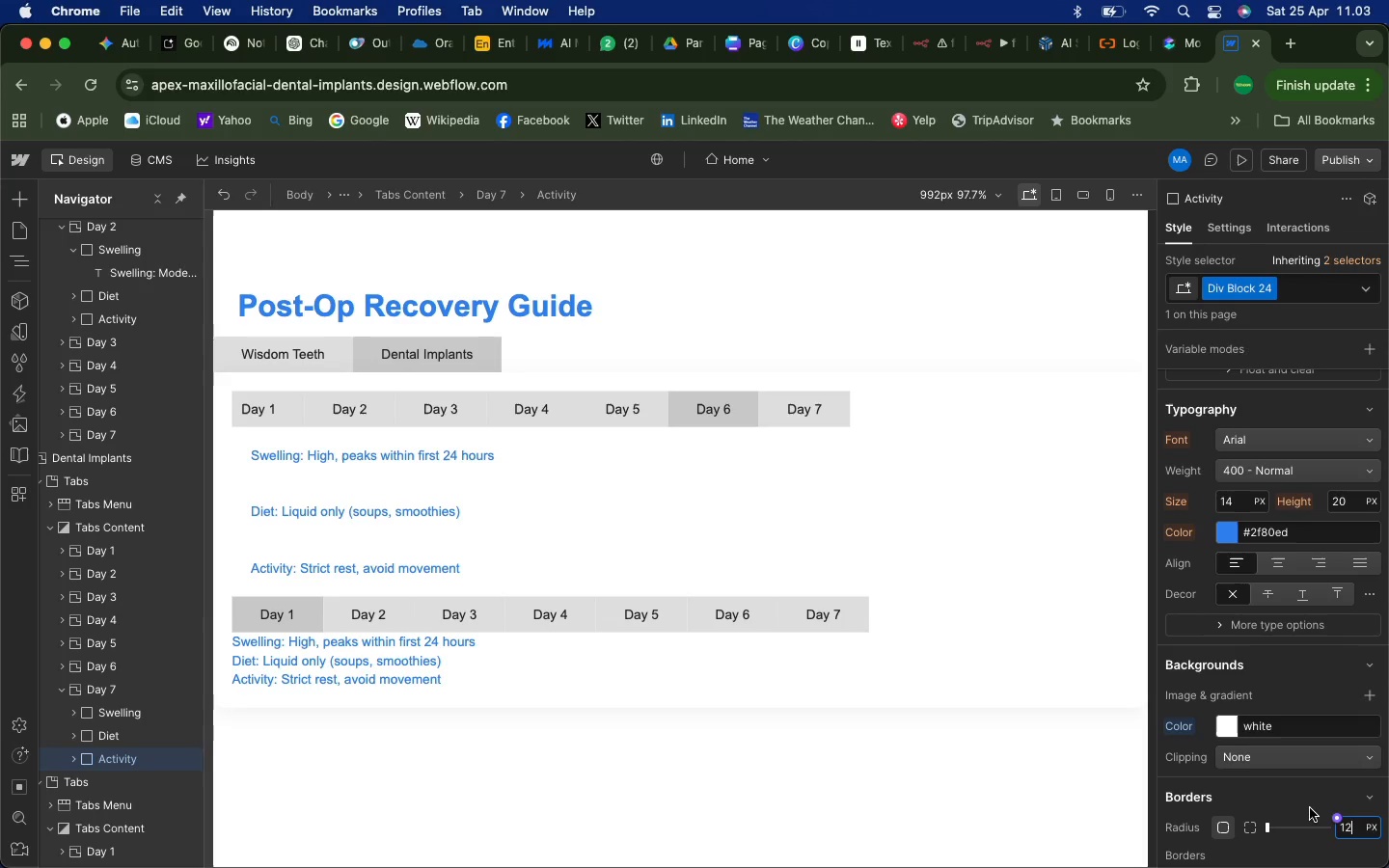 
left_click([1307, 806])
 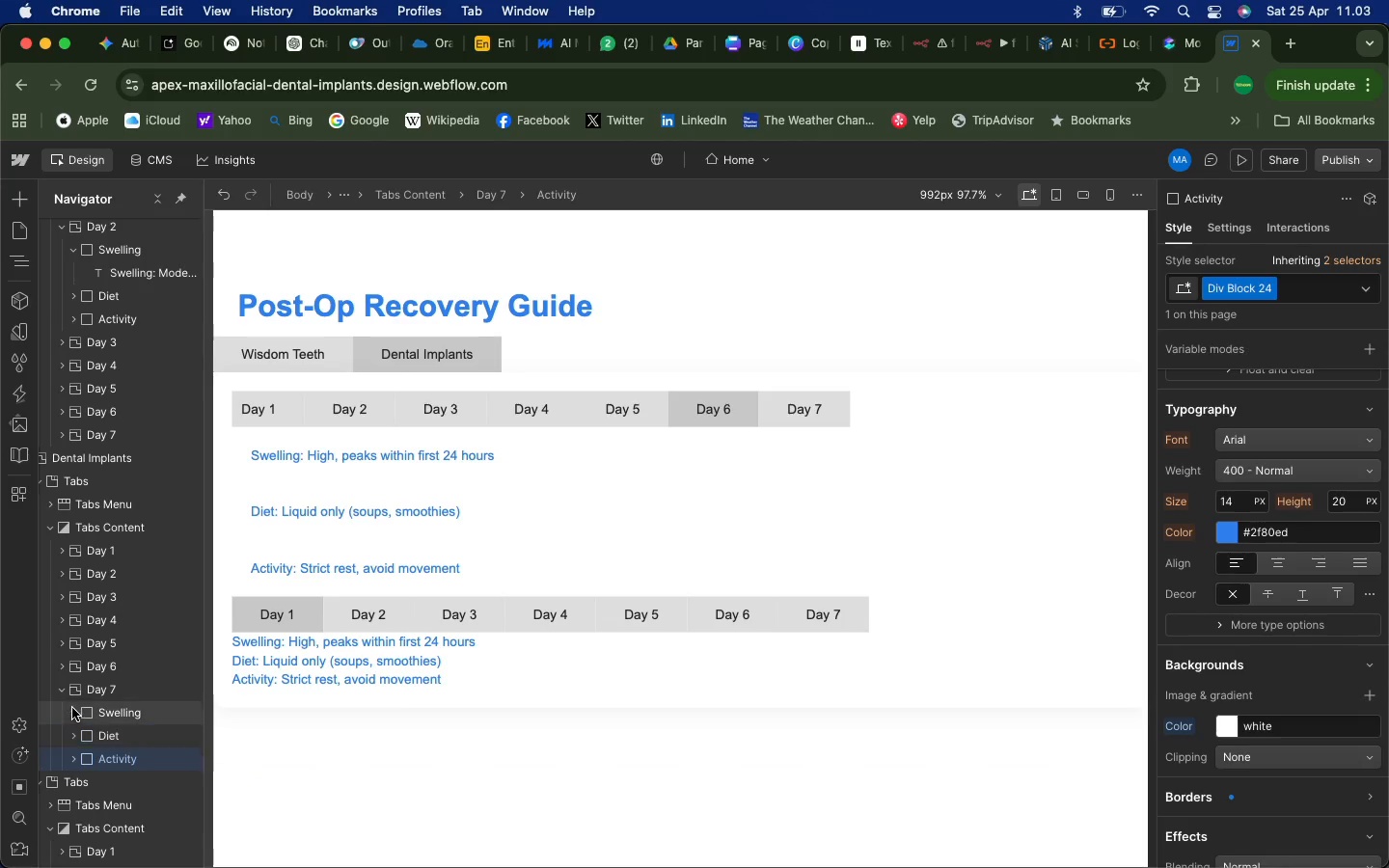 
left_click([60, 693])
 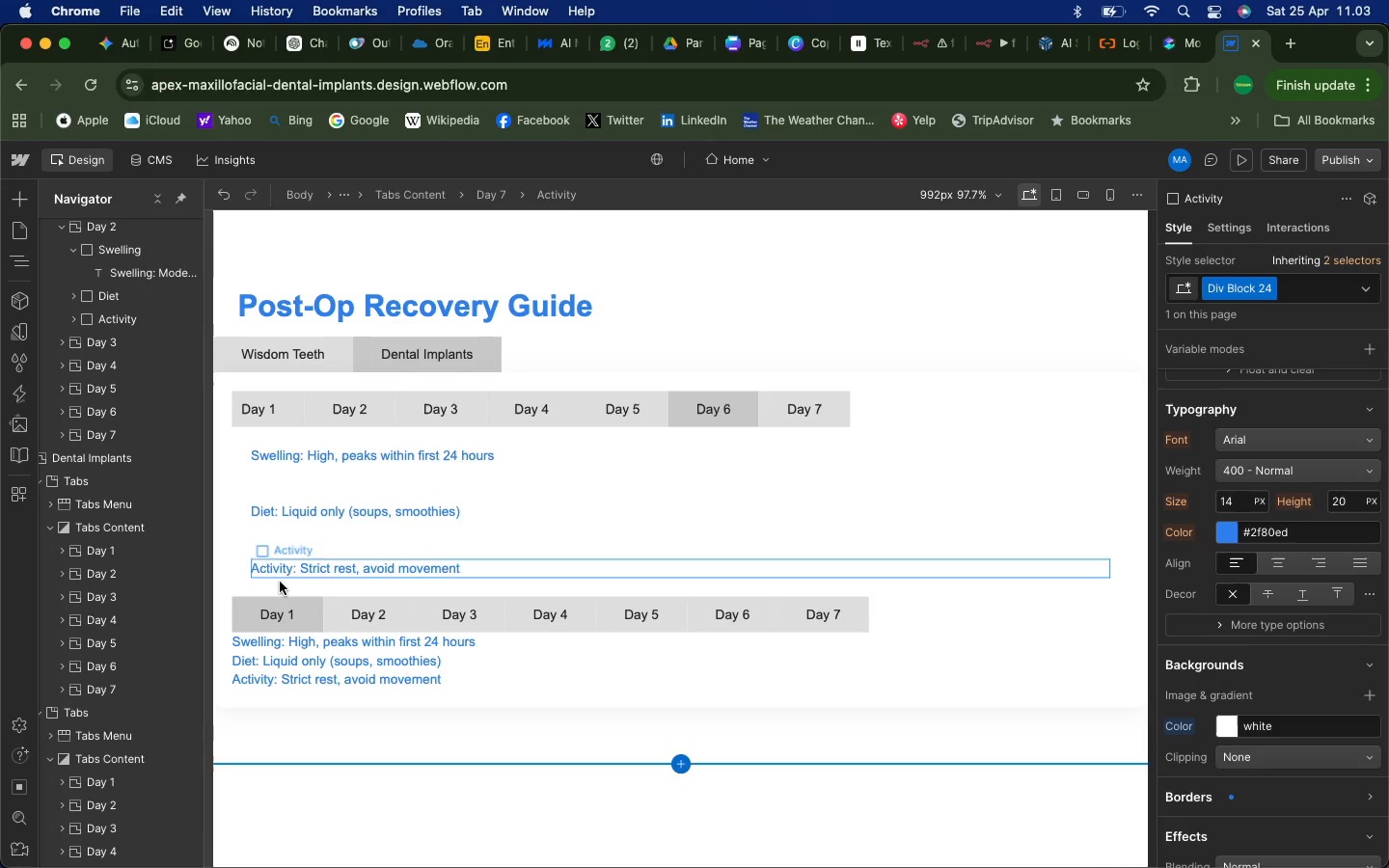 
wait(7.3)
 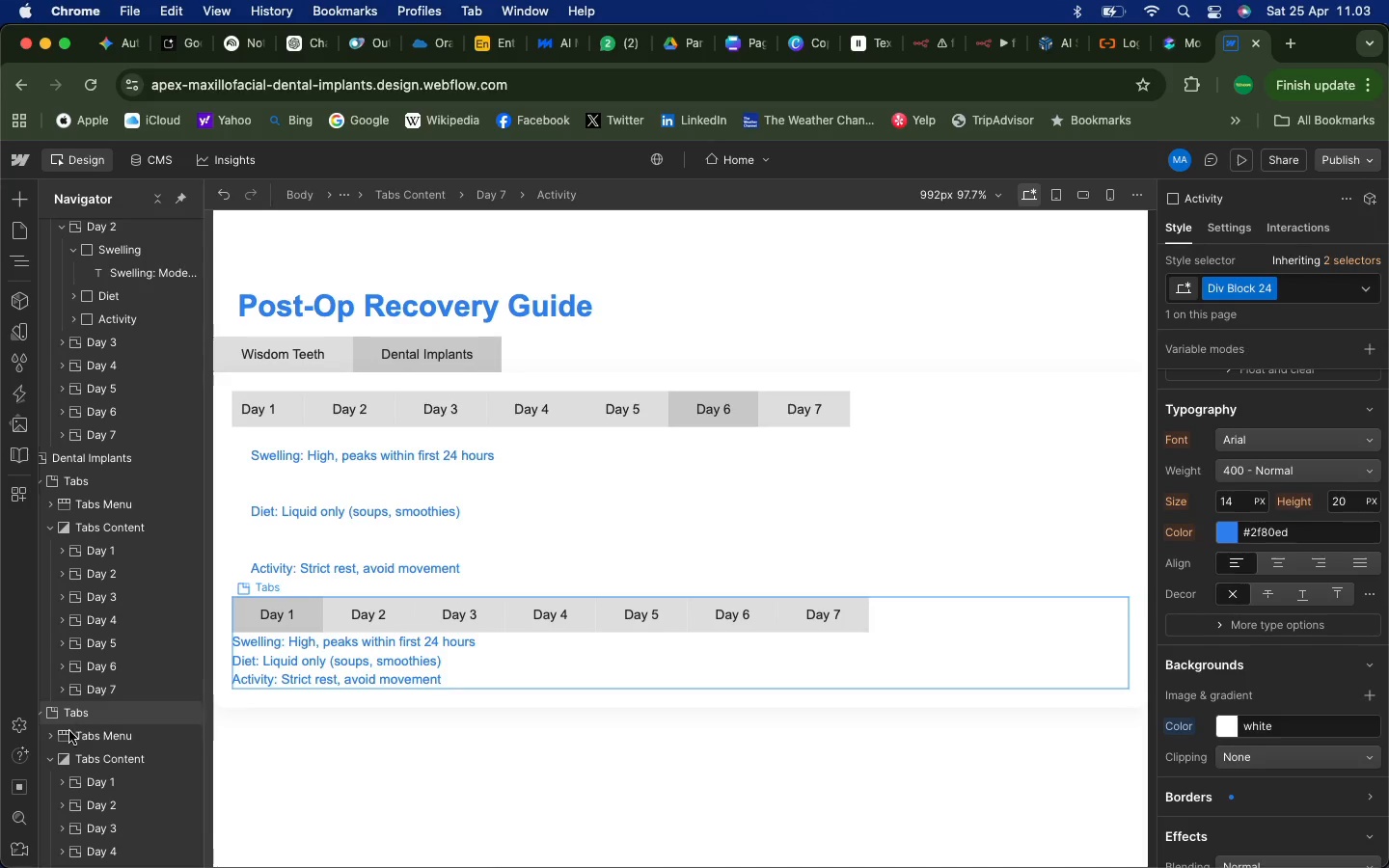 
mouse_move([79, 552])
 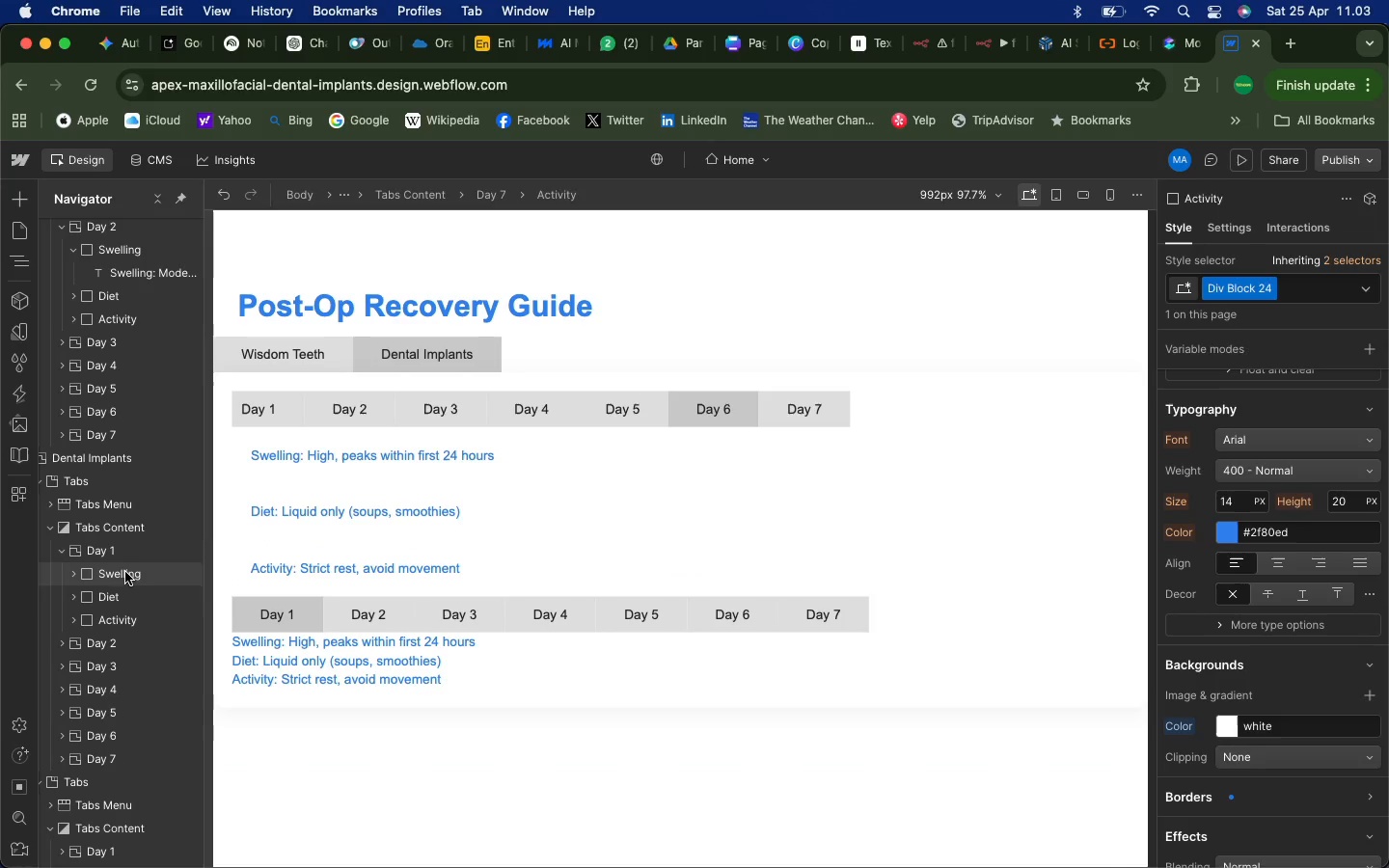 
left_click([125, 572])
 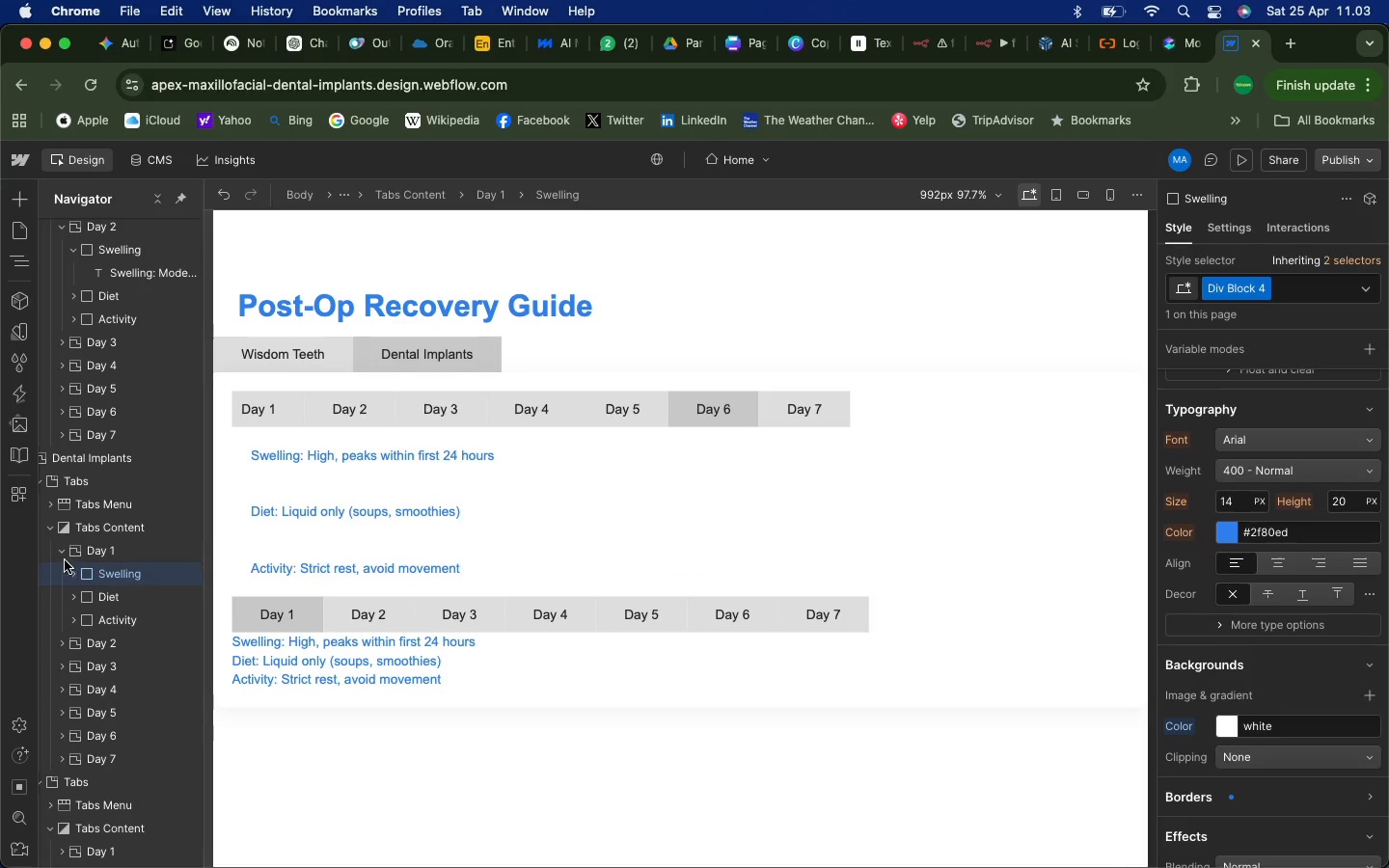 
left_click([62, 553])
 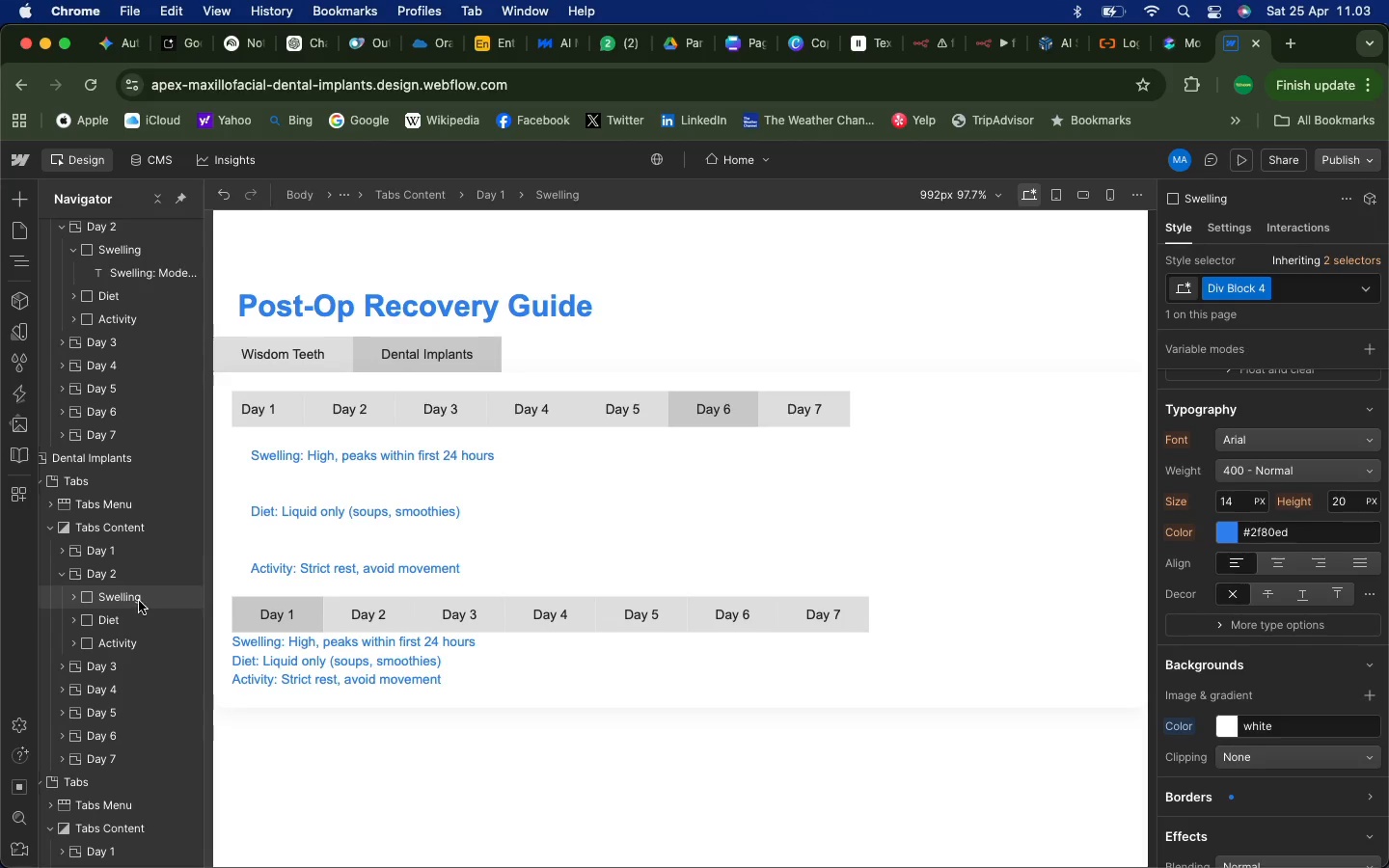 
left_click([140, 601])
 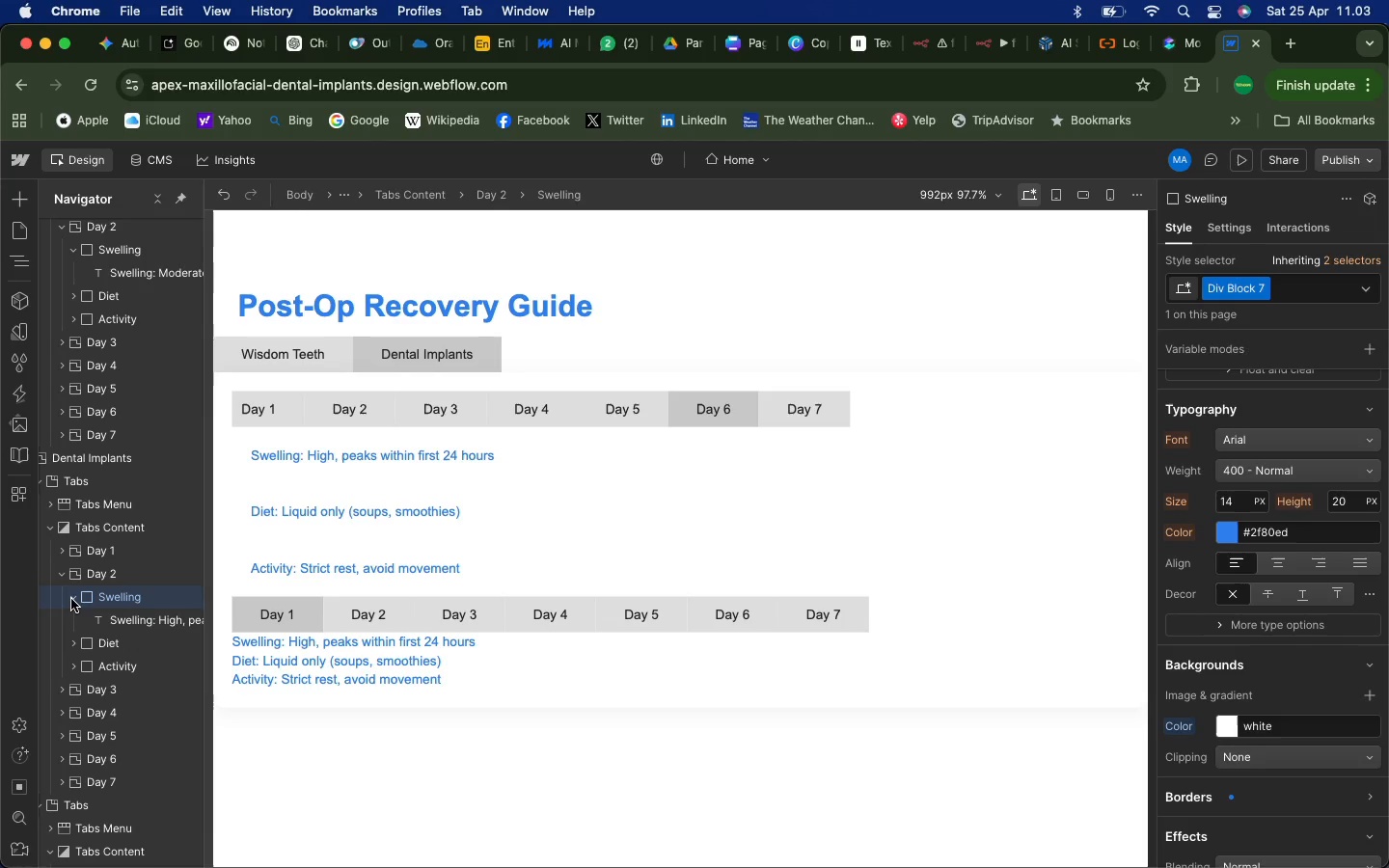 
double_click([72, 599])
 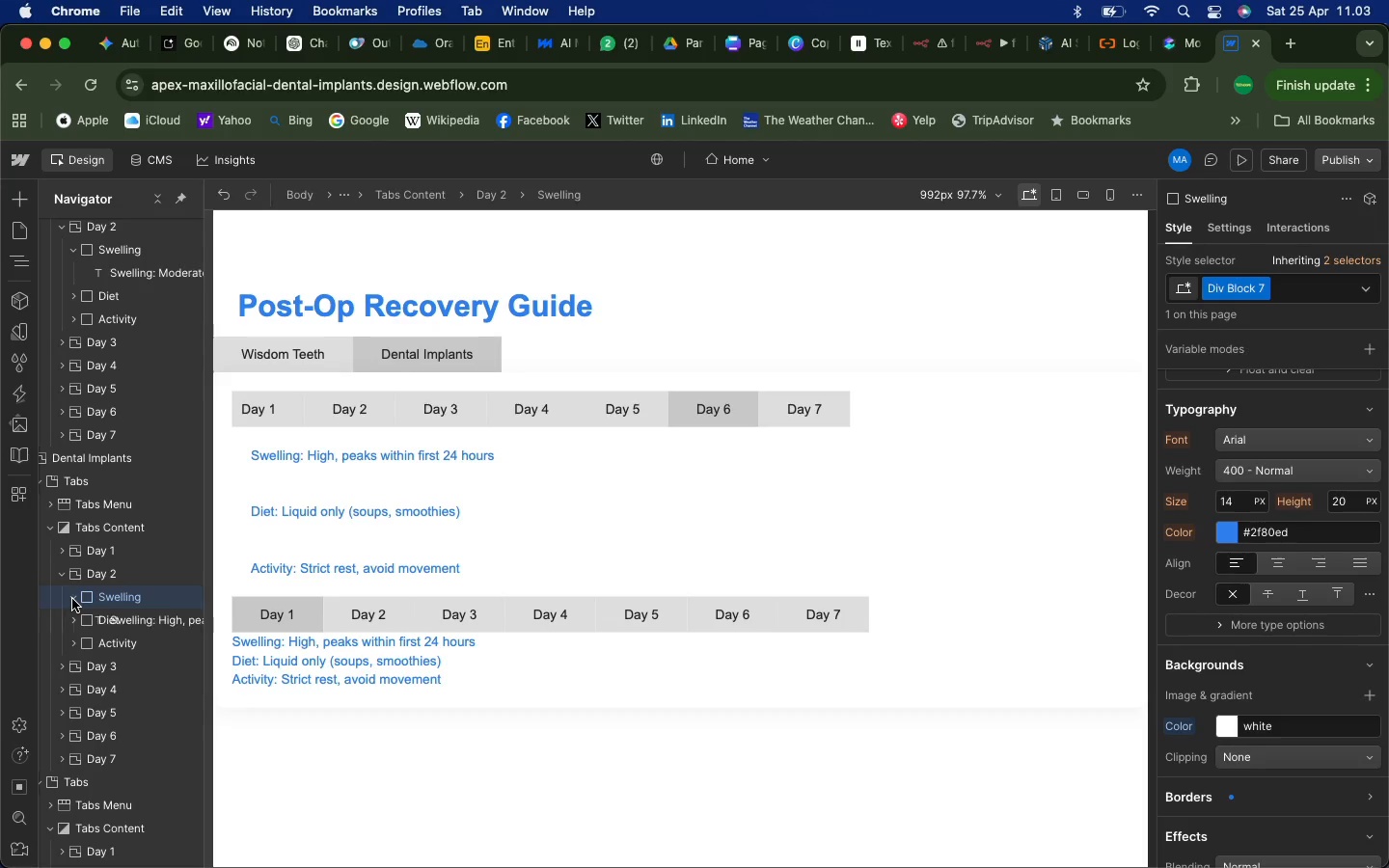 
left_click([72, 599])
 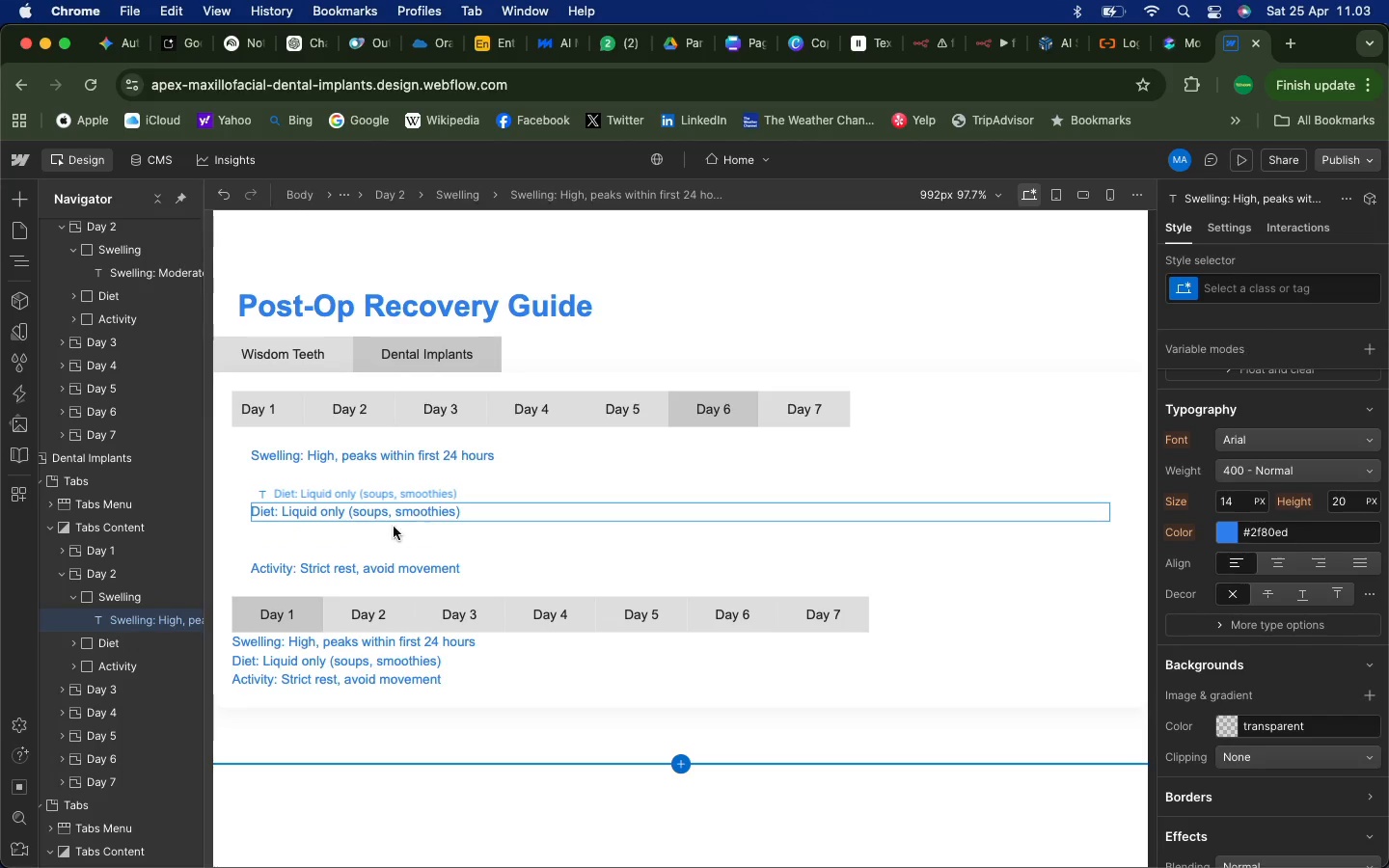 
wait(6.26)
 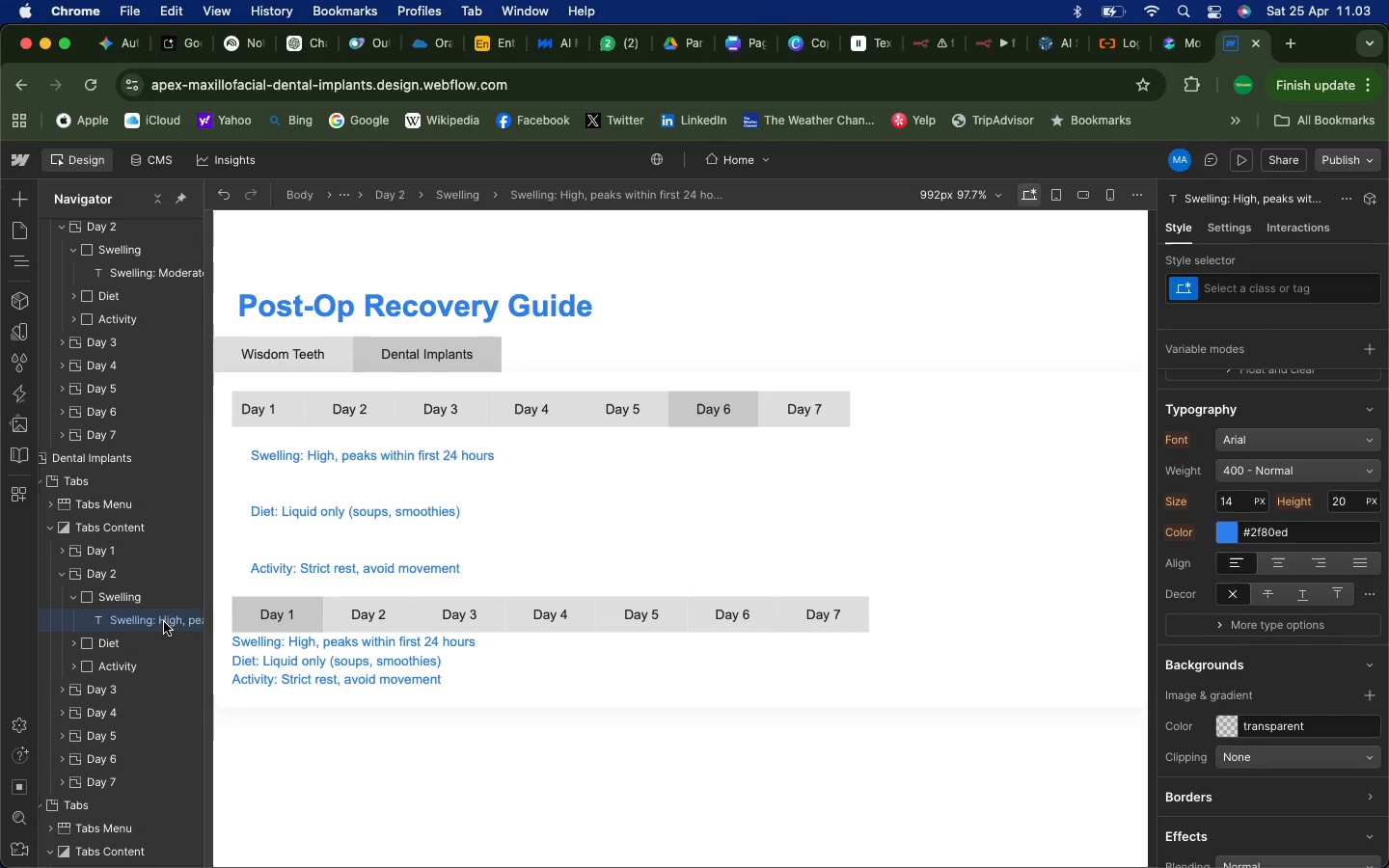 
left_click([113, 580])
 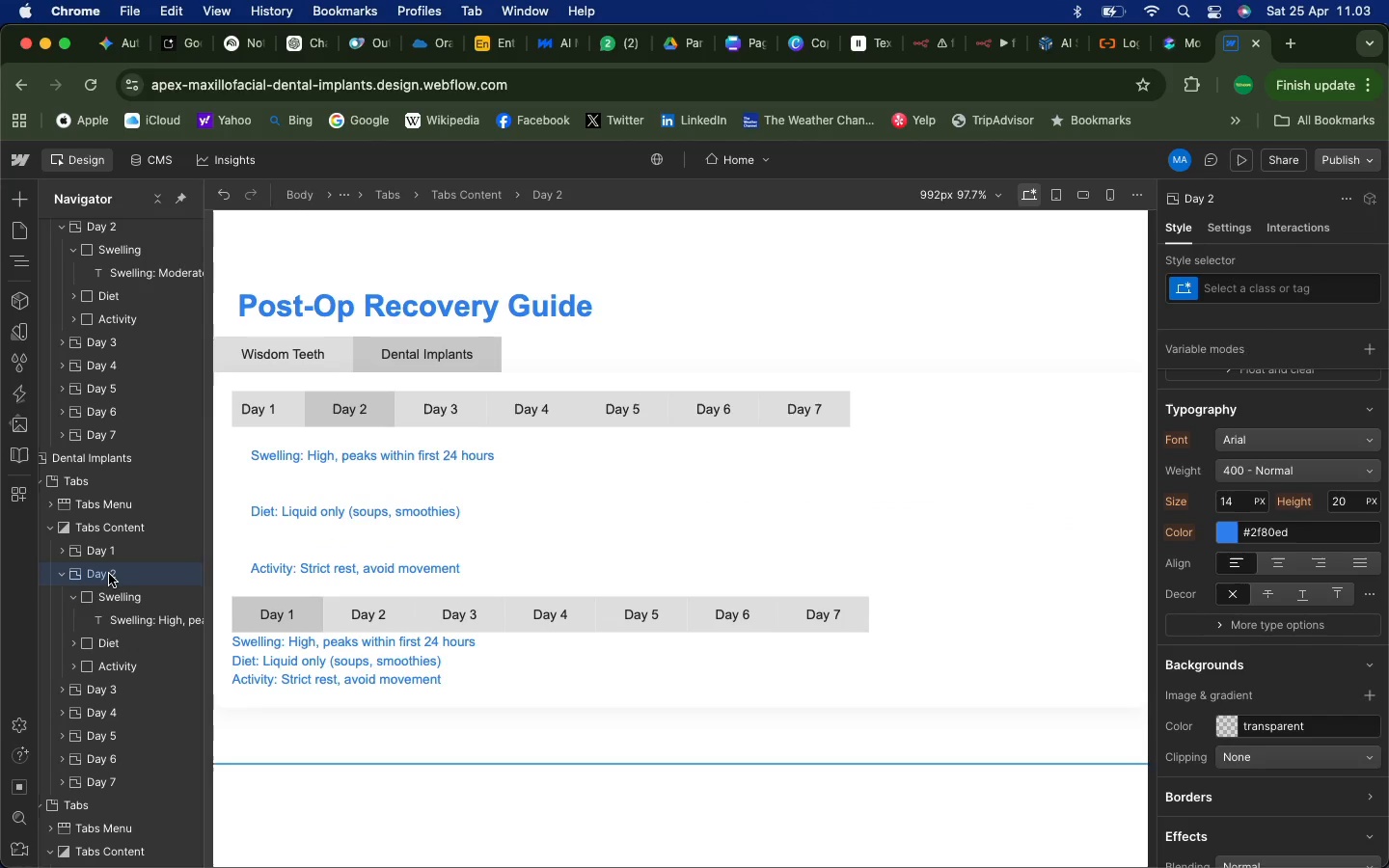 
left_click([109, 574])
 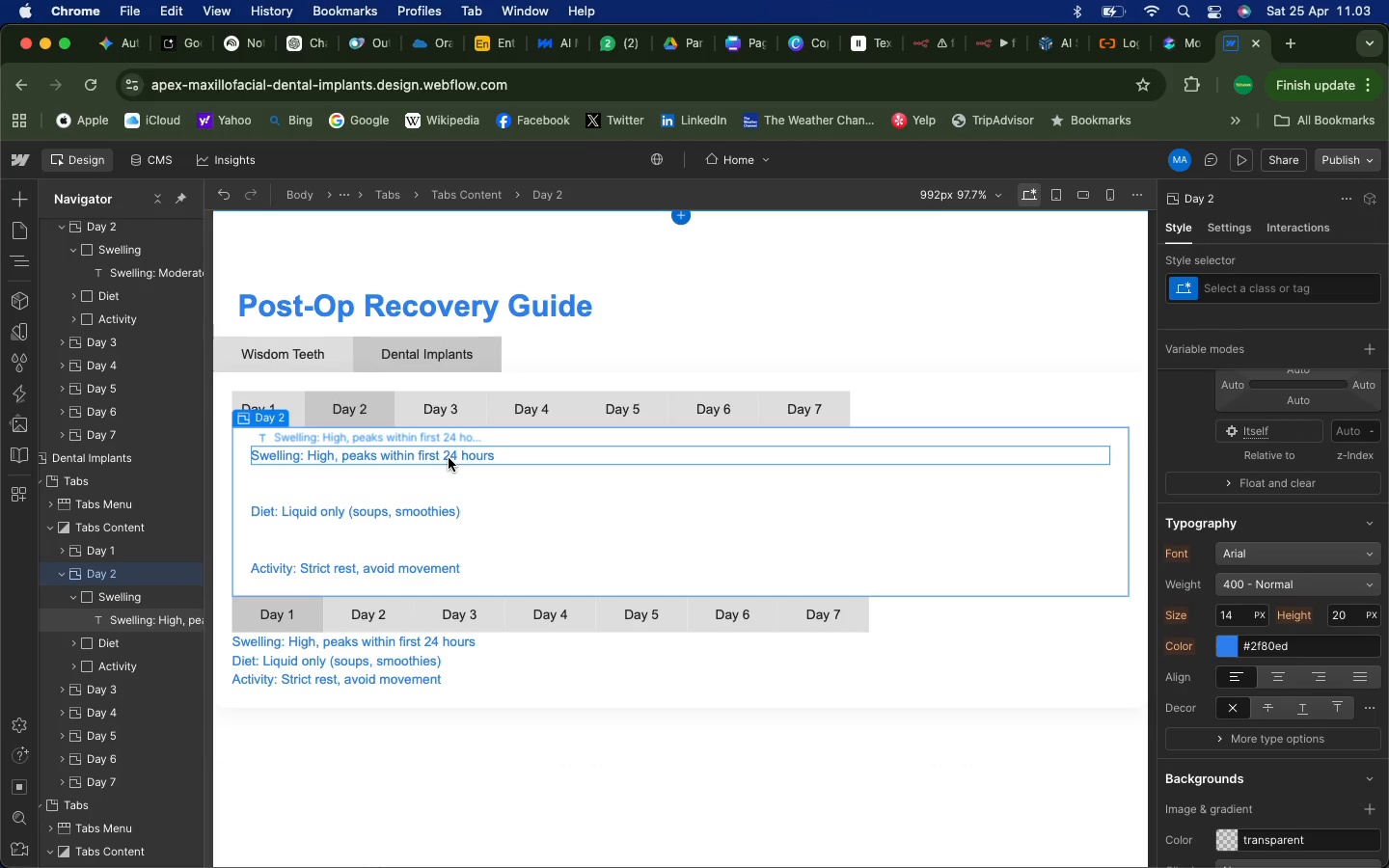 
wait(5.45)
 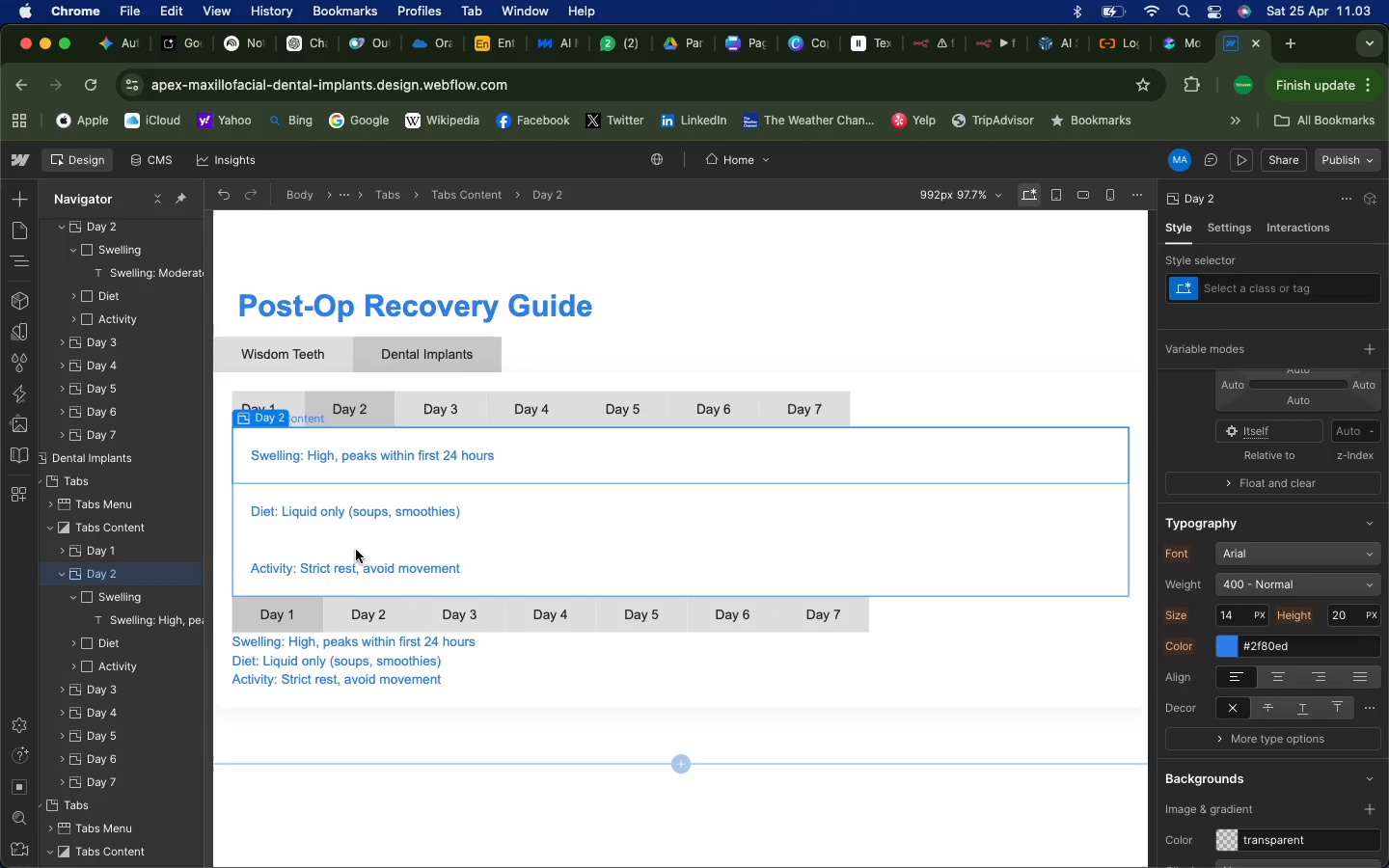 
double_click([455, 458])
 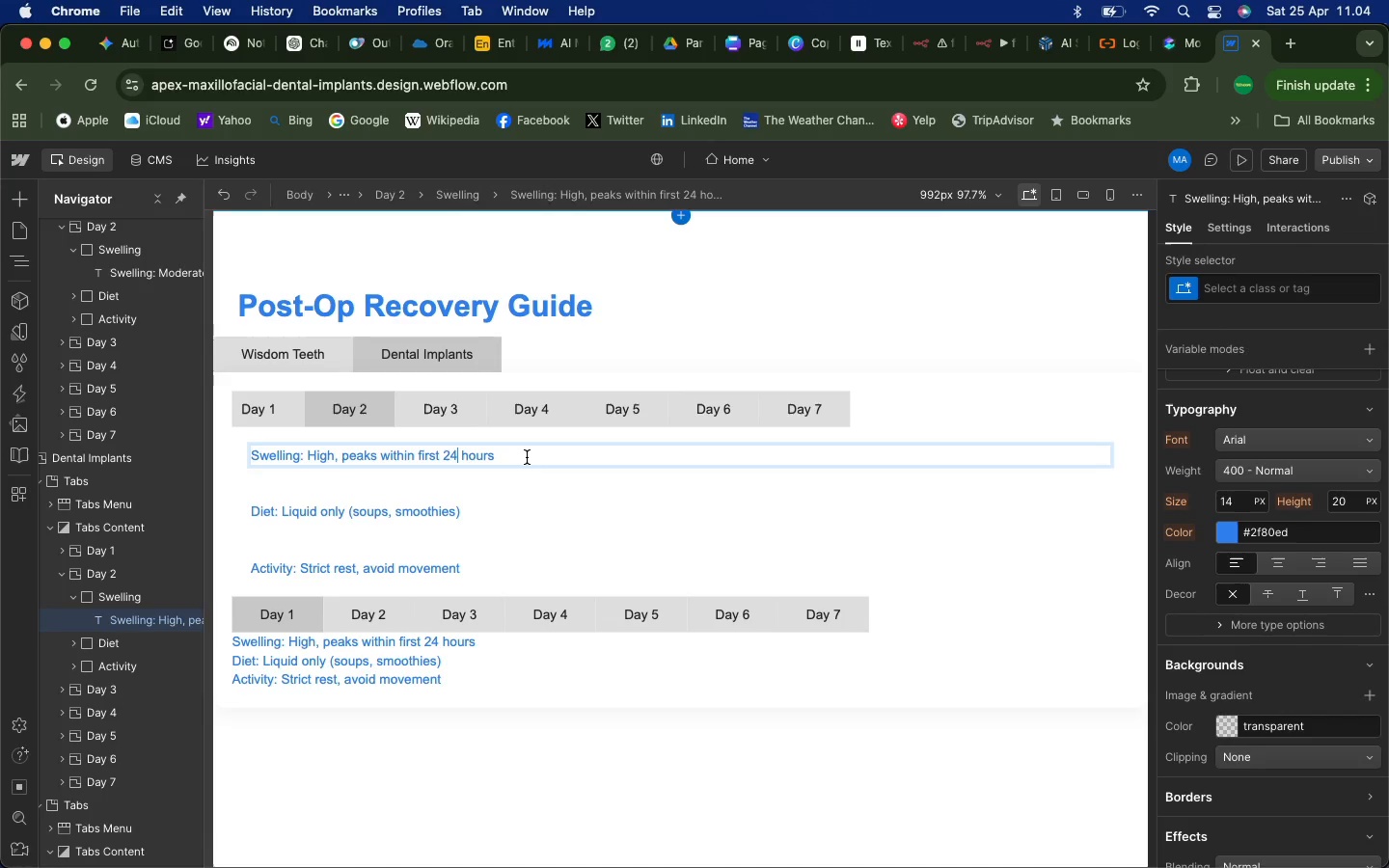 
wait(13.54)
 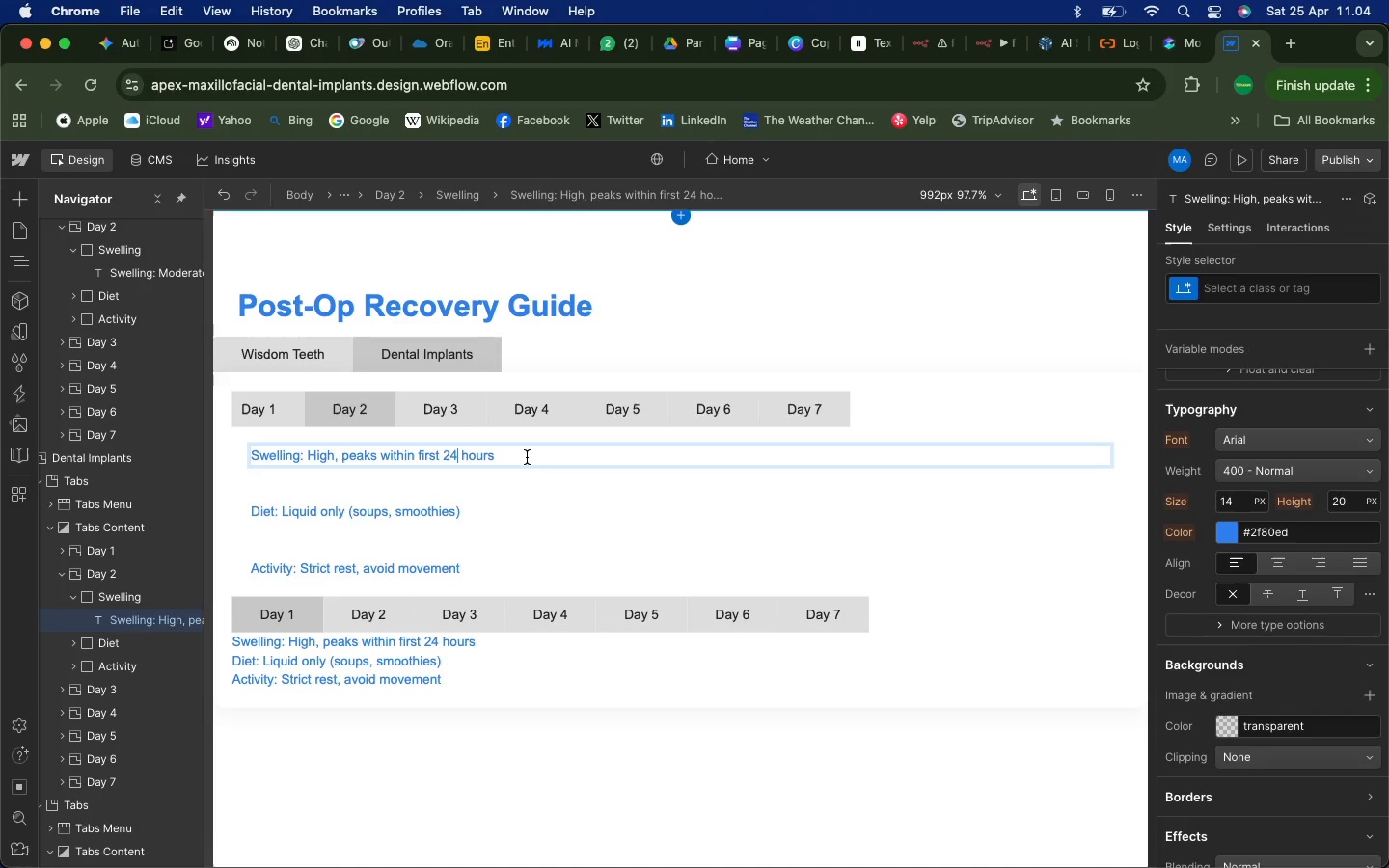 
left_click_drag(start_coordinate=[499, 458], to_coordinate=[341, 458])
 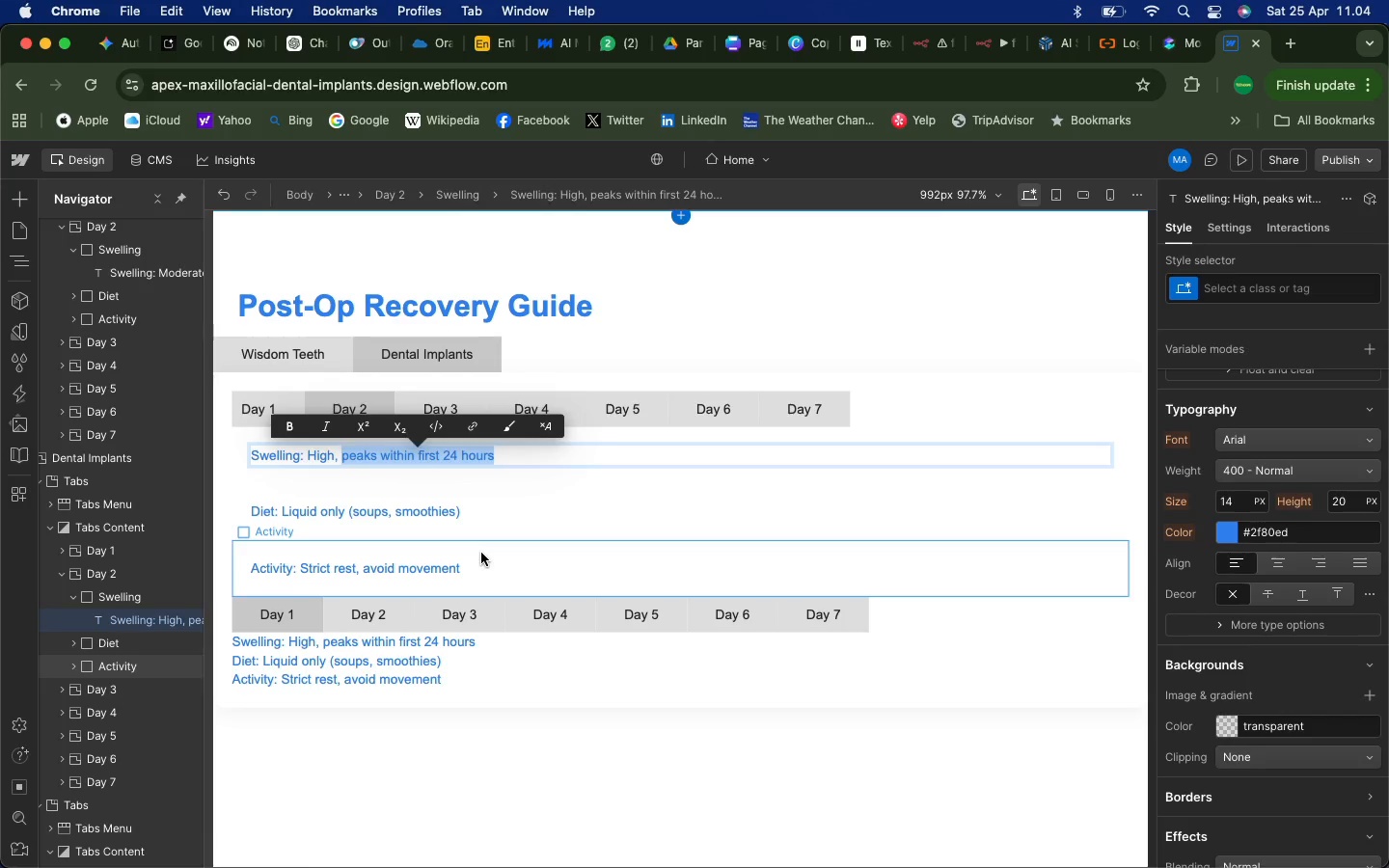 
type(Moderate, may still incr)
 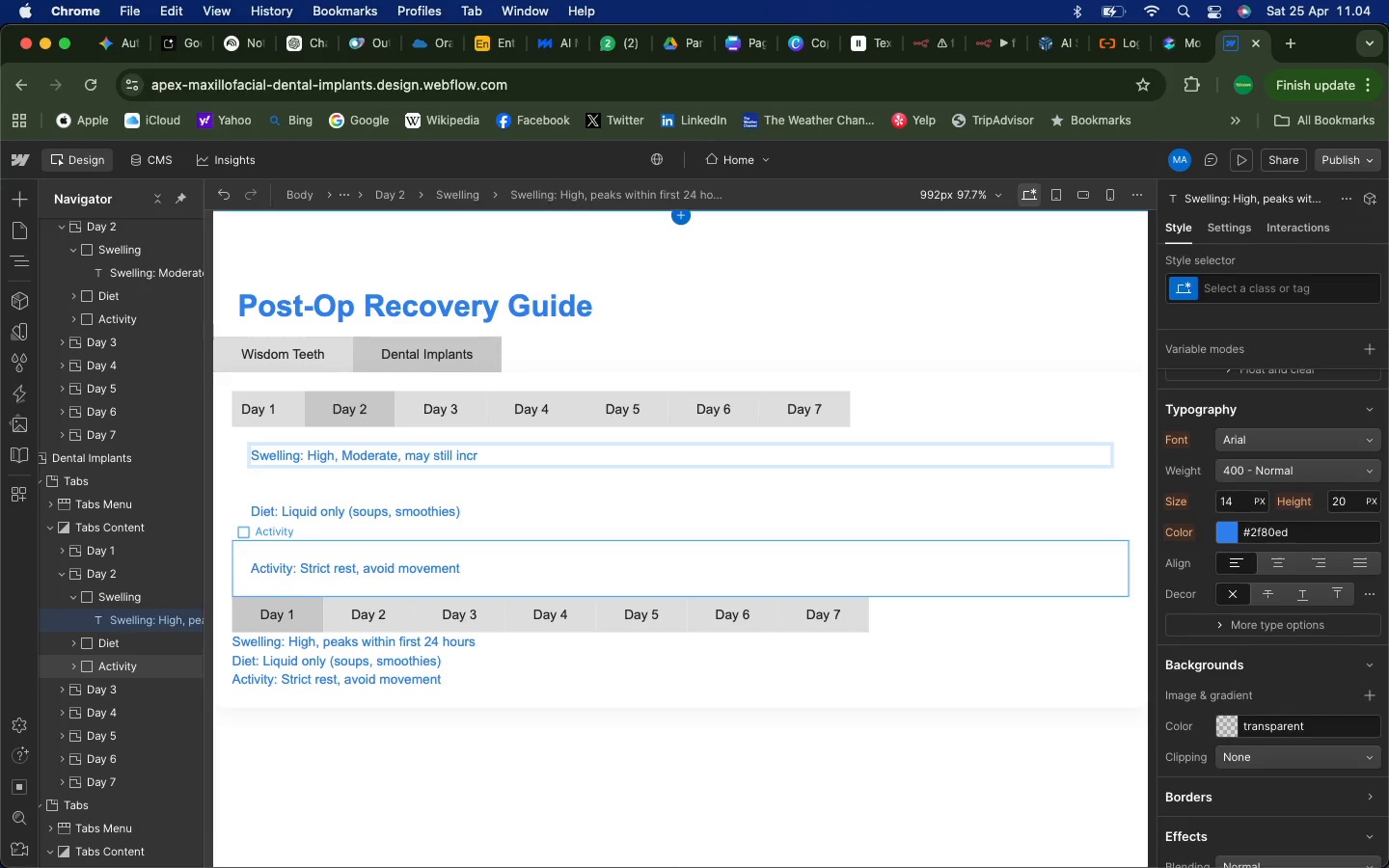 
key(Backspace)
 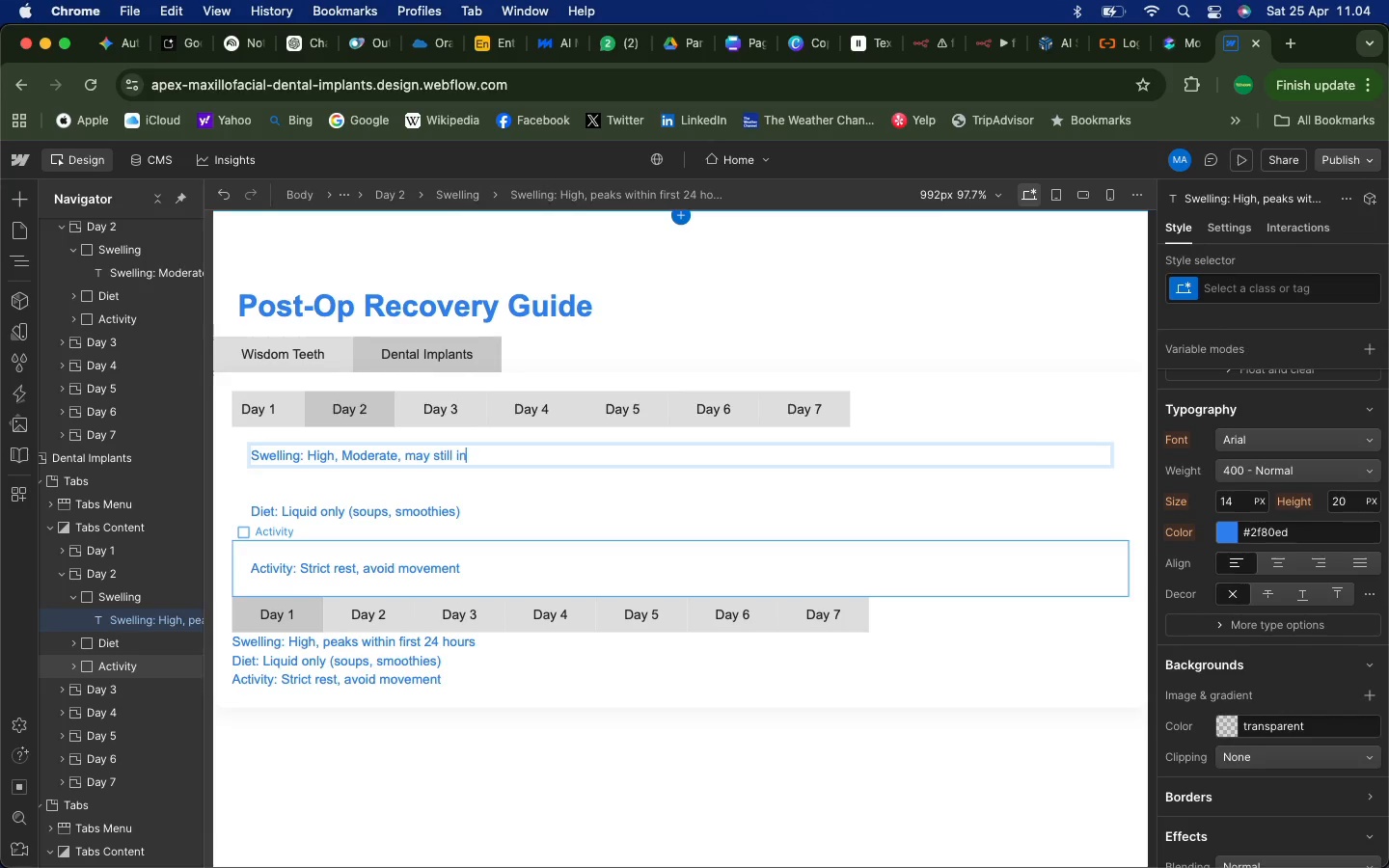 
key(Backspace)
 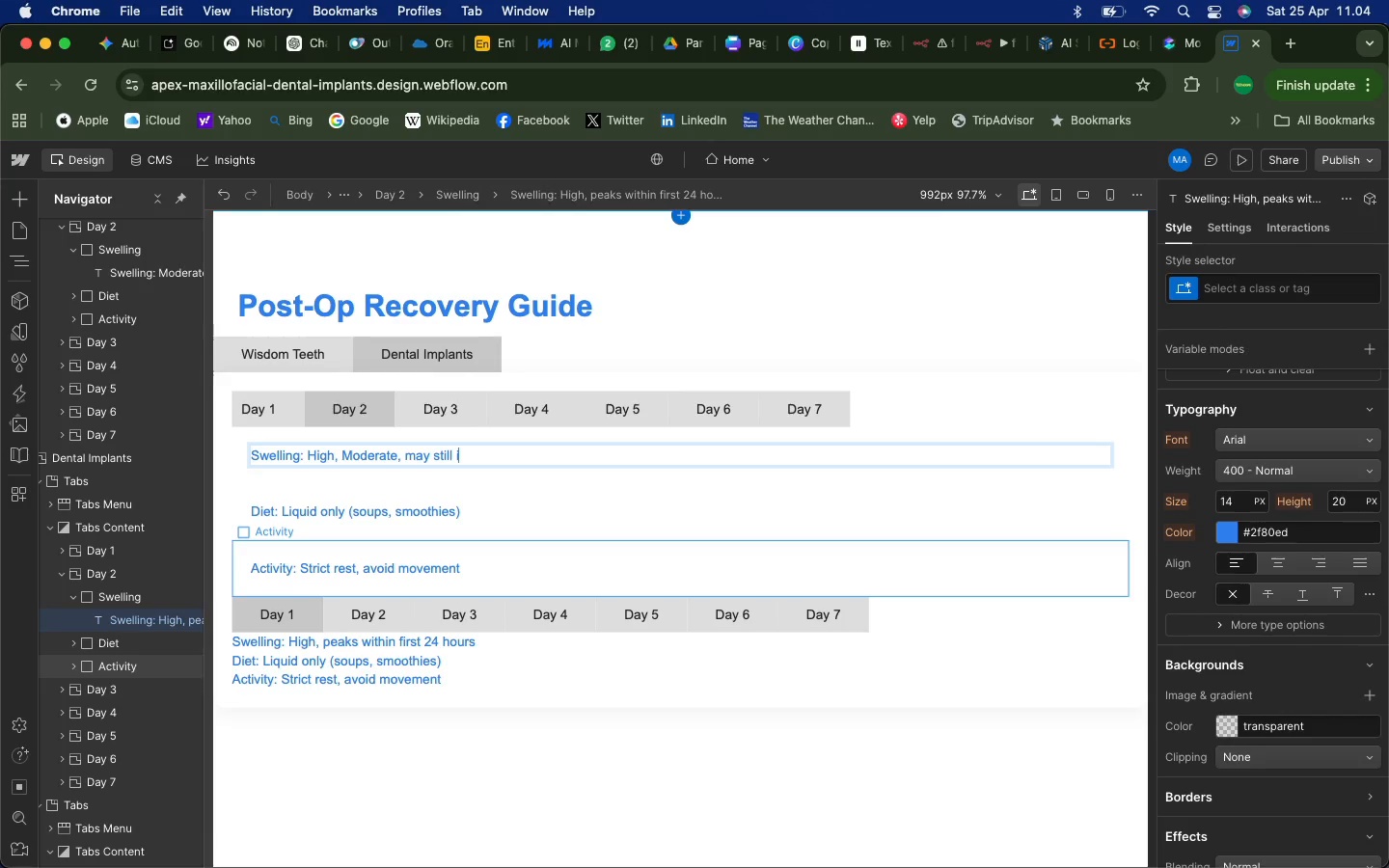 
key(Backspace)
 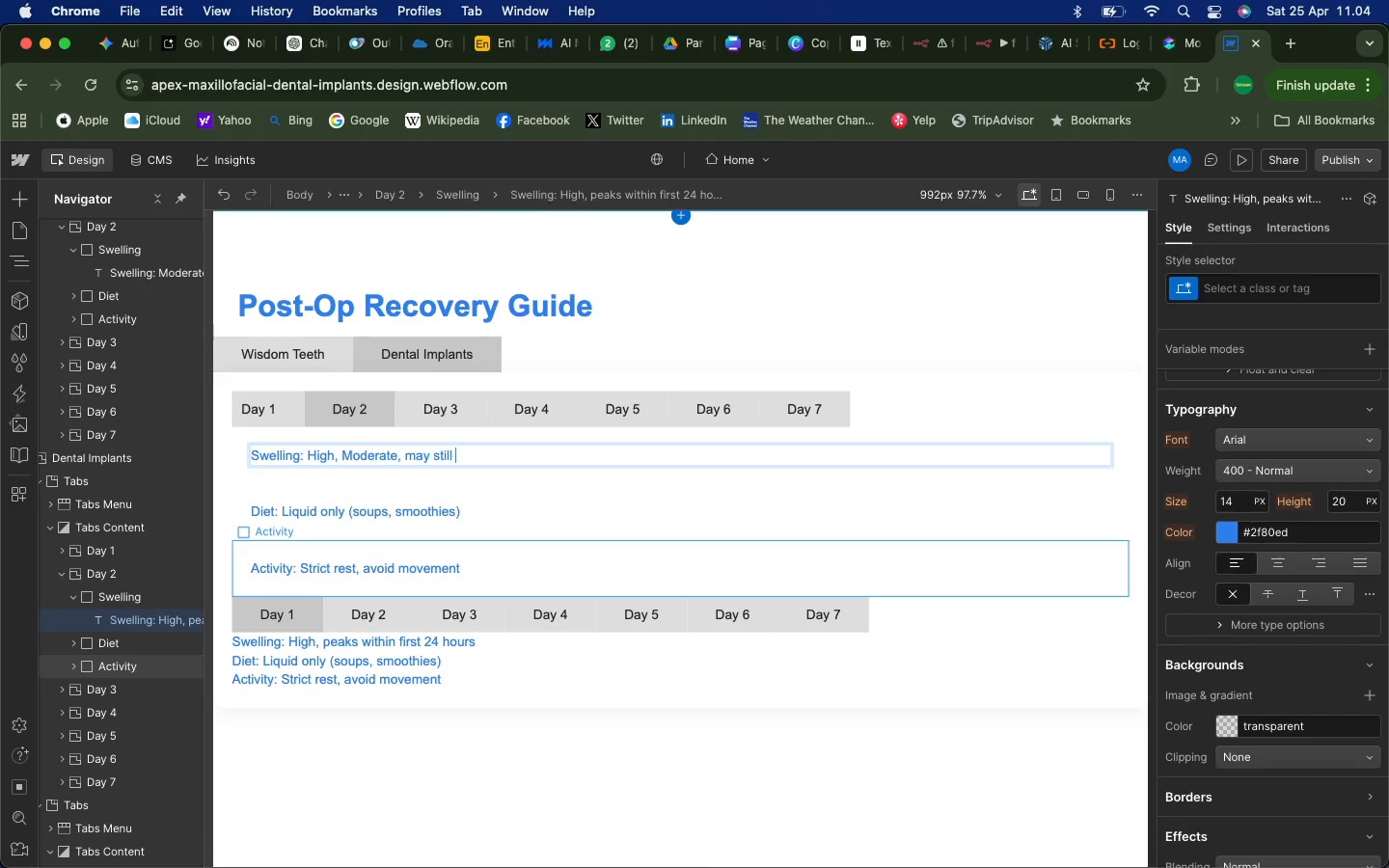 
key(Backspace)
 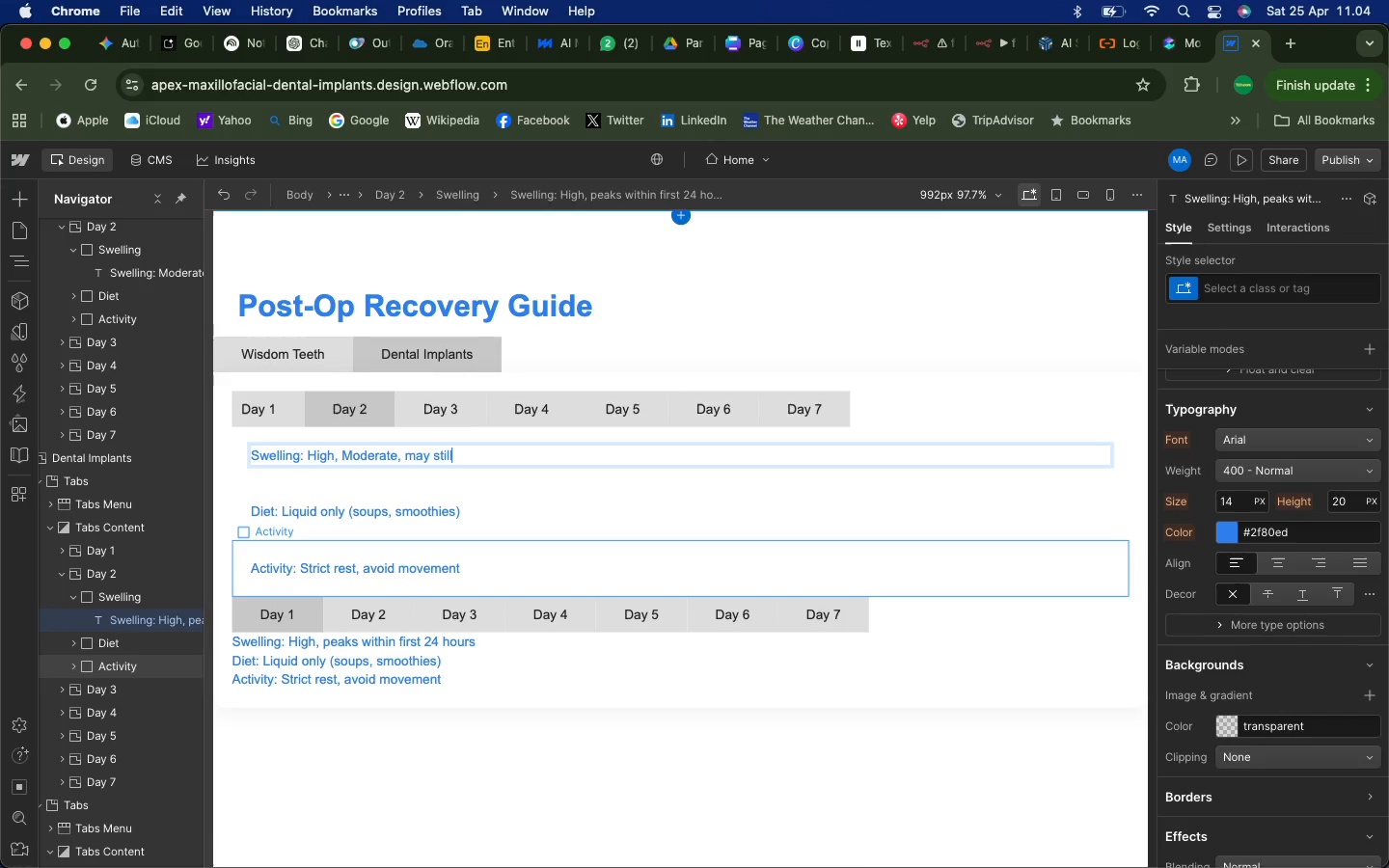 
key(Backspace)
 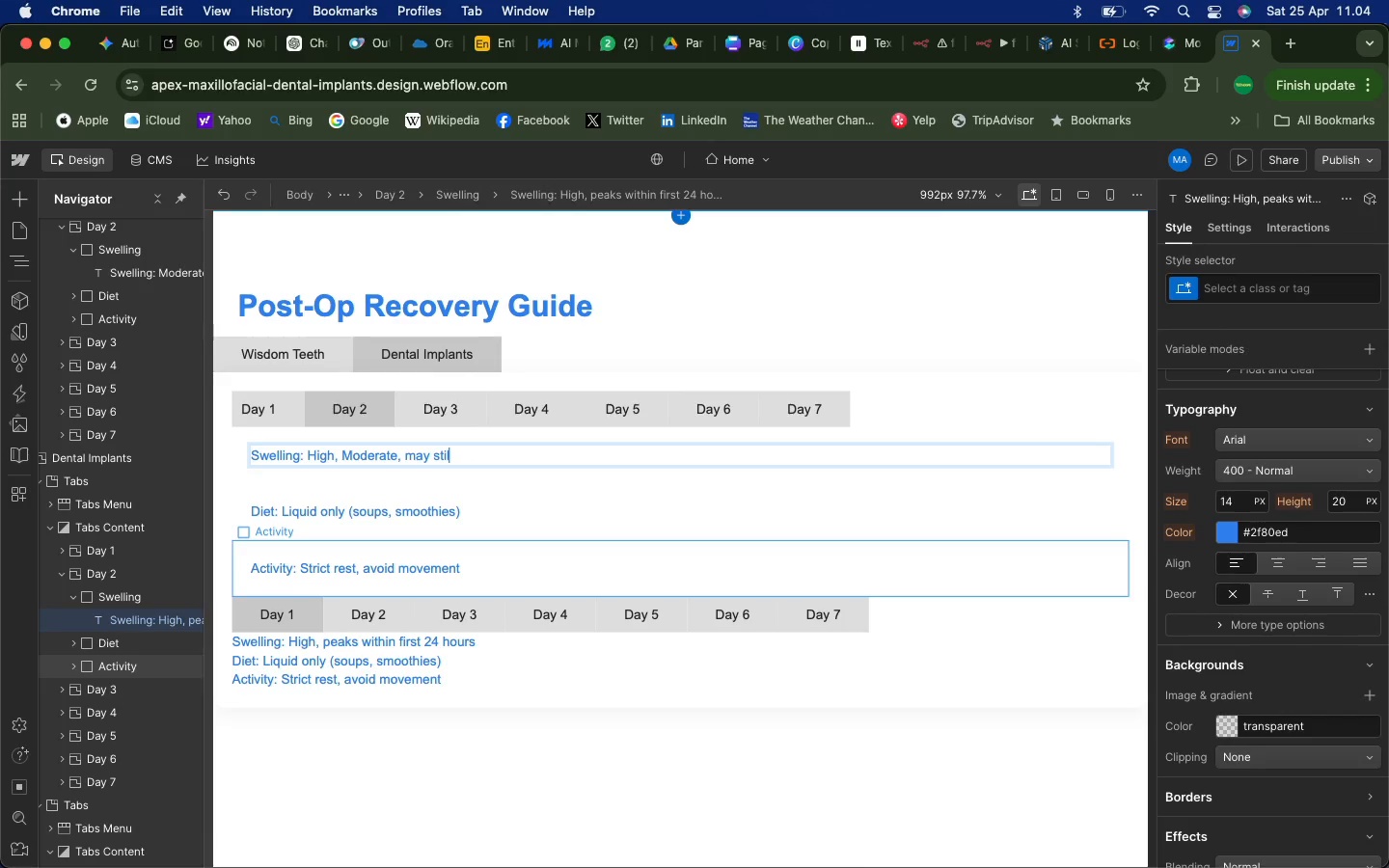 
key(Backspace)
 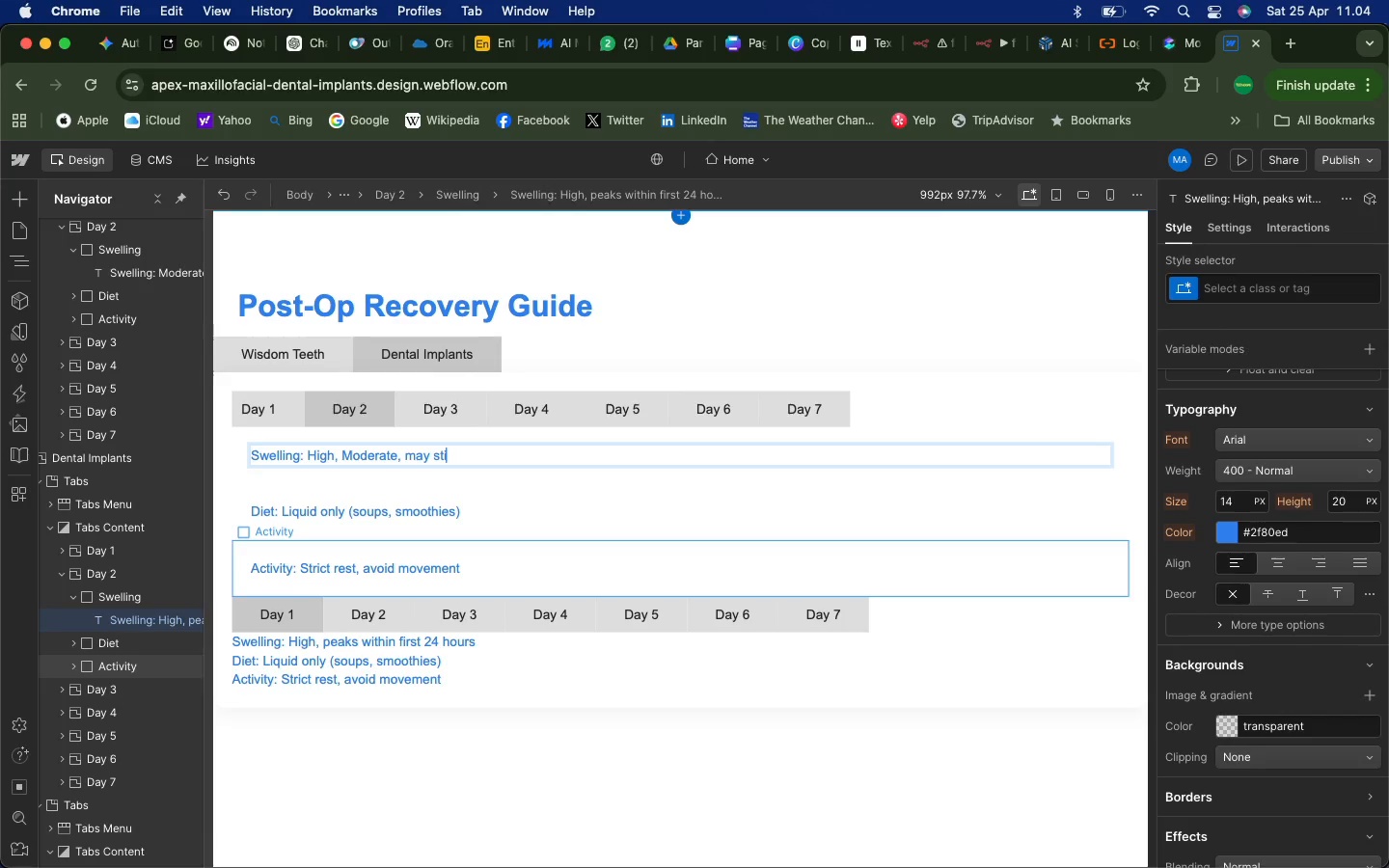 
key(Backspace)
 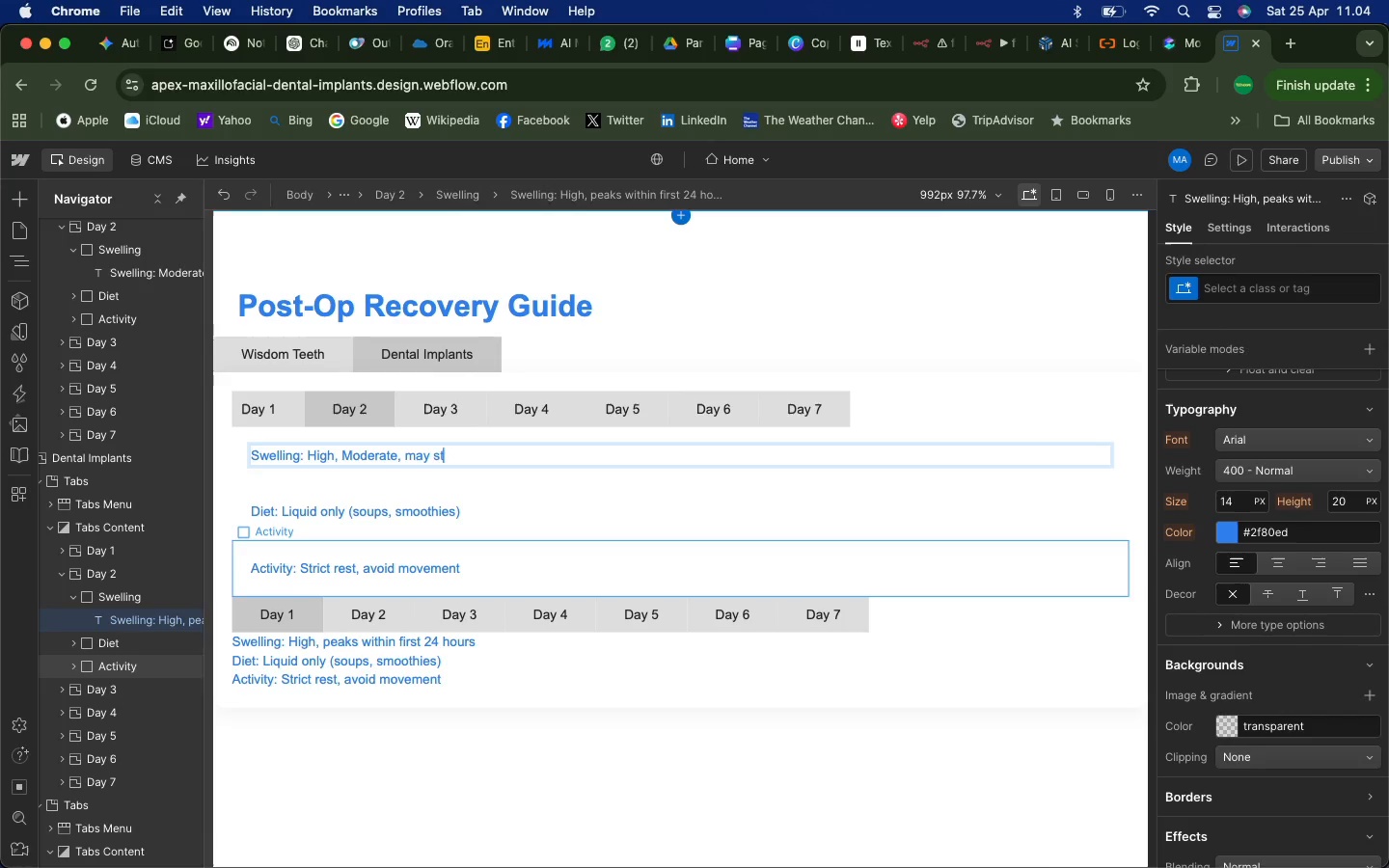 
key(Backspace)
 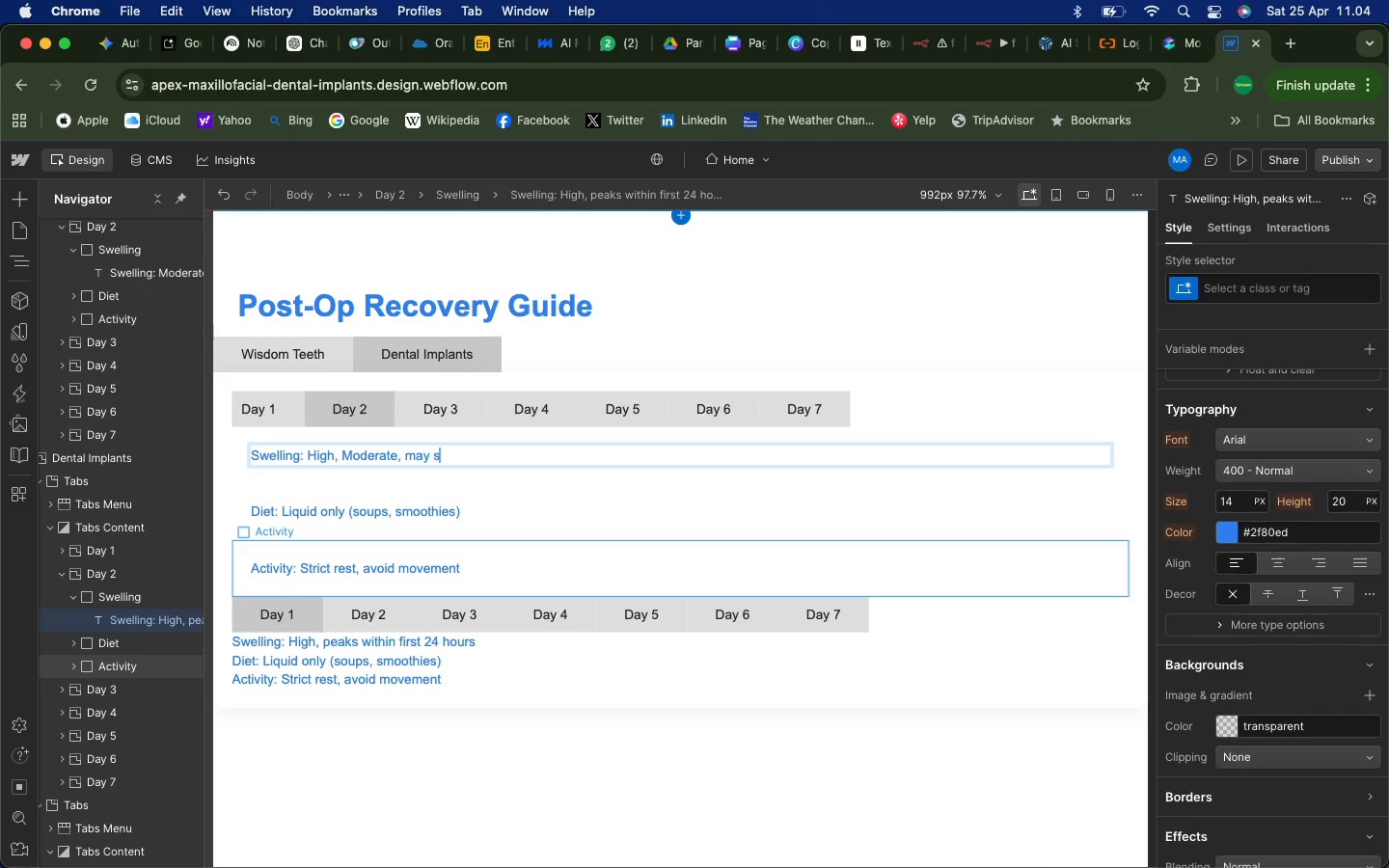 
key(Backspace)
 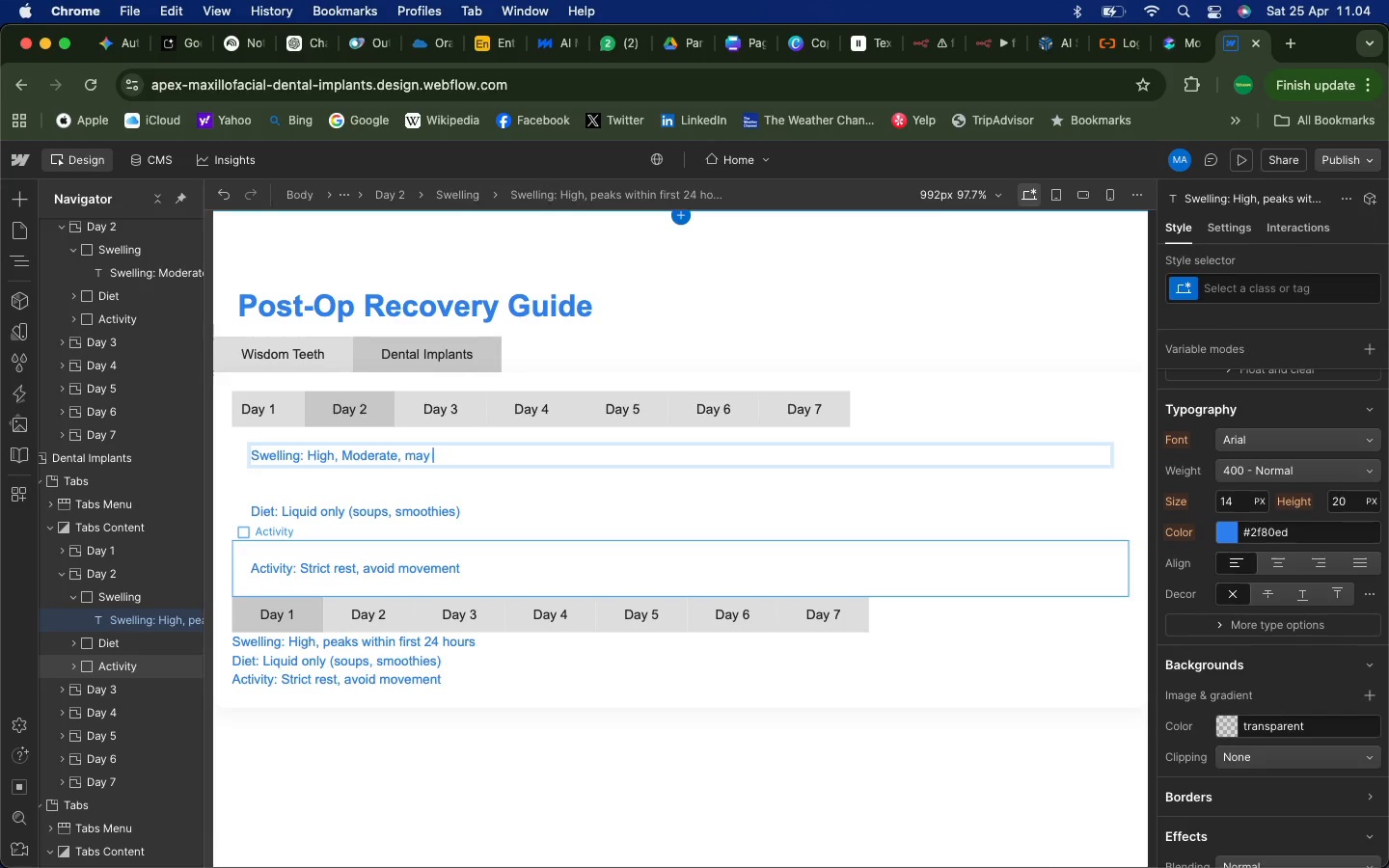 
key(Backspace)
 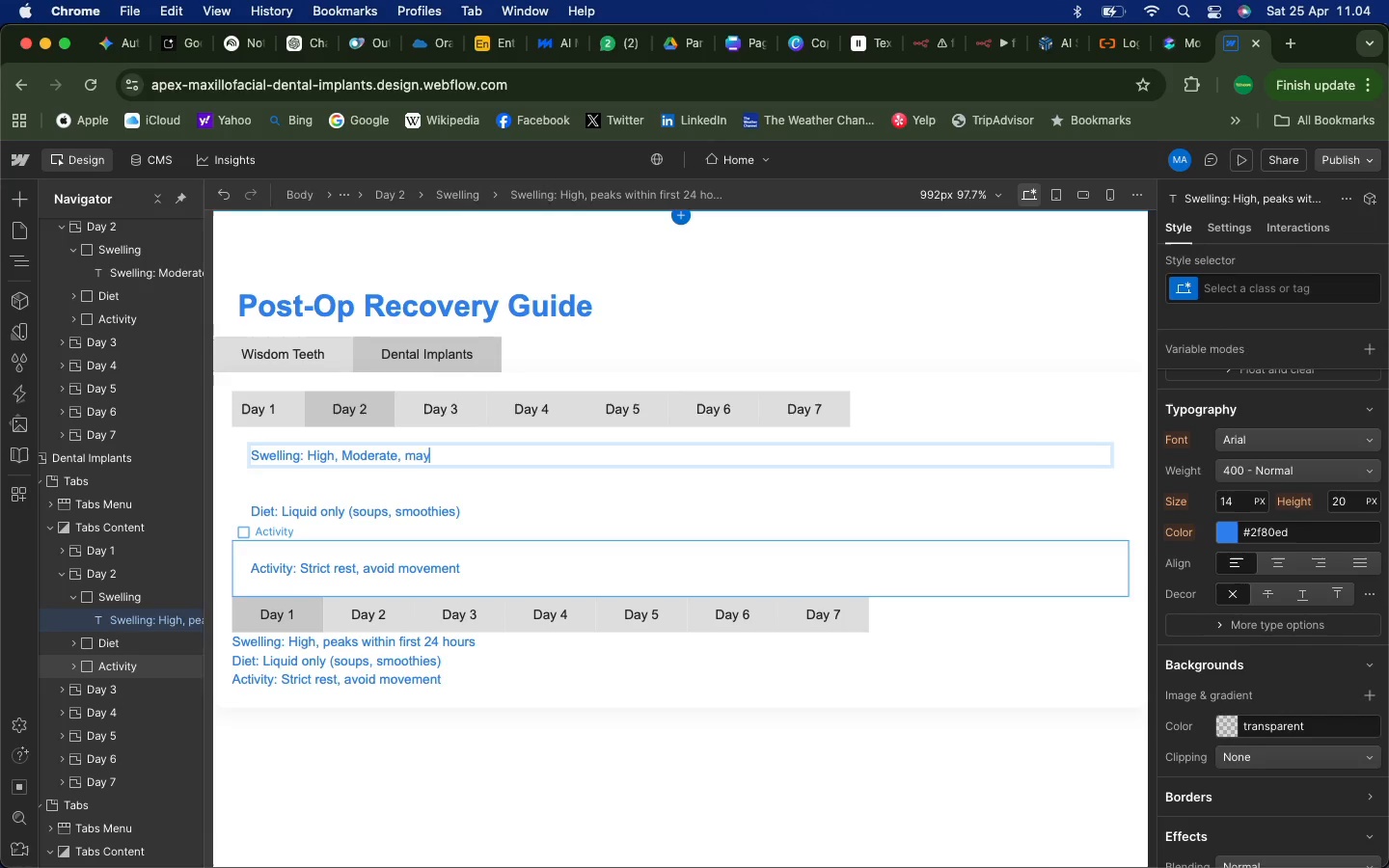 
key(Backspace)
 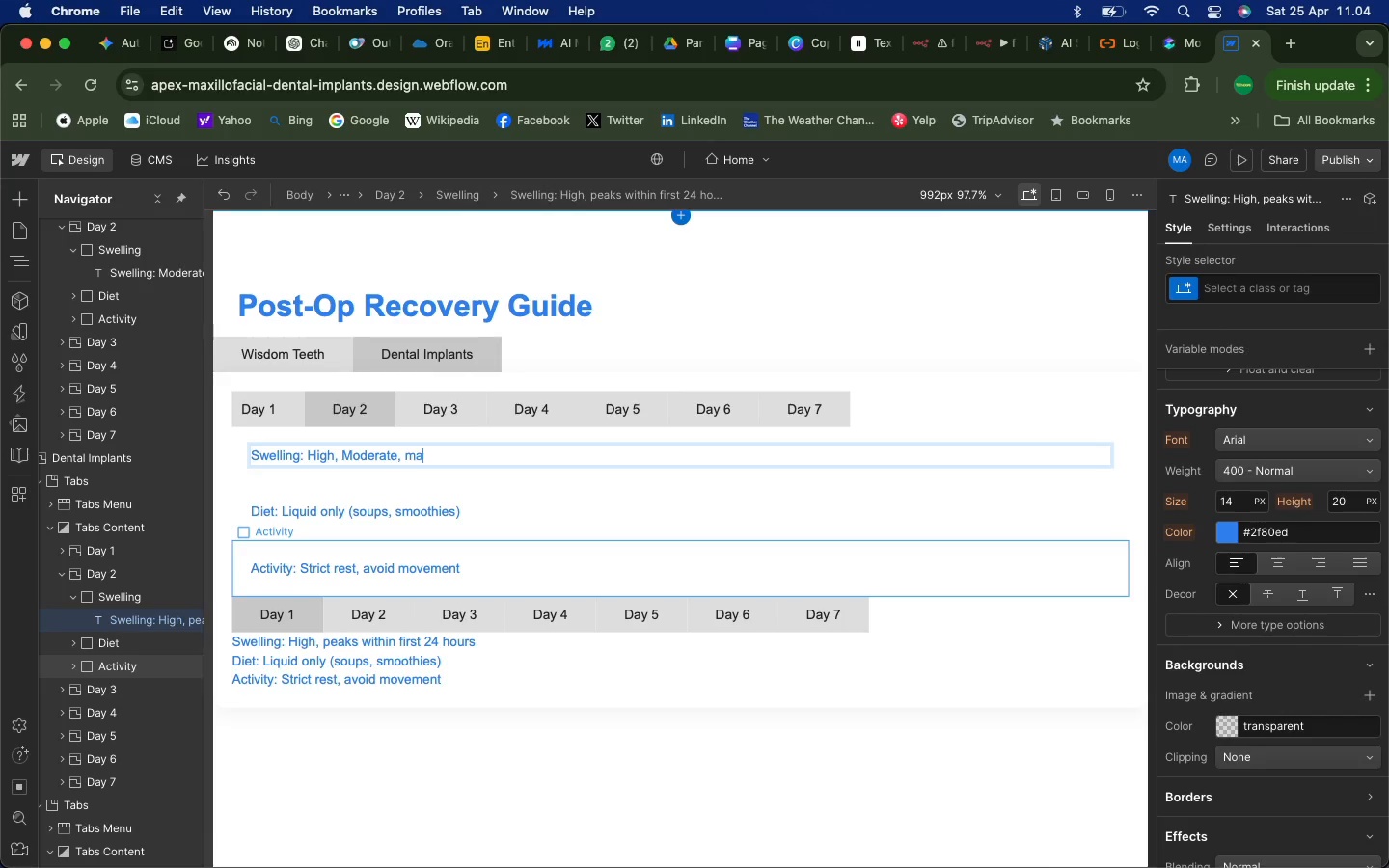 
key(Backspace)
 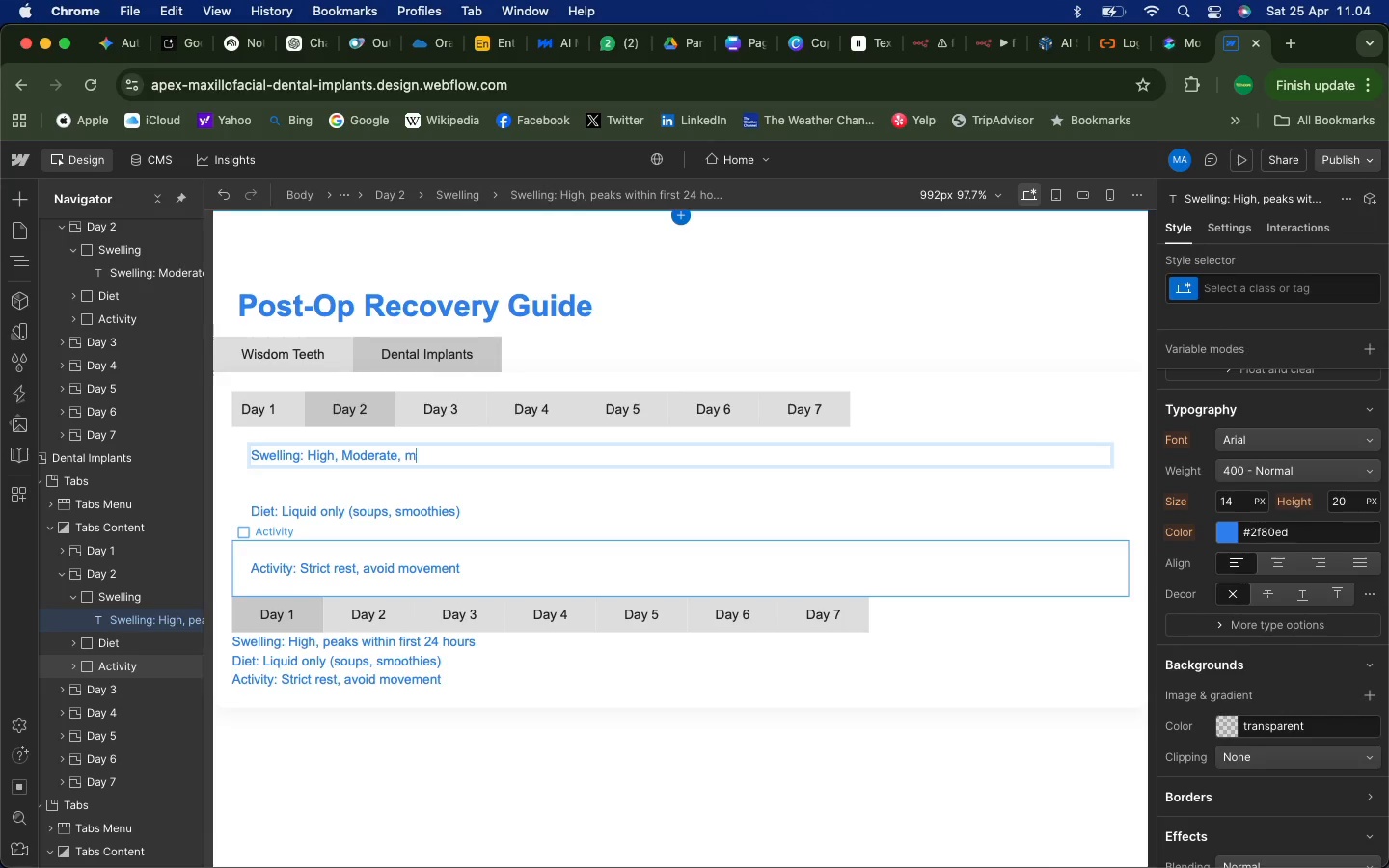 
key(Backspace)
 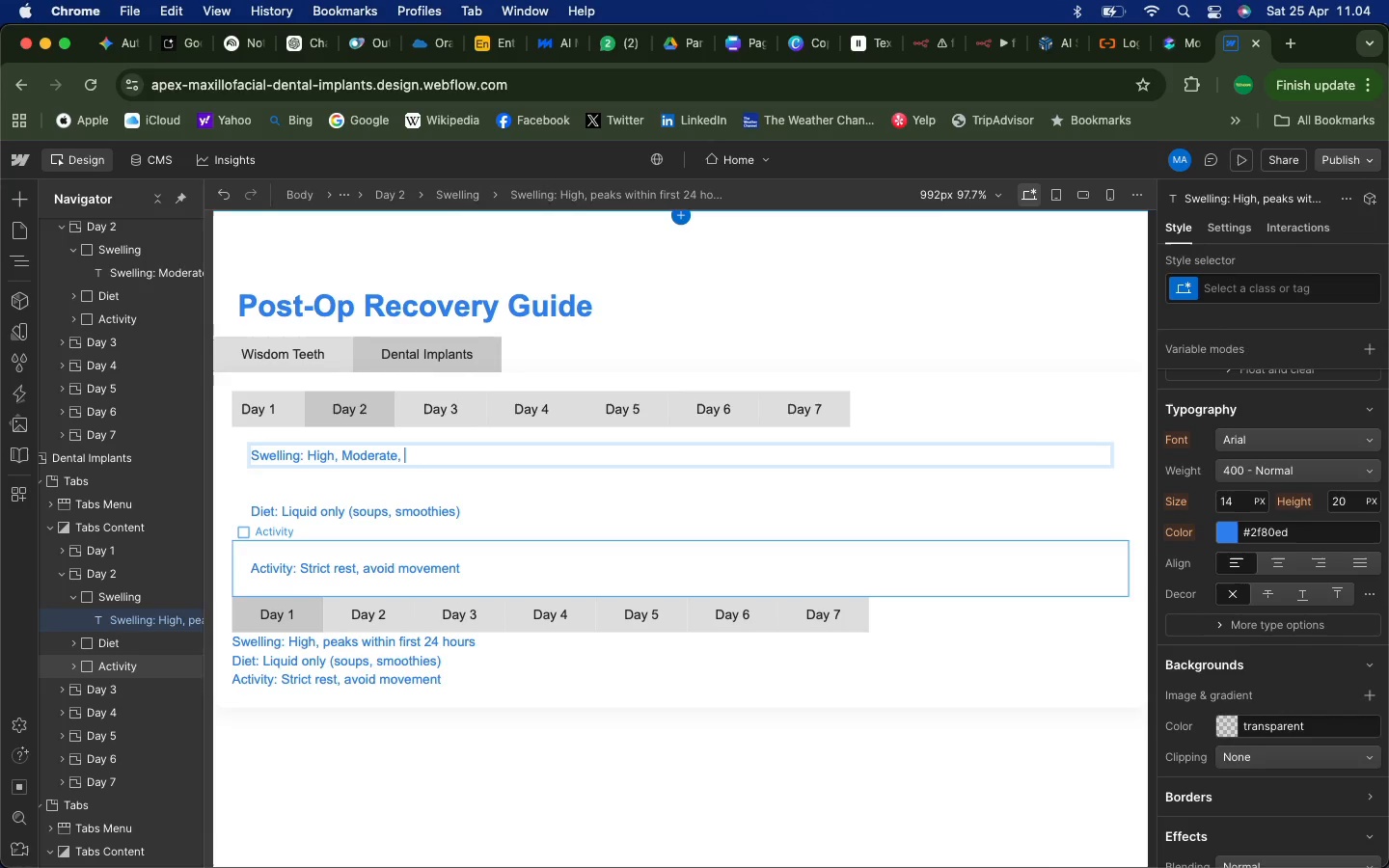 
key(Backspace)
 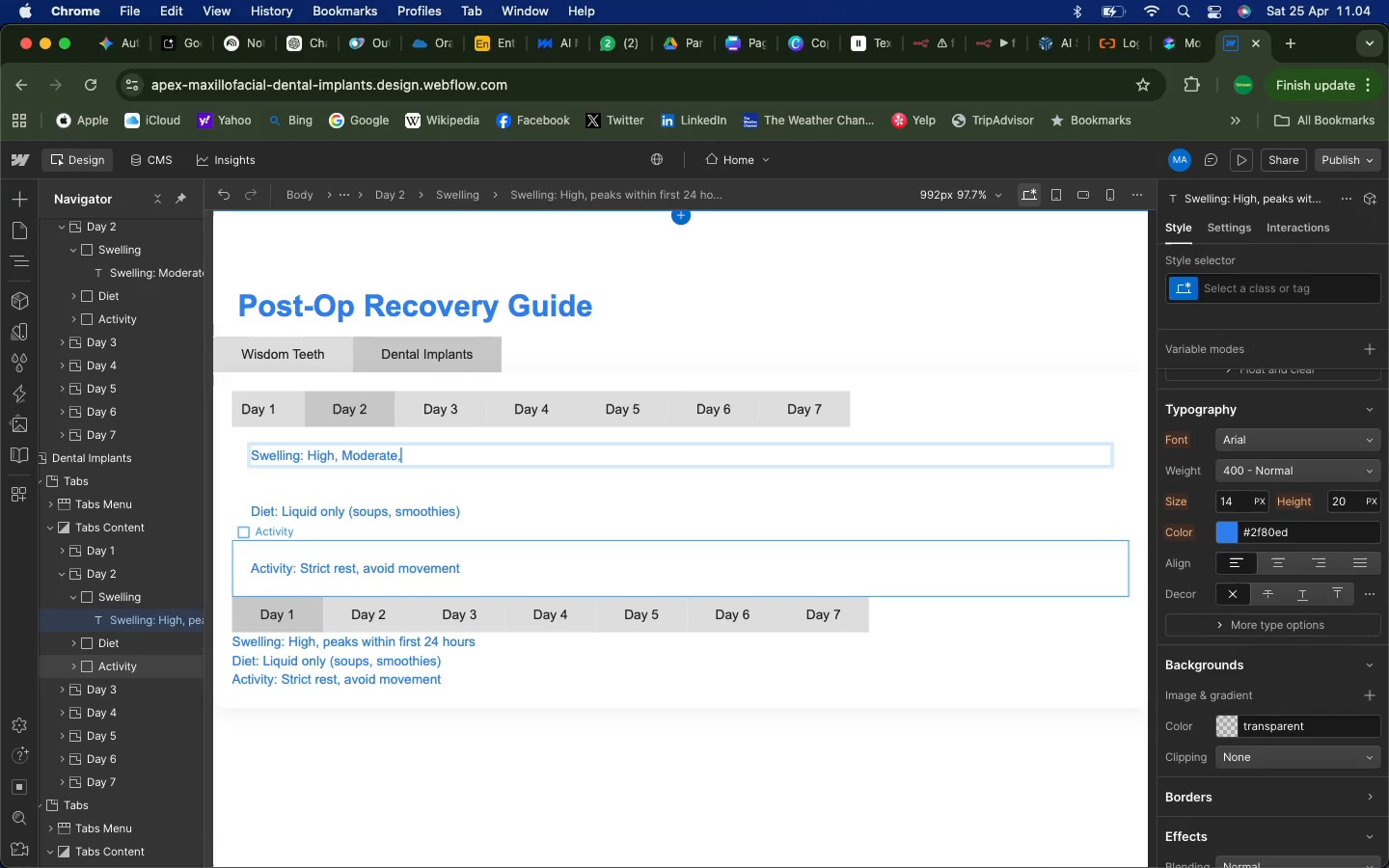 
key(Backspace)
 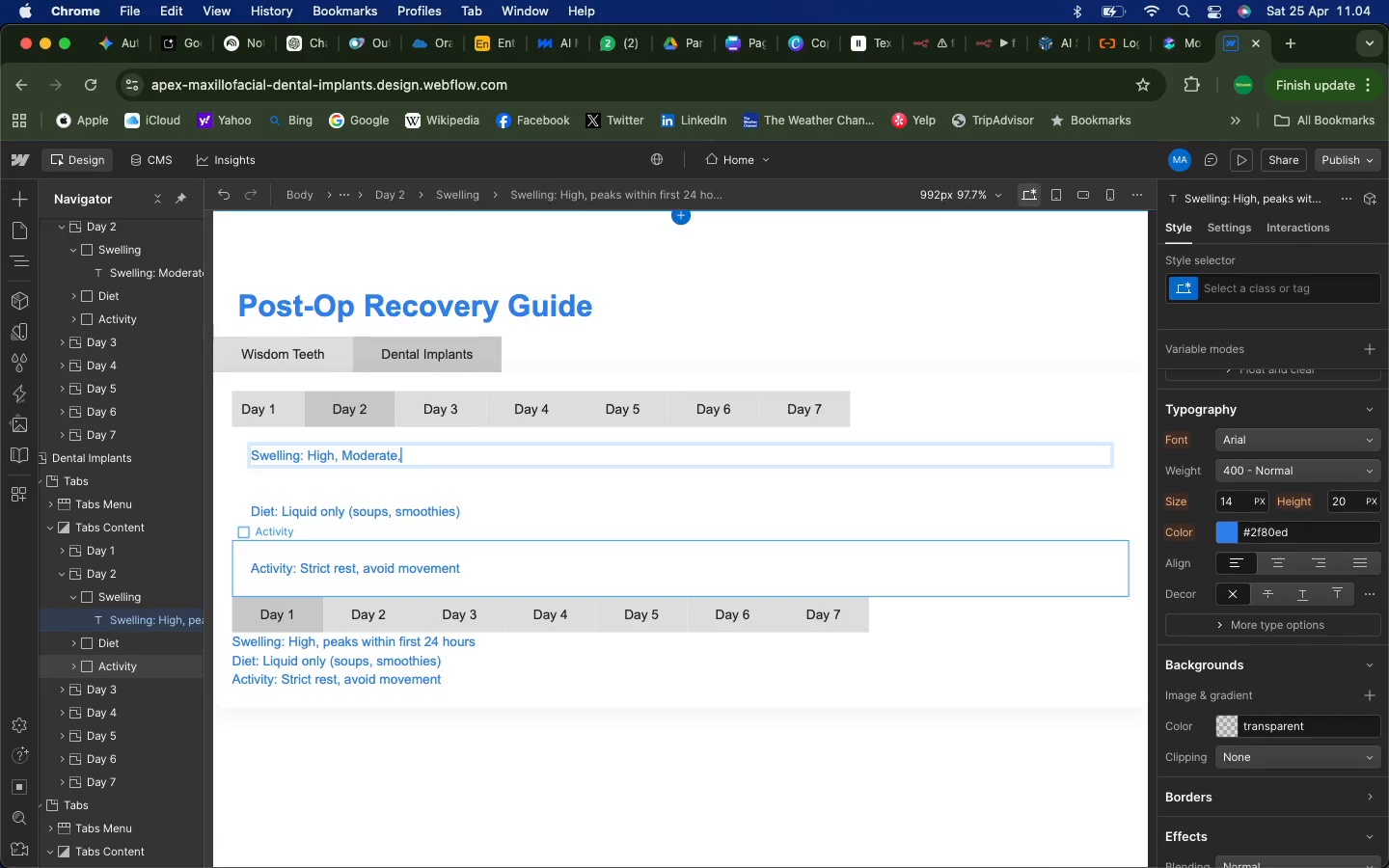 
key(Backspace)
 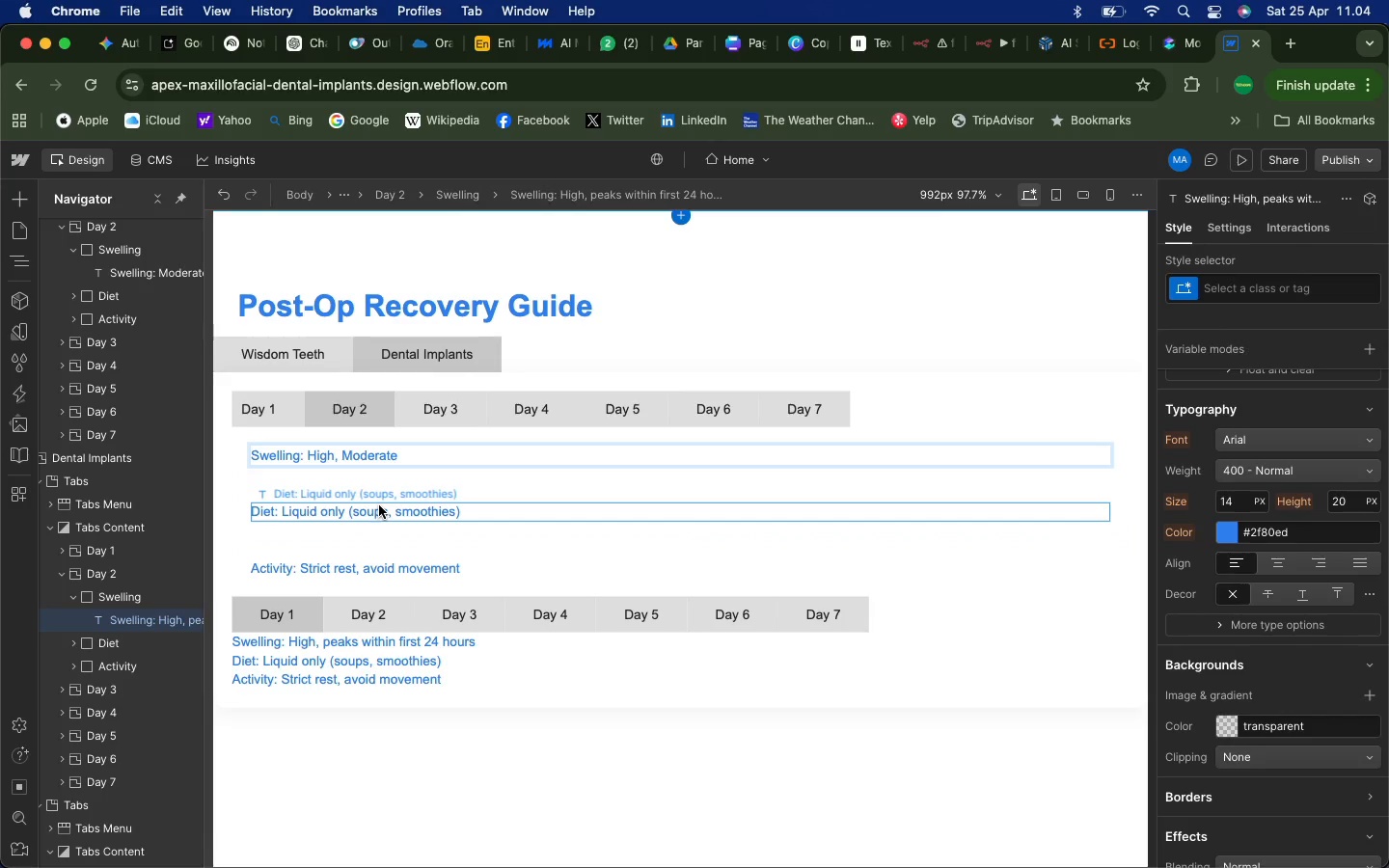 
double_click([425, 513])
 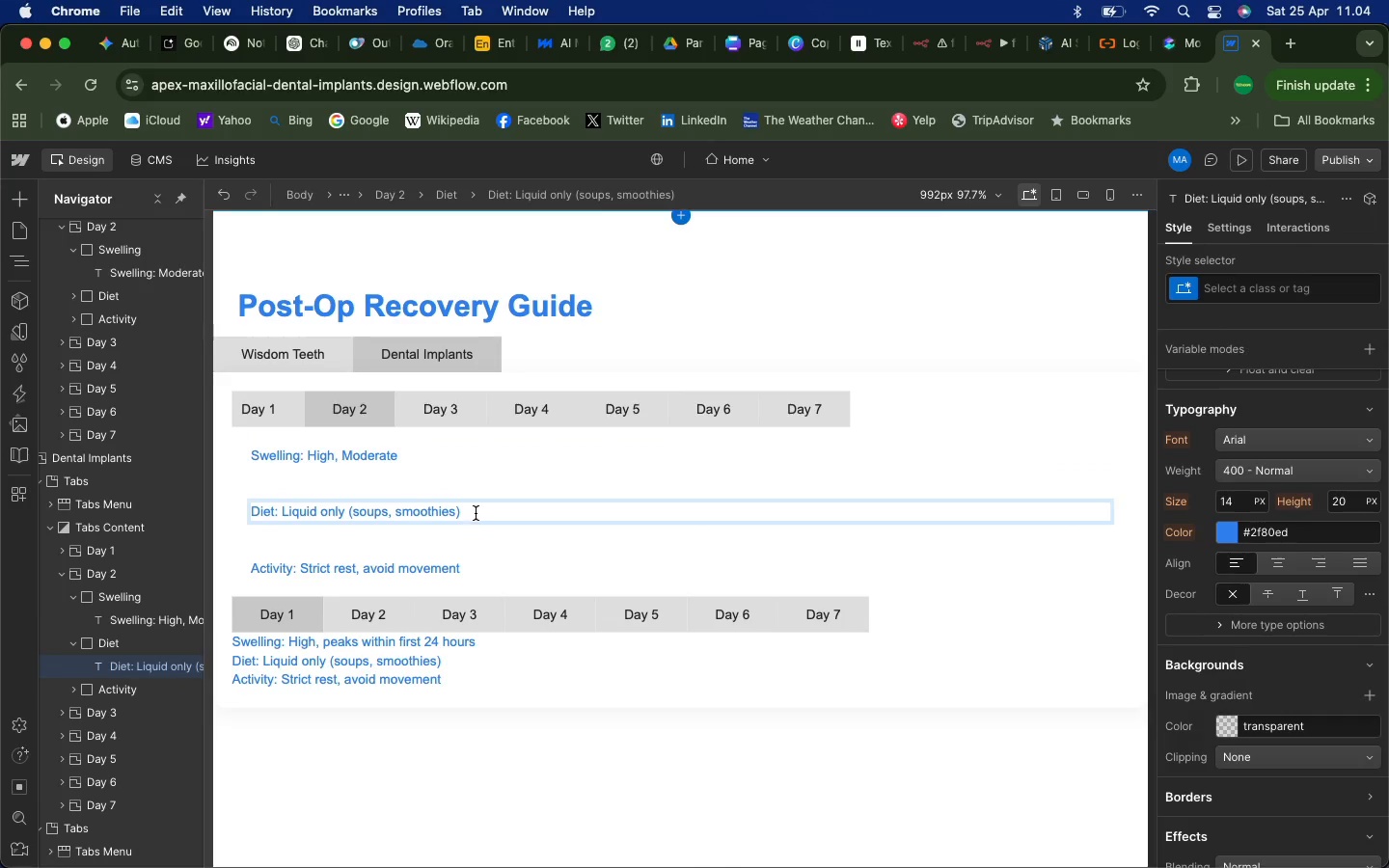 
left_click_drag(start_coordinate=[477, 513], to_coordinate=[283, 513])
 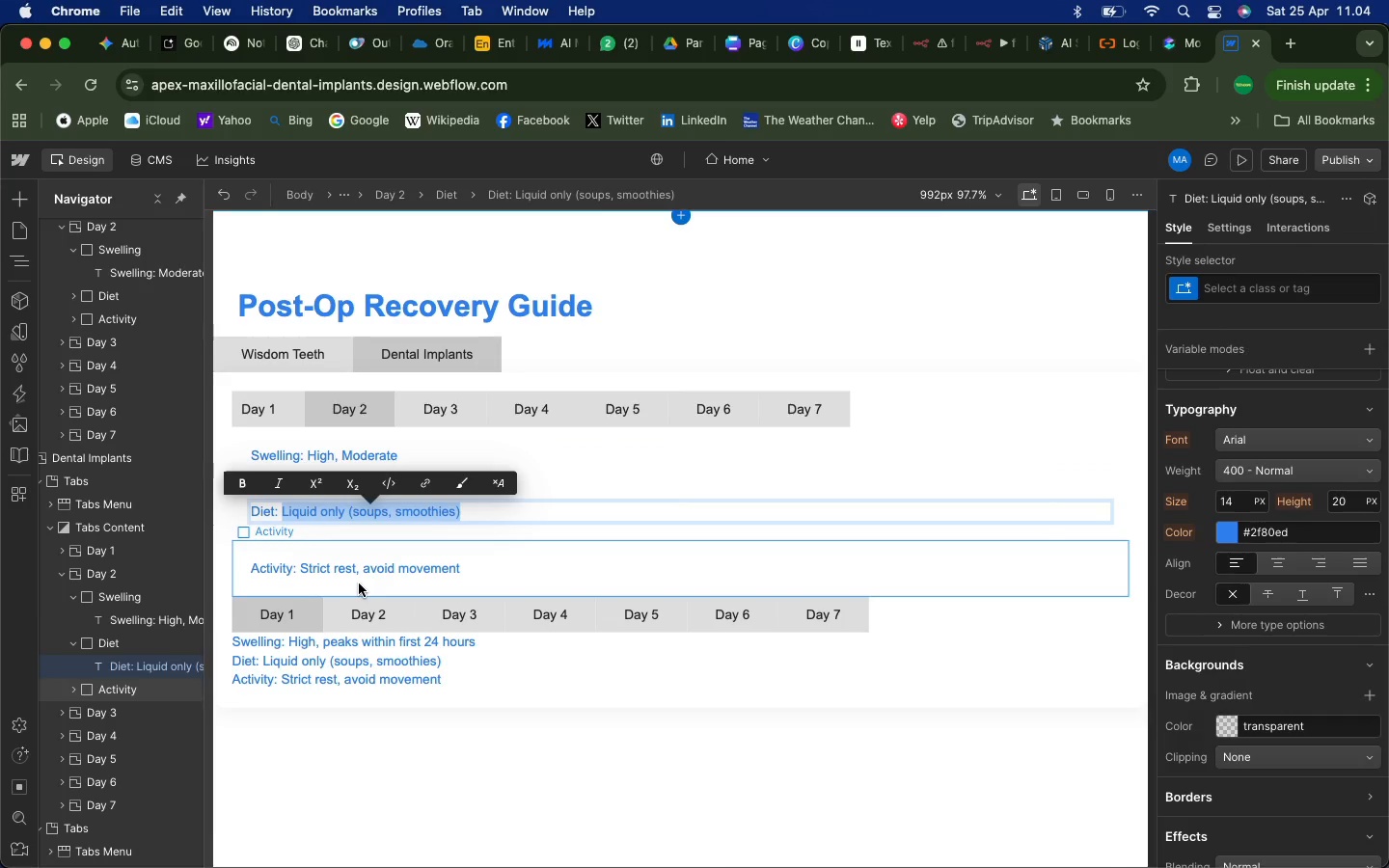 
type(D)
key(Backspace)
type(Soft foods)
 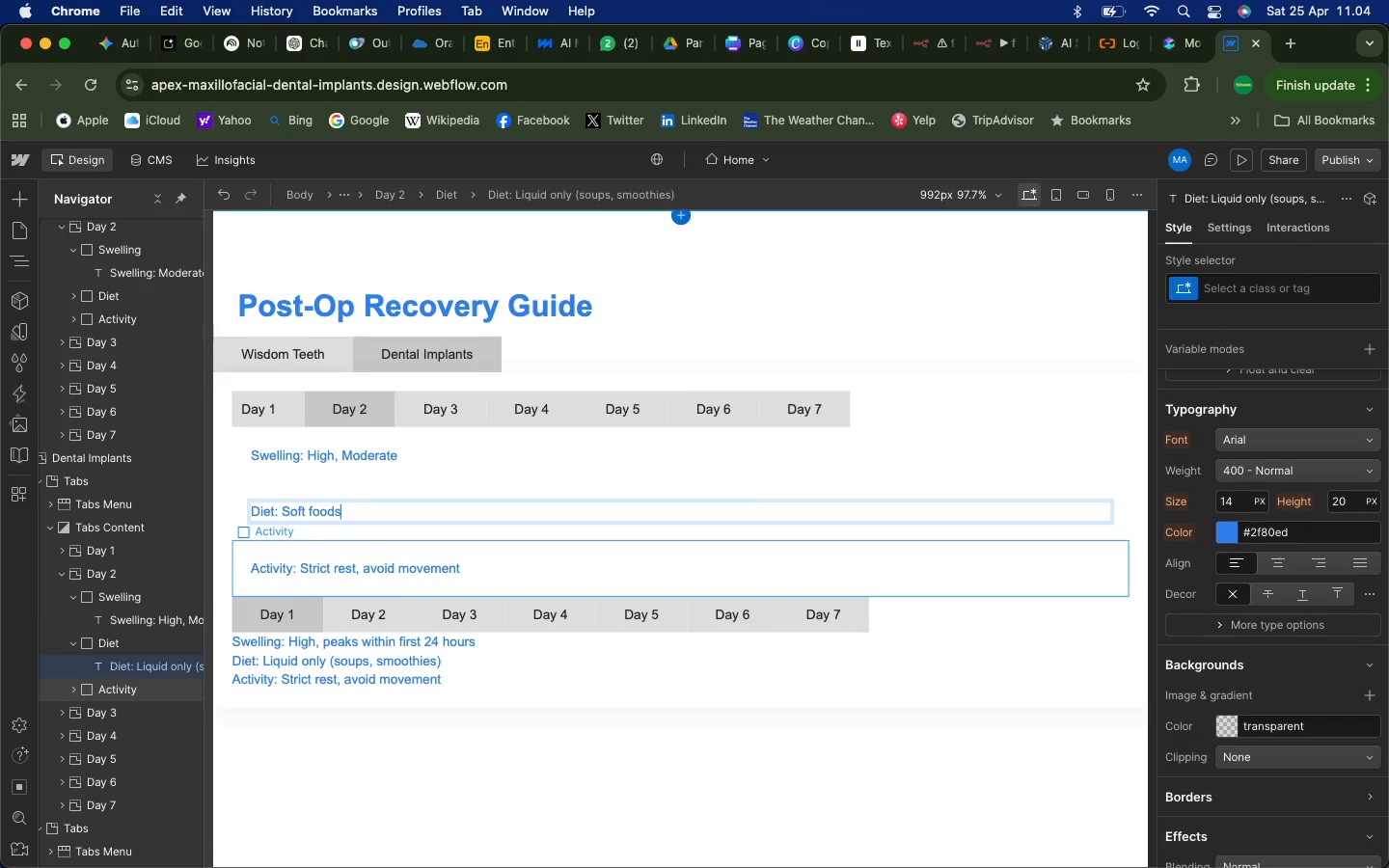 
wait(10.75)
 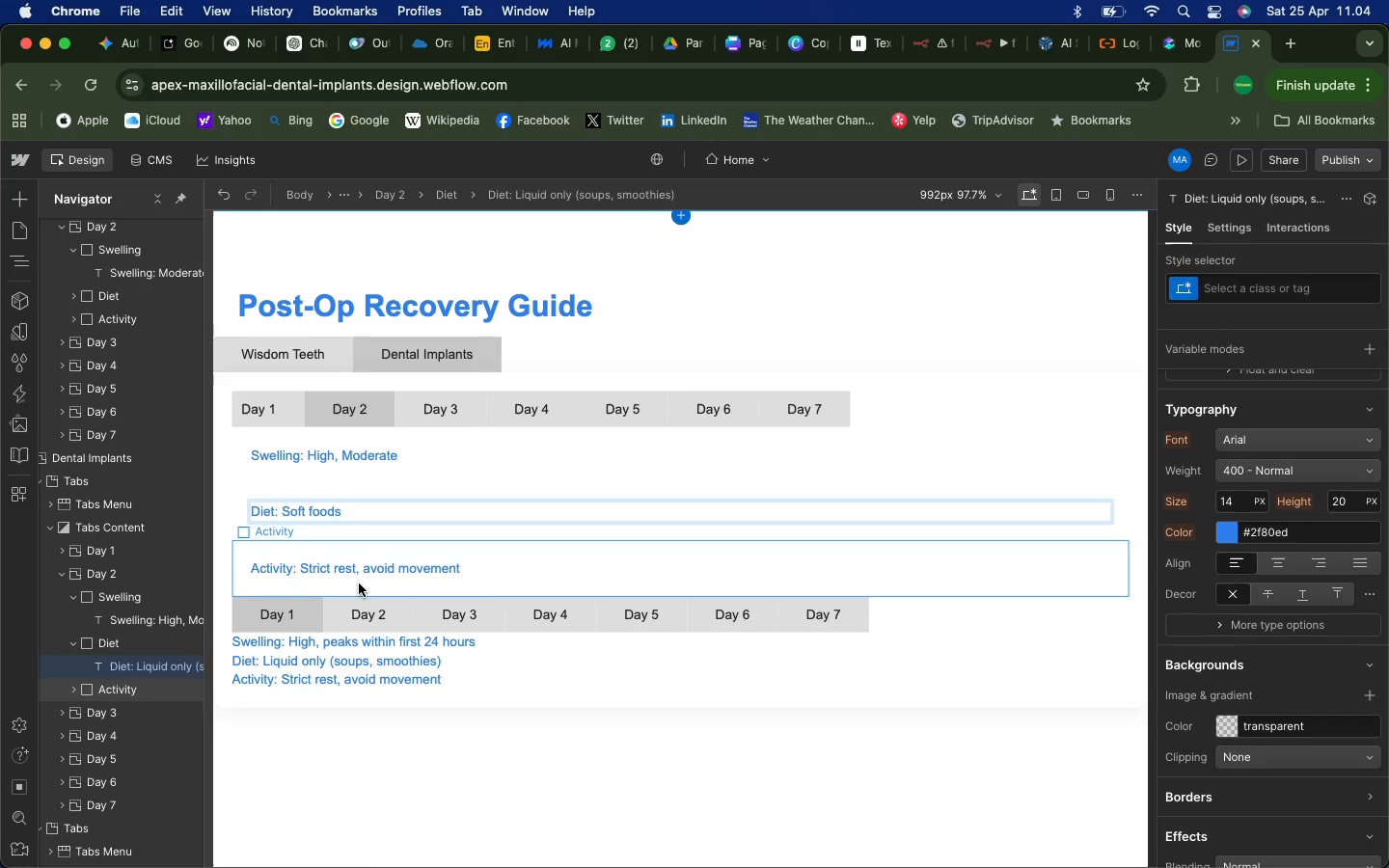 
left_click([897, 564])
 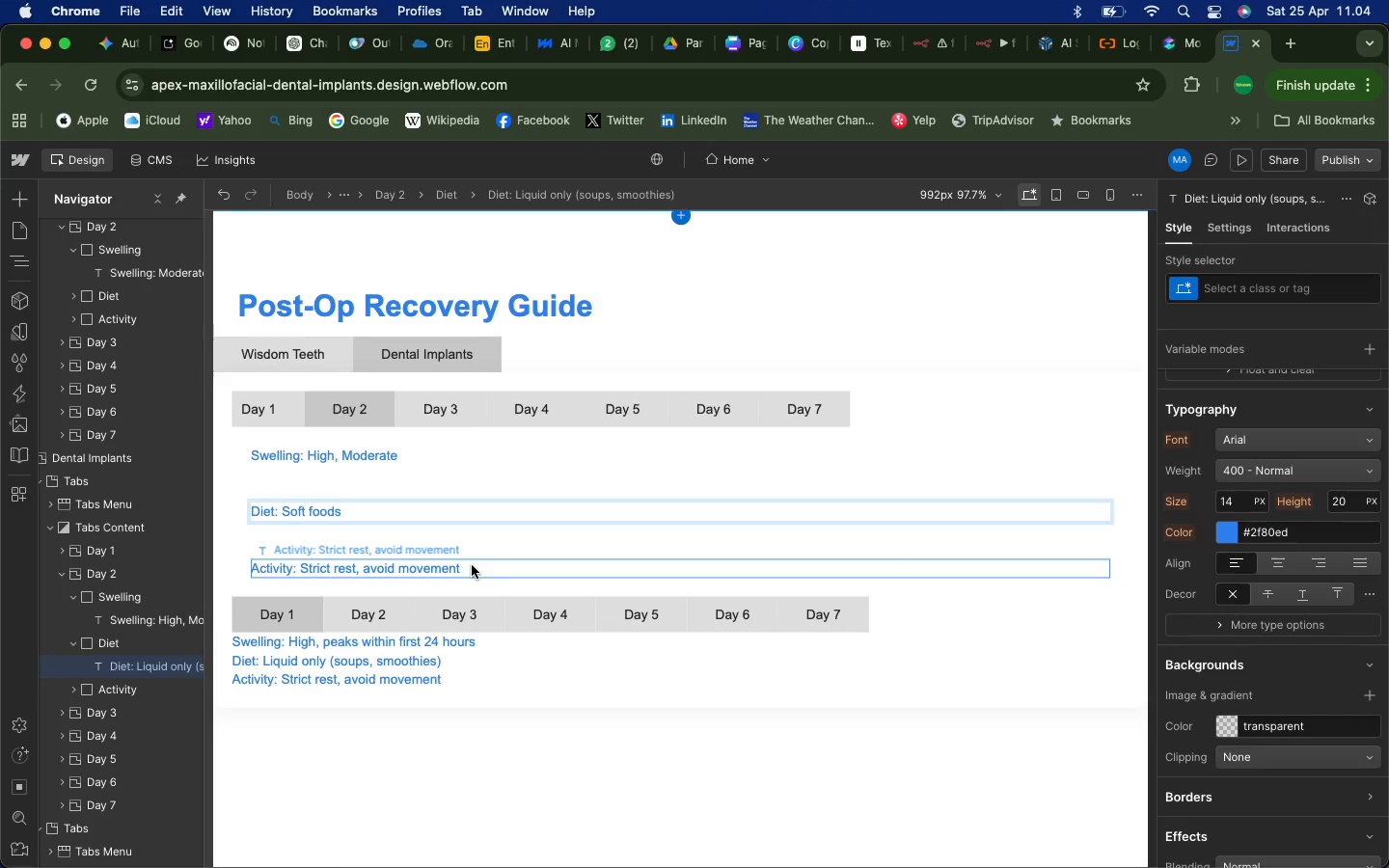 
double_click([472, 565])
 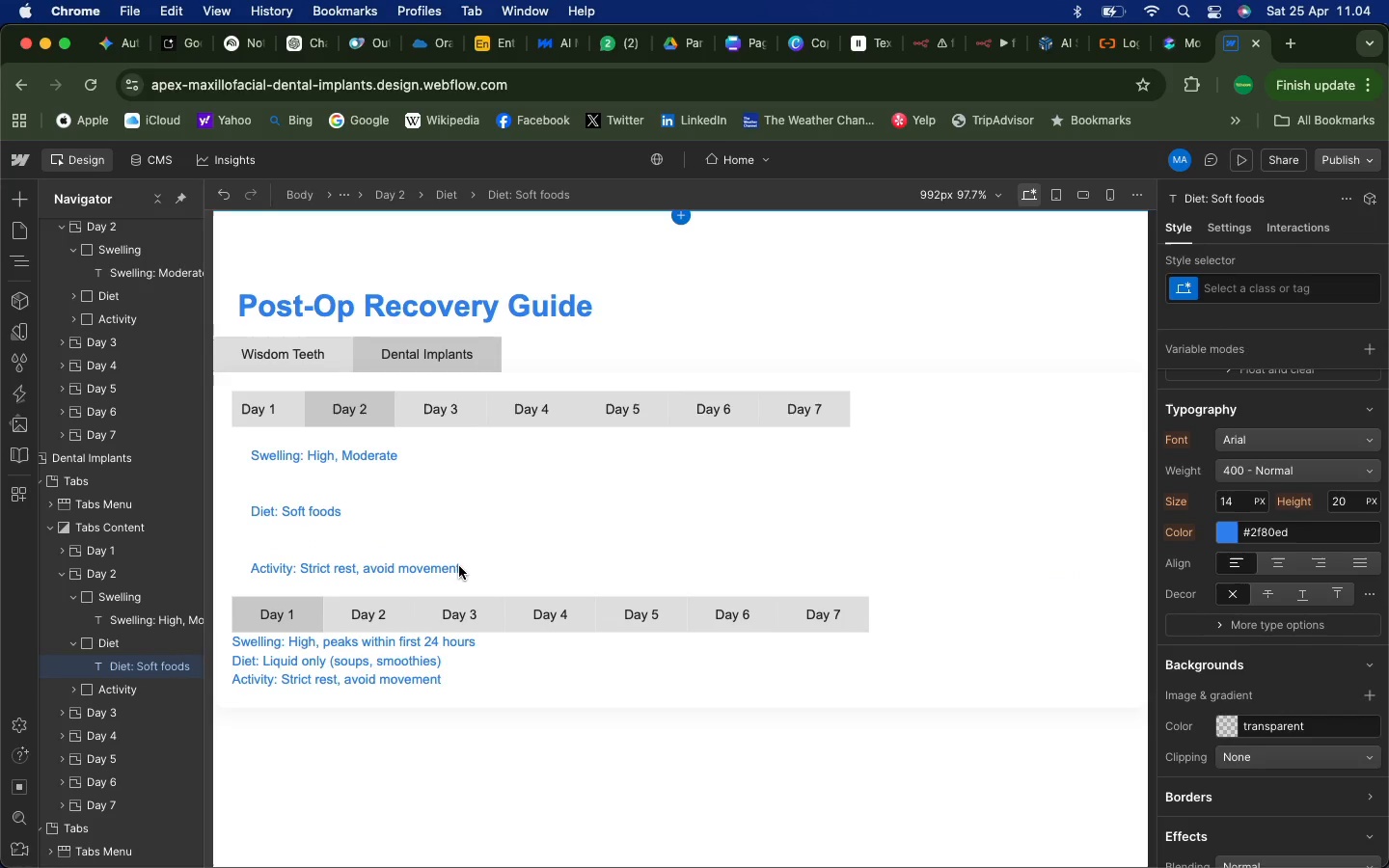 
double_click([458, 566])
 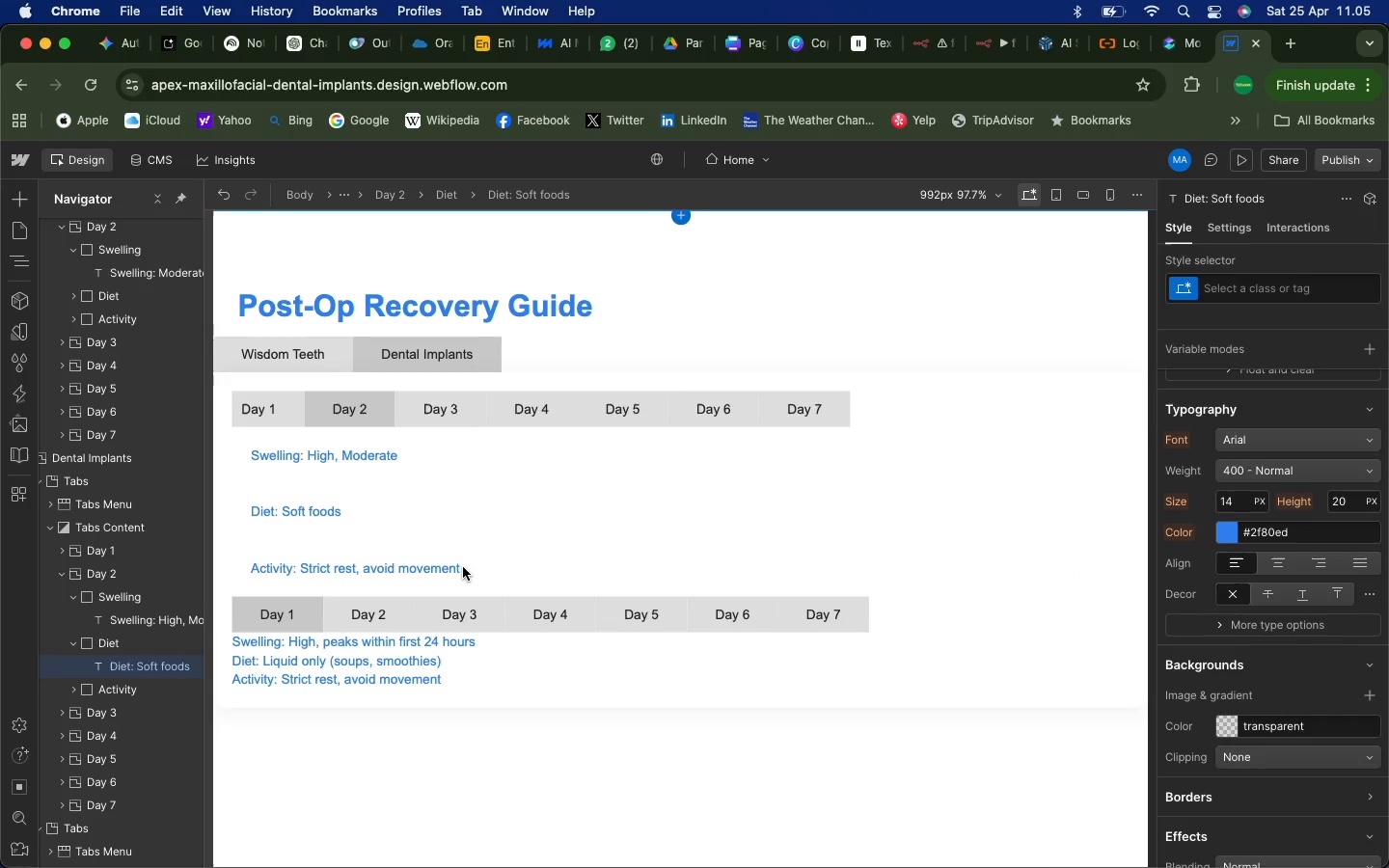 
double_click([463, 567])
 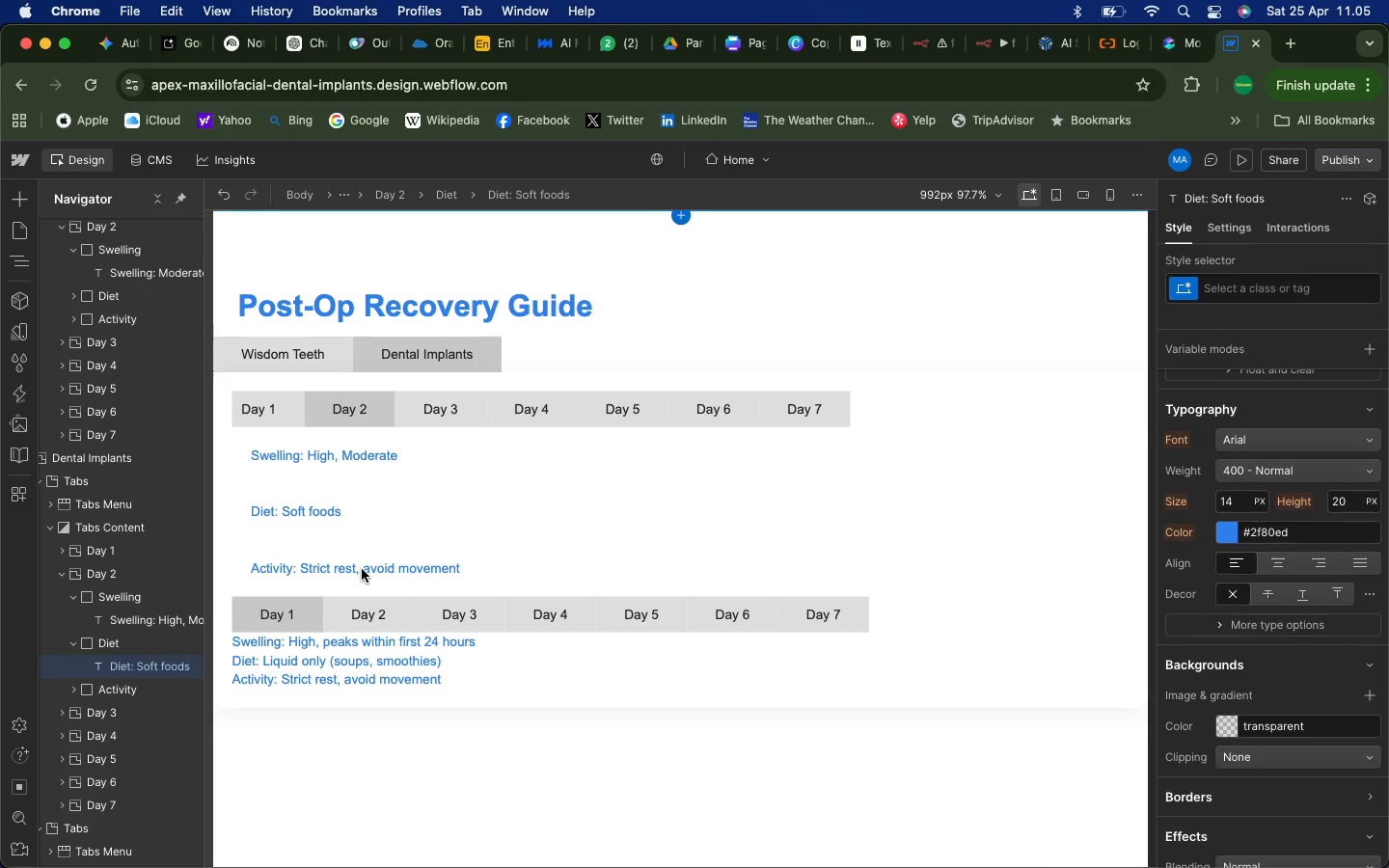 
left_click([362, 569])
 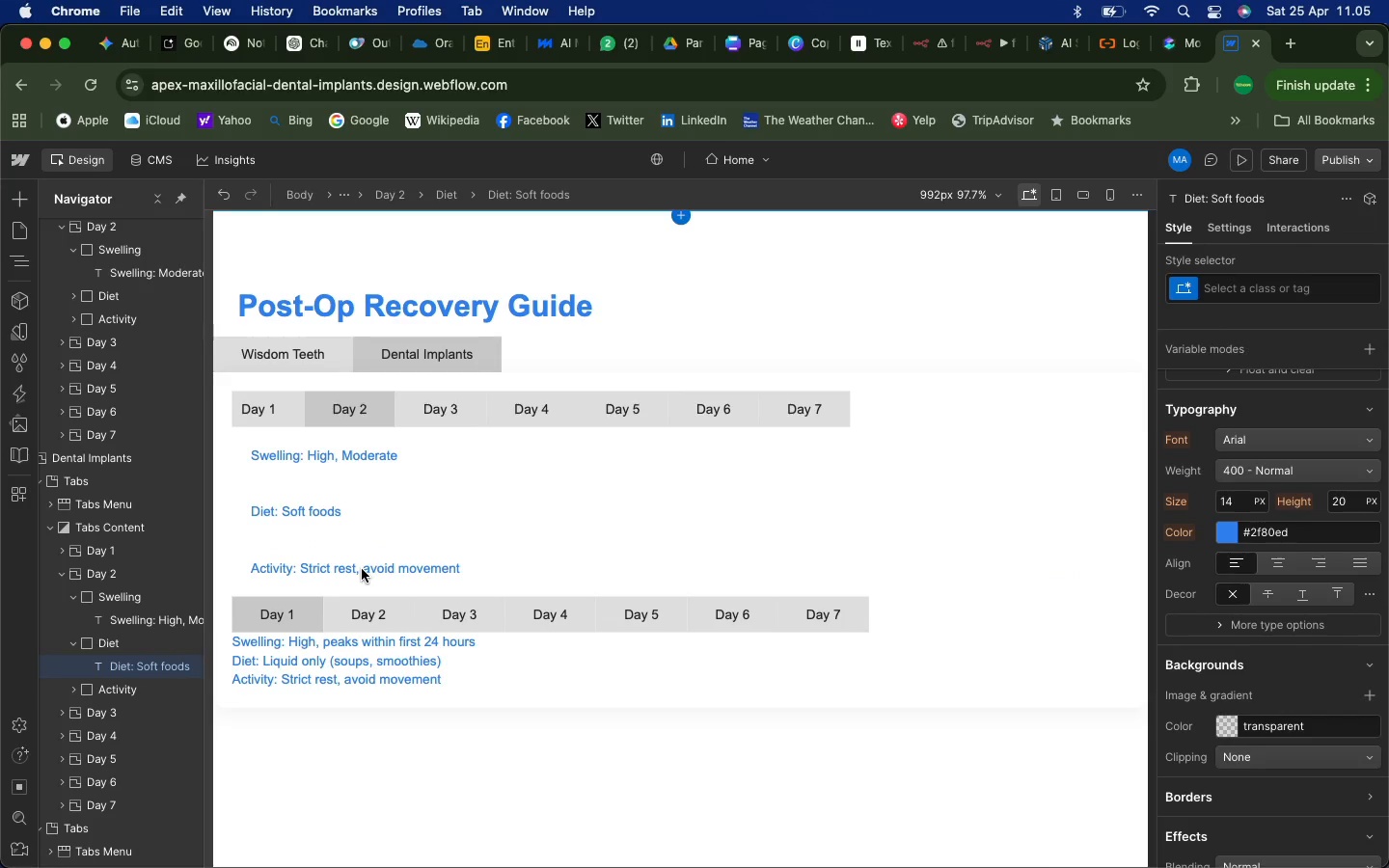 
double_click([362, 569])
 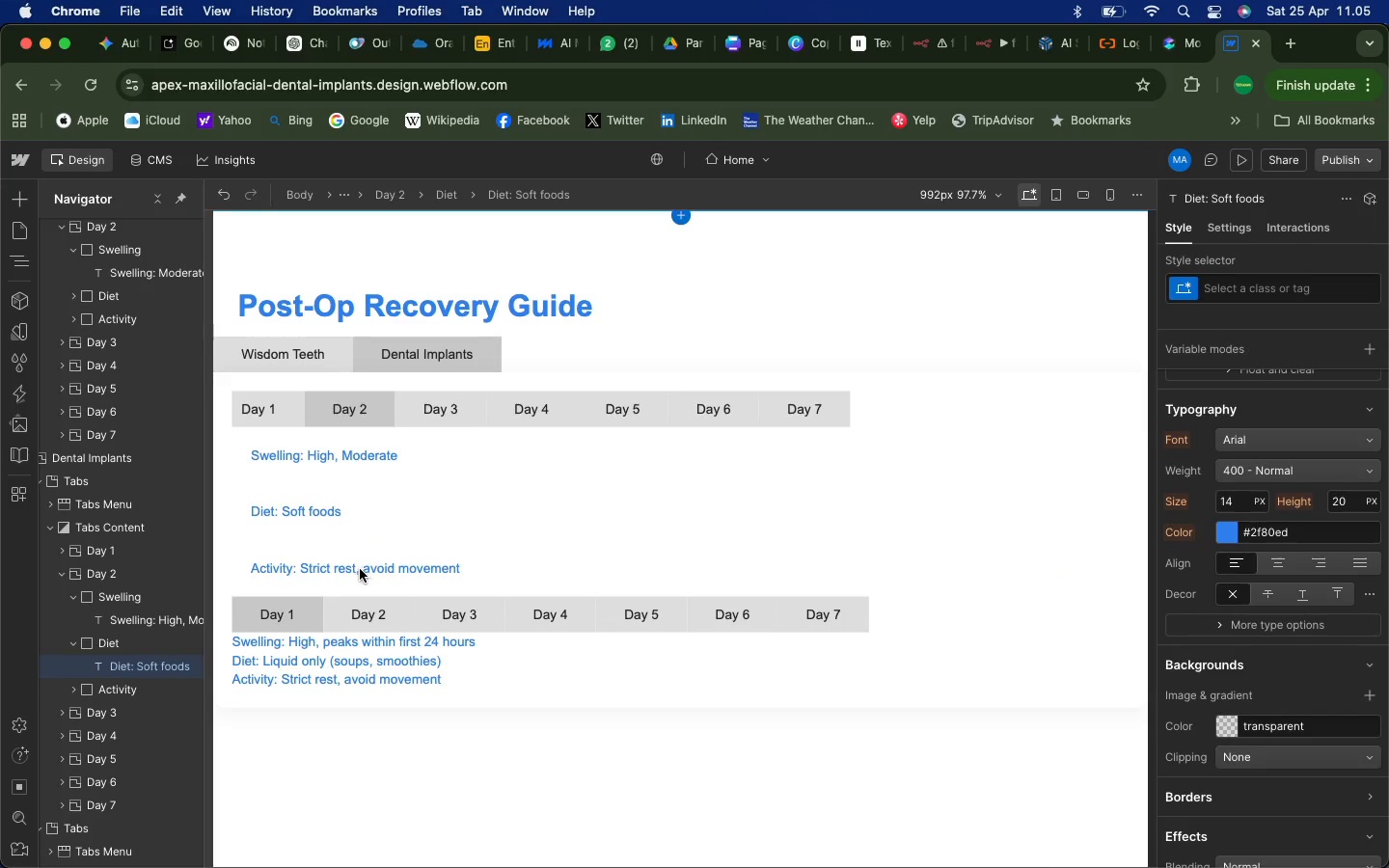 
triple_click([362, 569])
 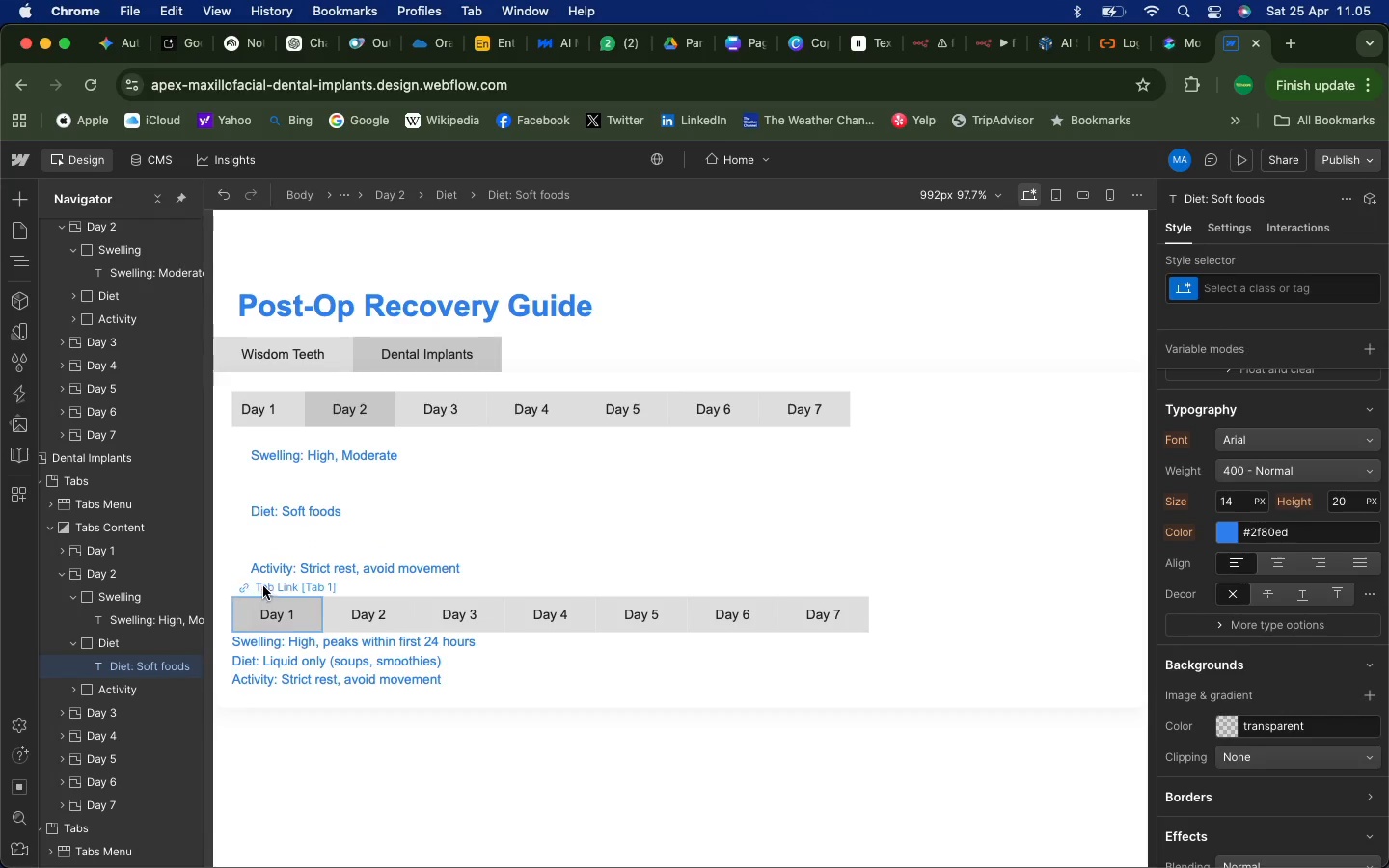 
left_click([276, 572])
 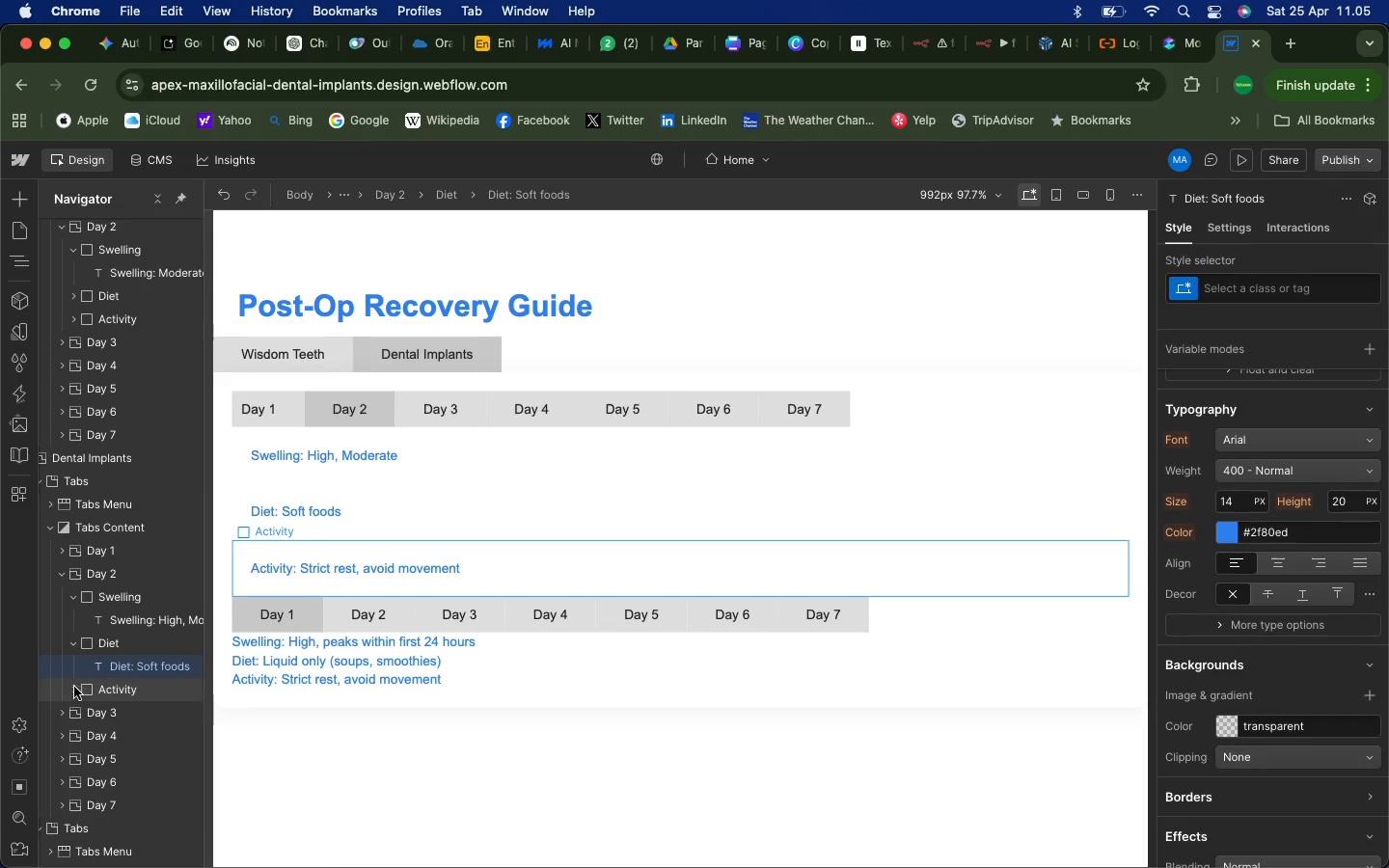 
left_click([73, 688])
 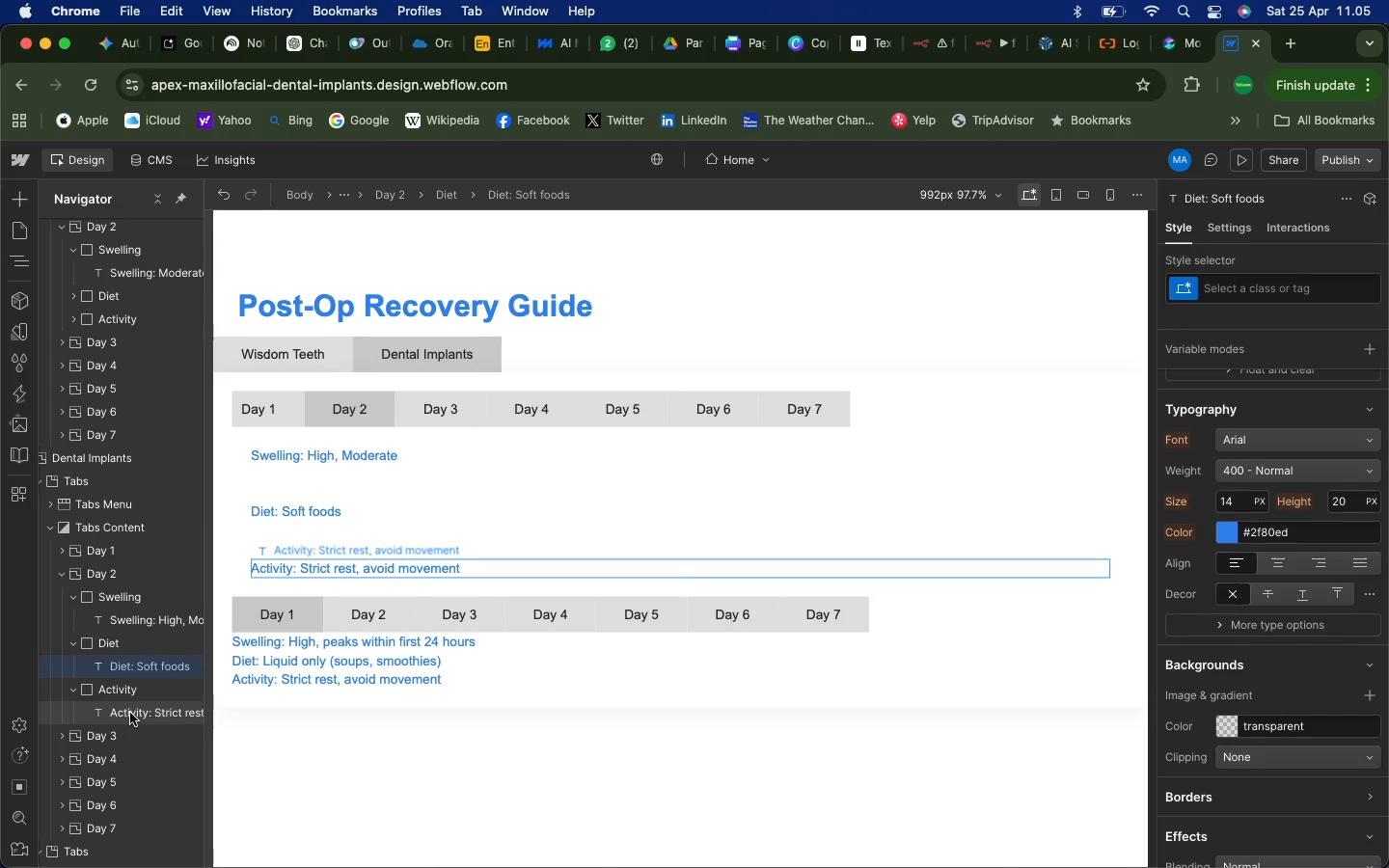 
left_click([130, 713])
 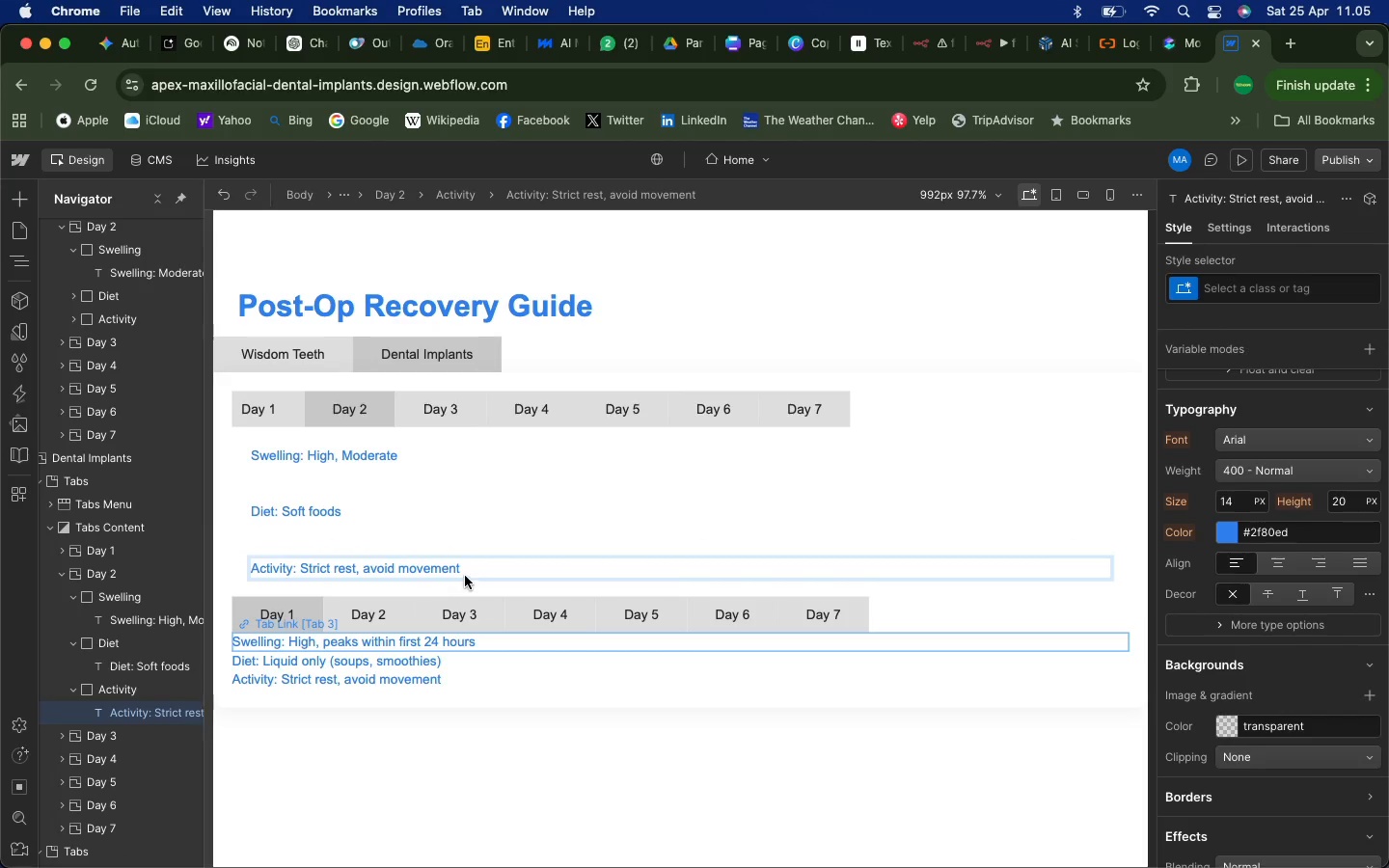 
left_click_drag(start_coordinate=[465, 572], to_coordinate=[303, 563])
 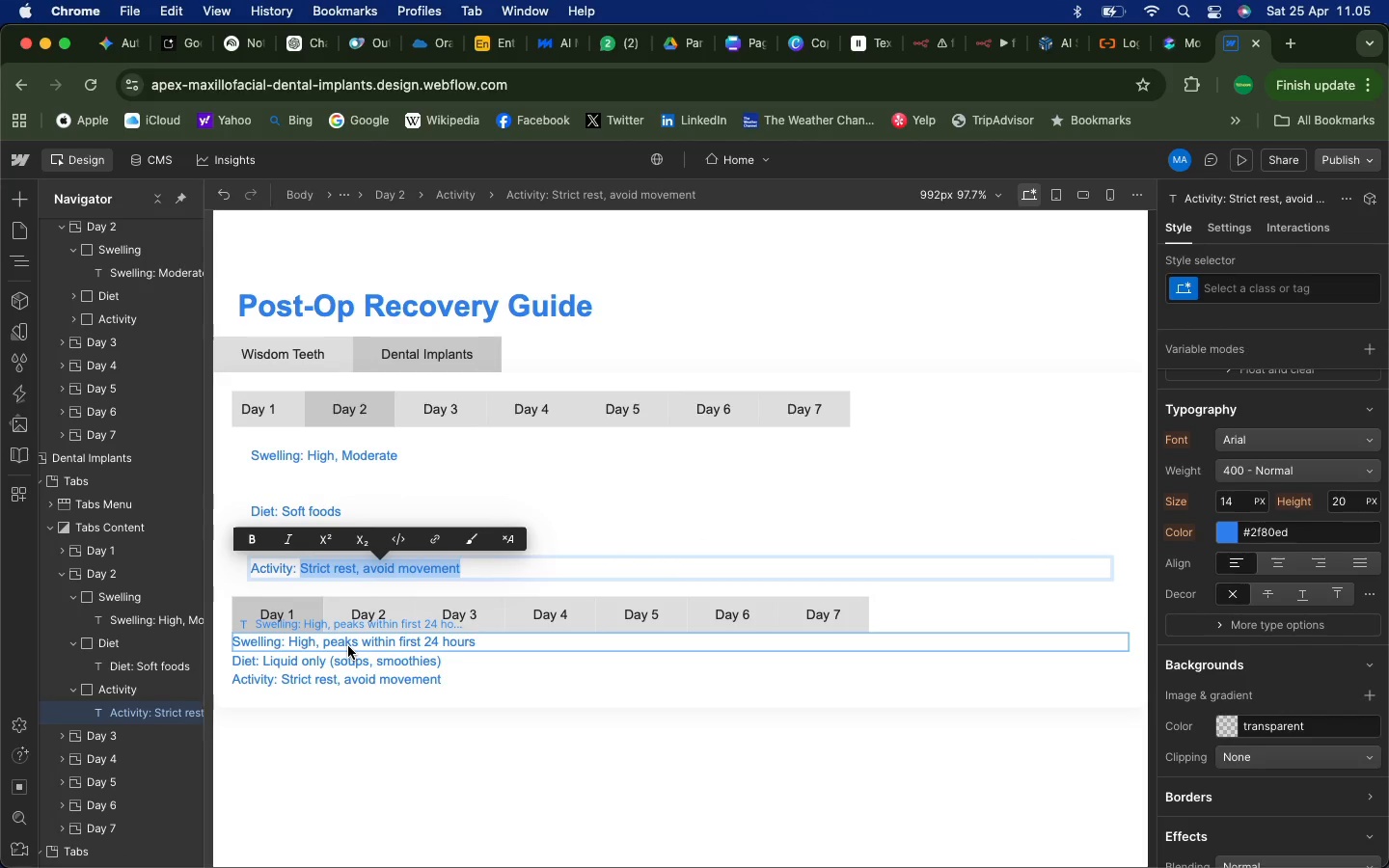 
type(k)
key(Backspace)
type(light activity only)
 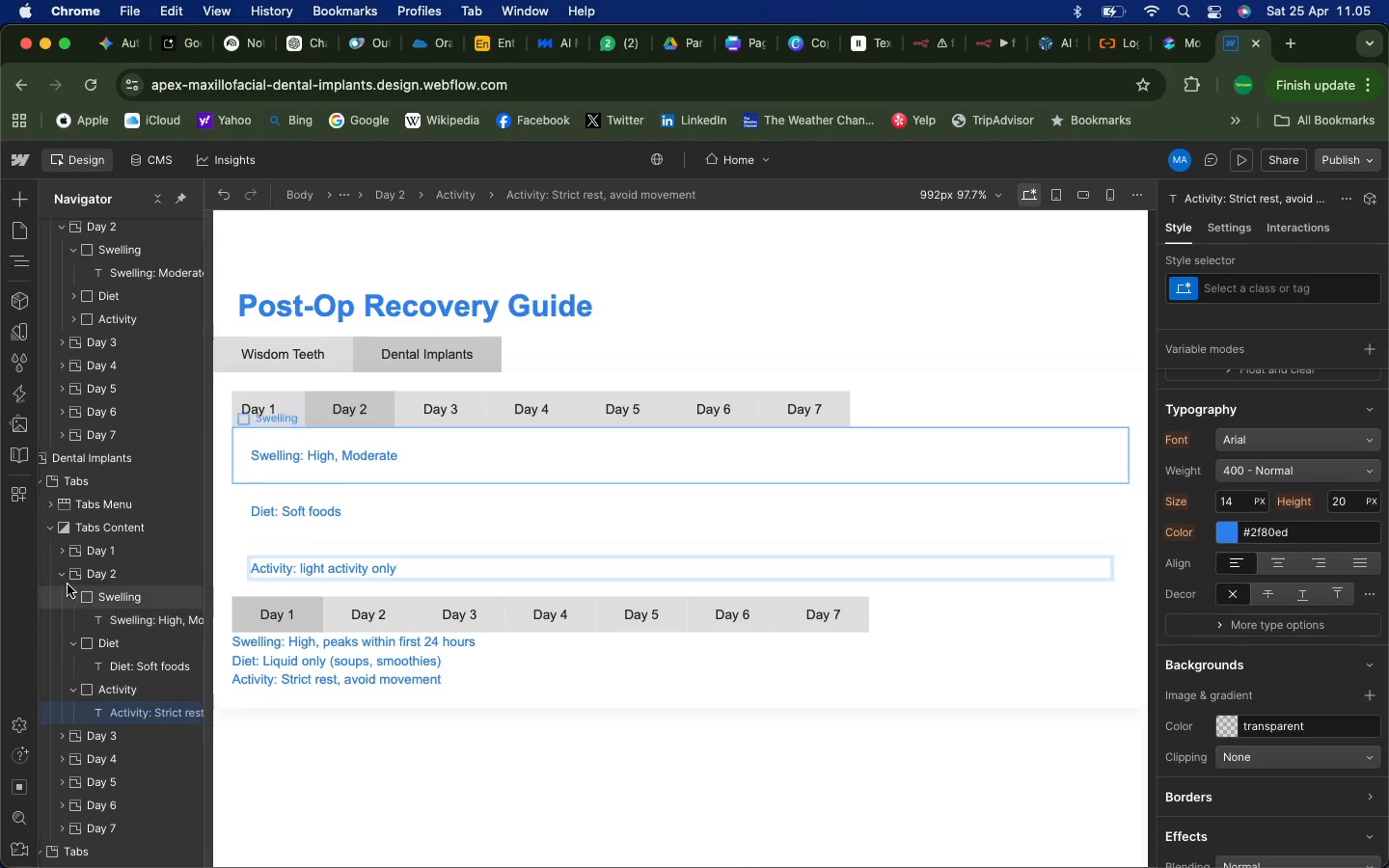 
left_click([64, 575])
 